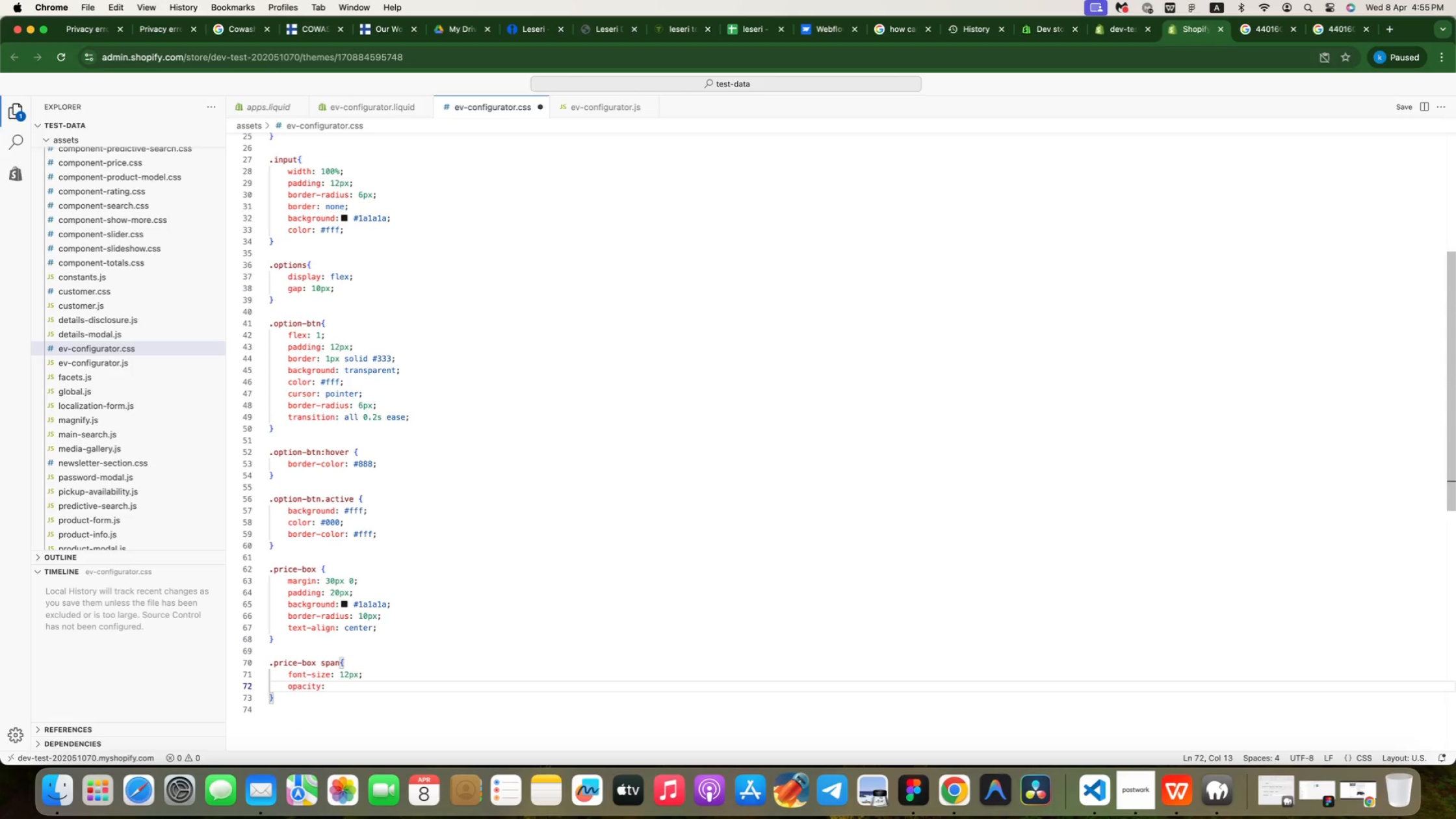 
key(Space)
 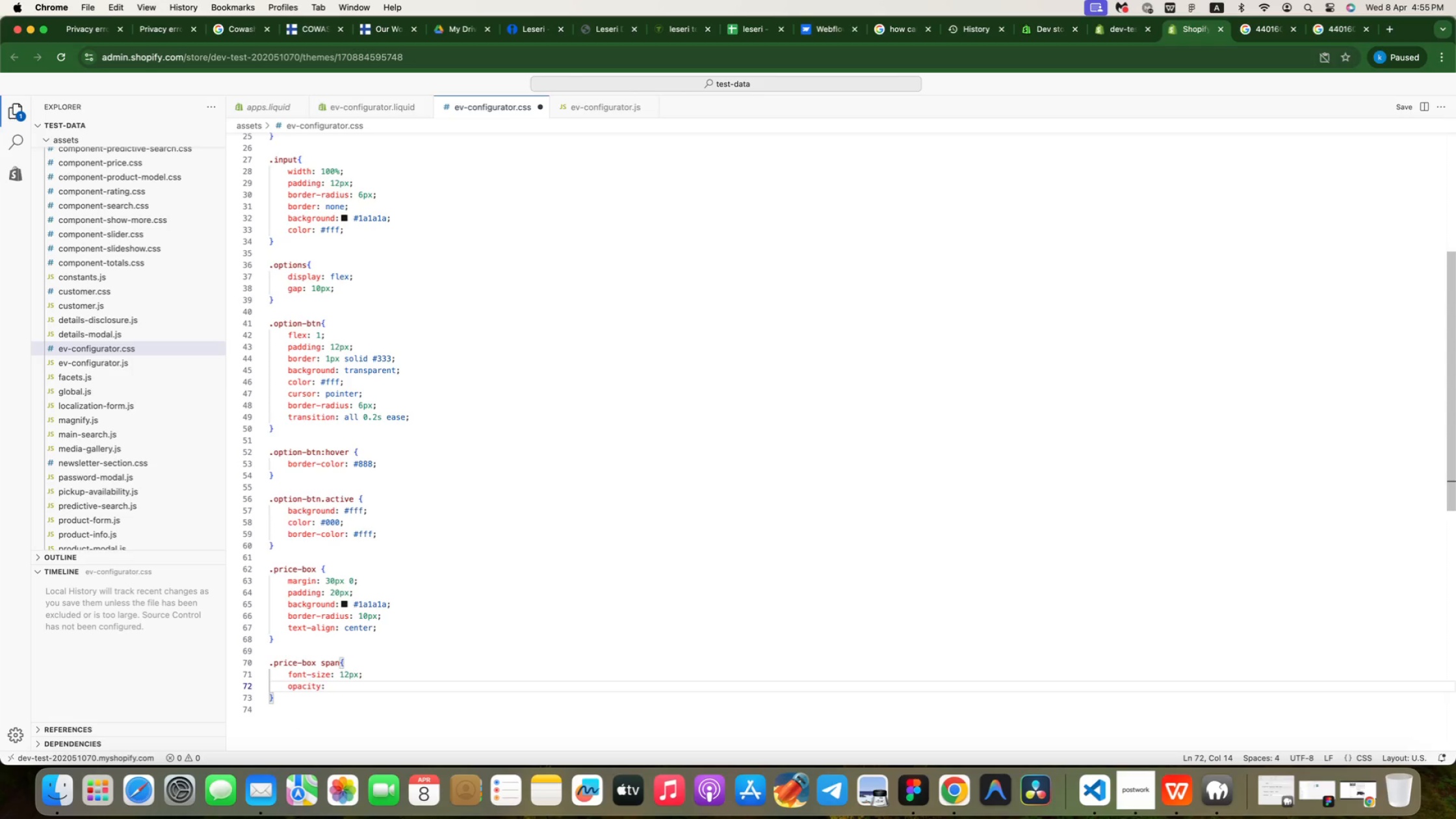 
key(0)
 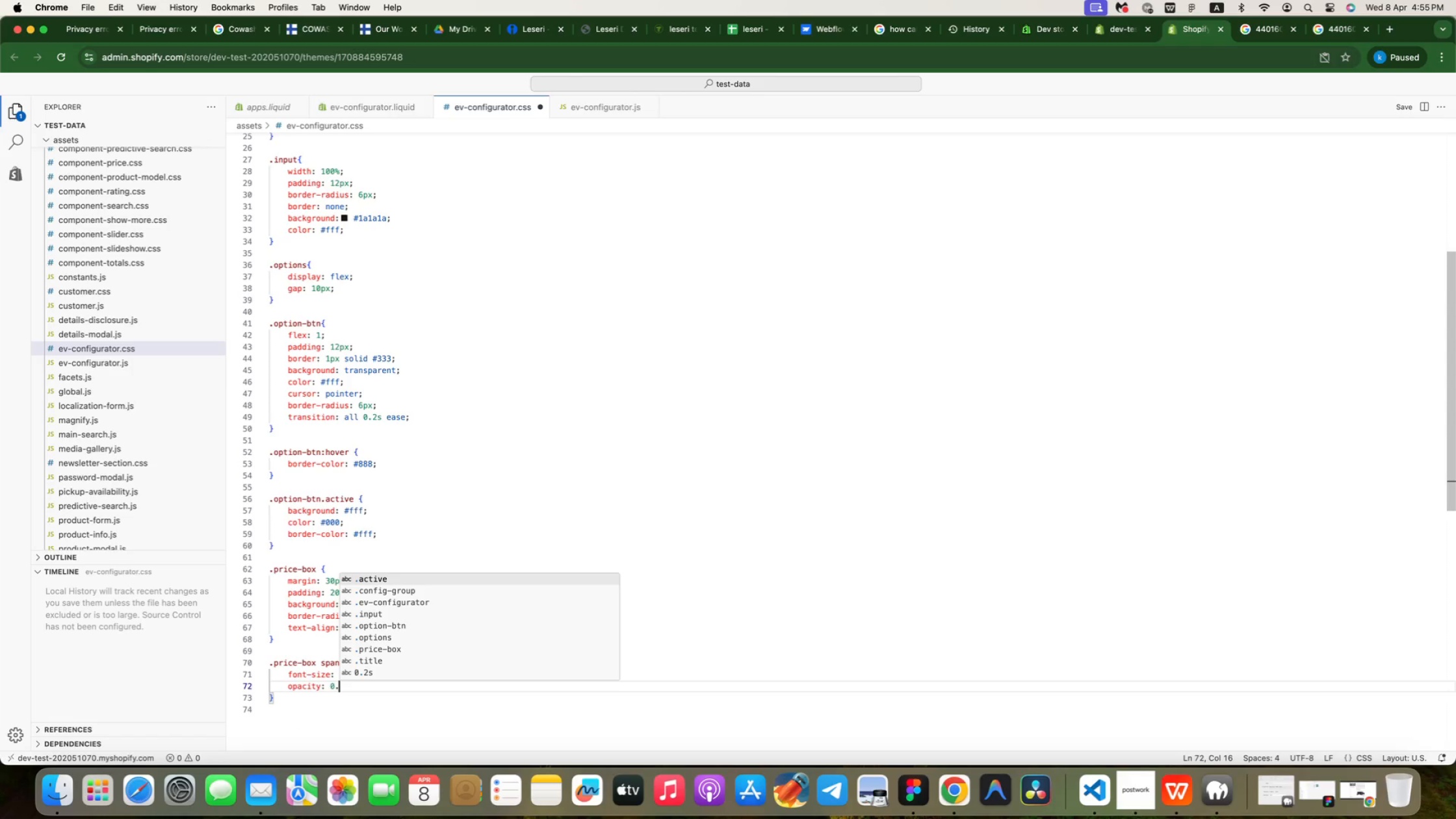 
key(Period)
 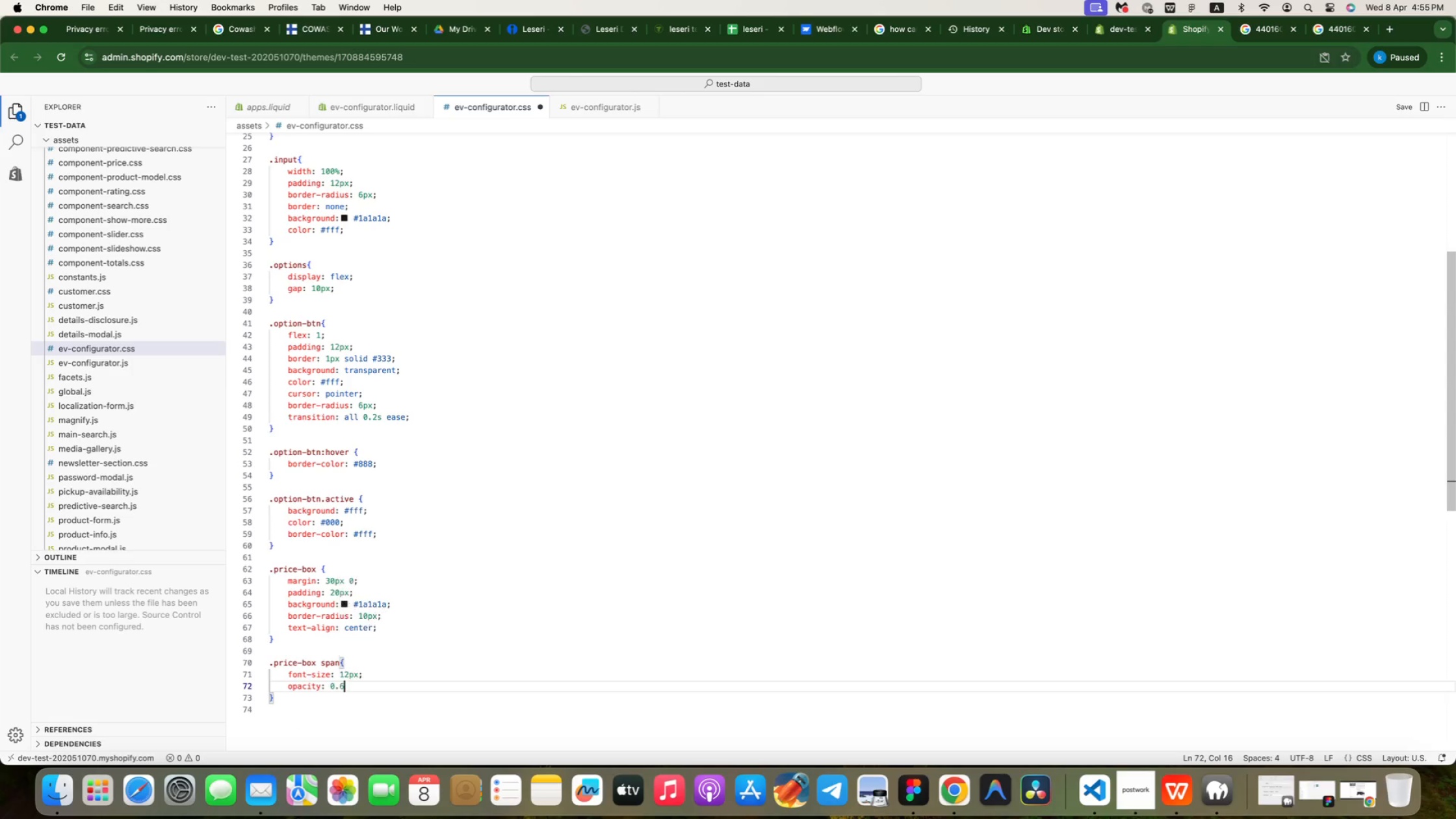 
key(6)
 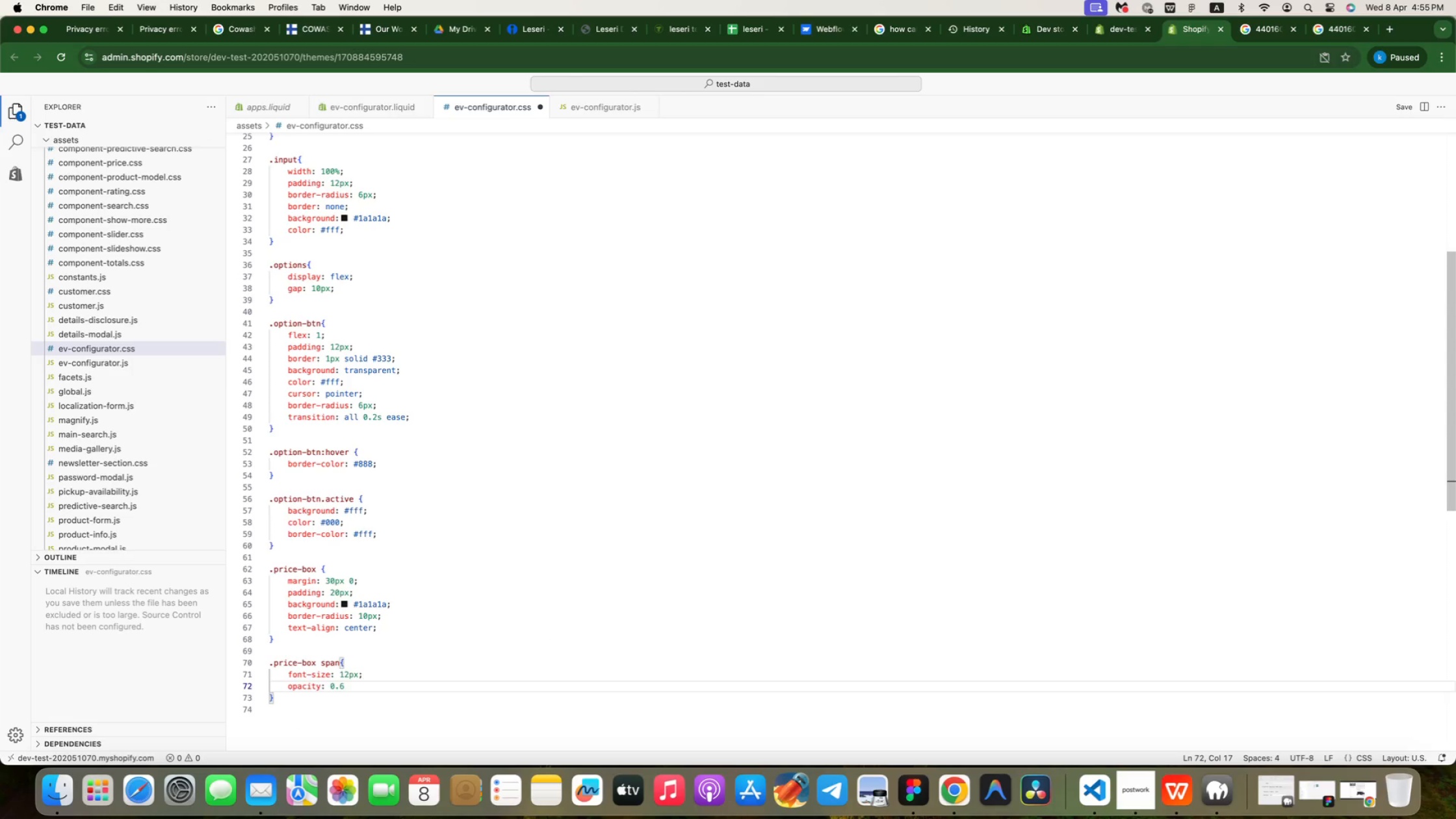 
key(Semicolon)
 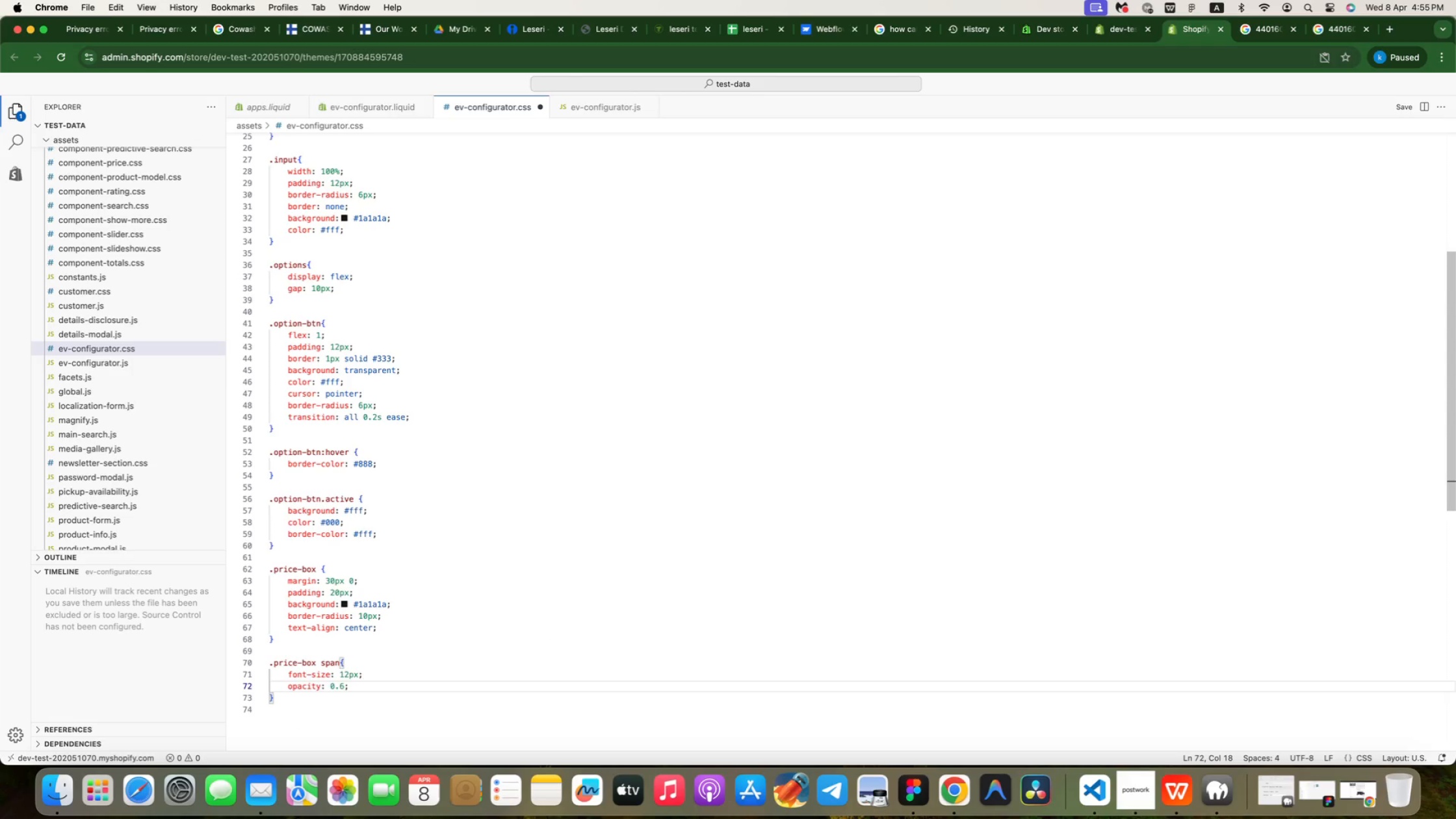 
key(ArrowDown)
 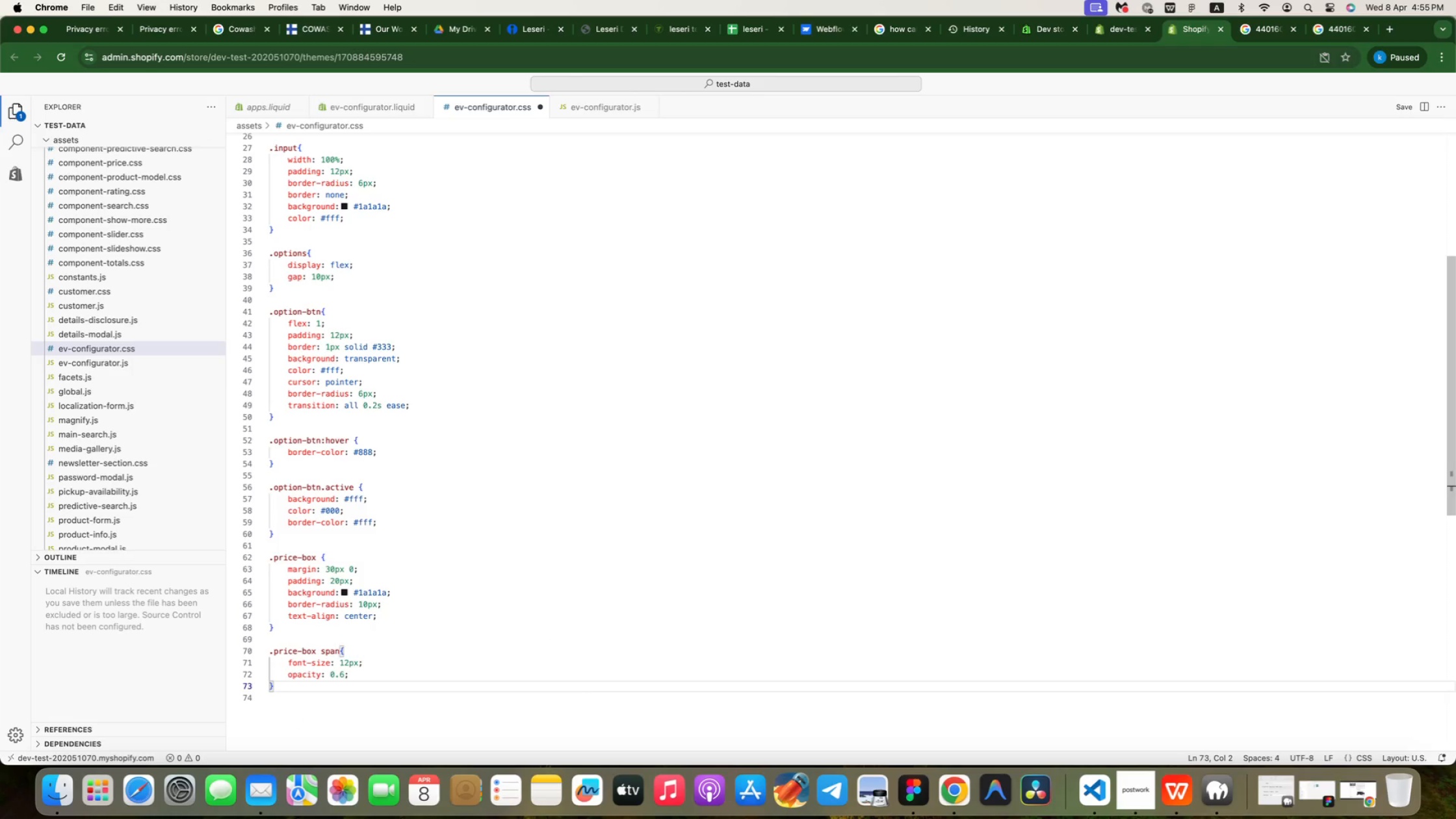 
key(ArrowDown)
 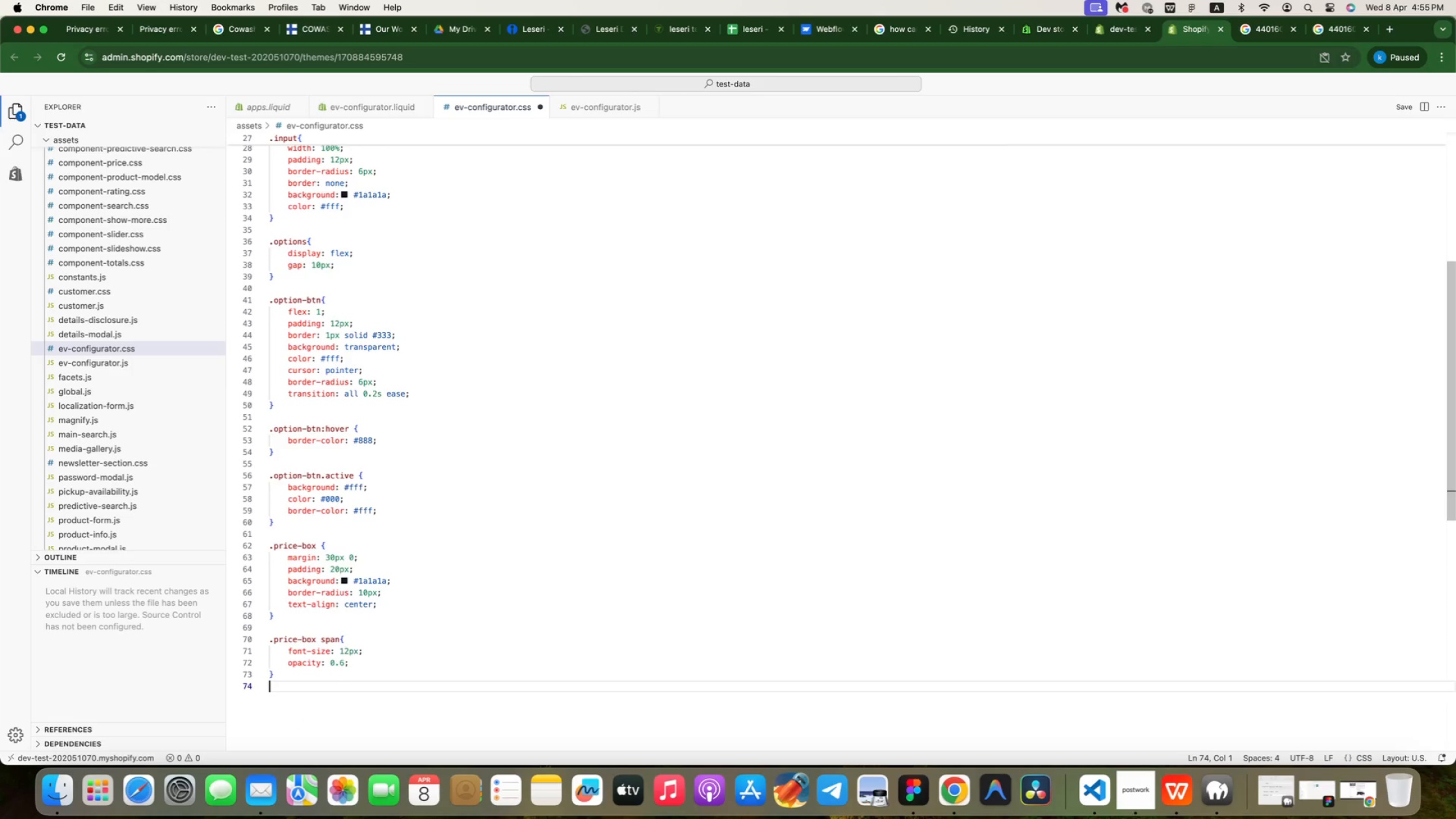 
key(Enter)
 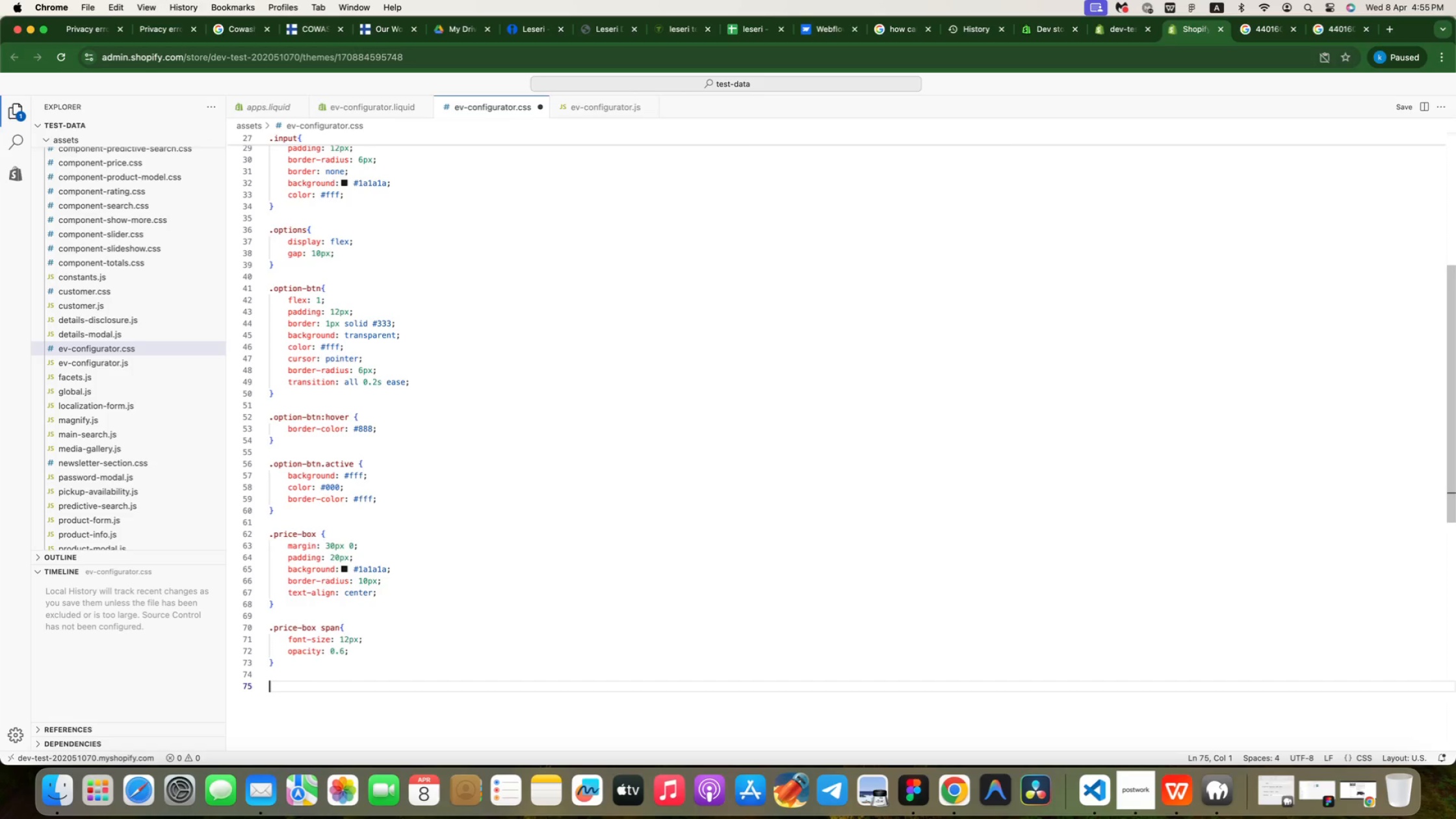 
key(P)
 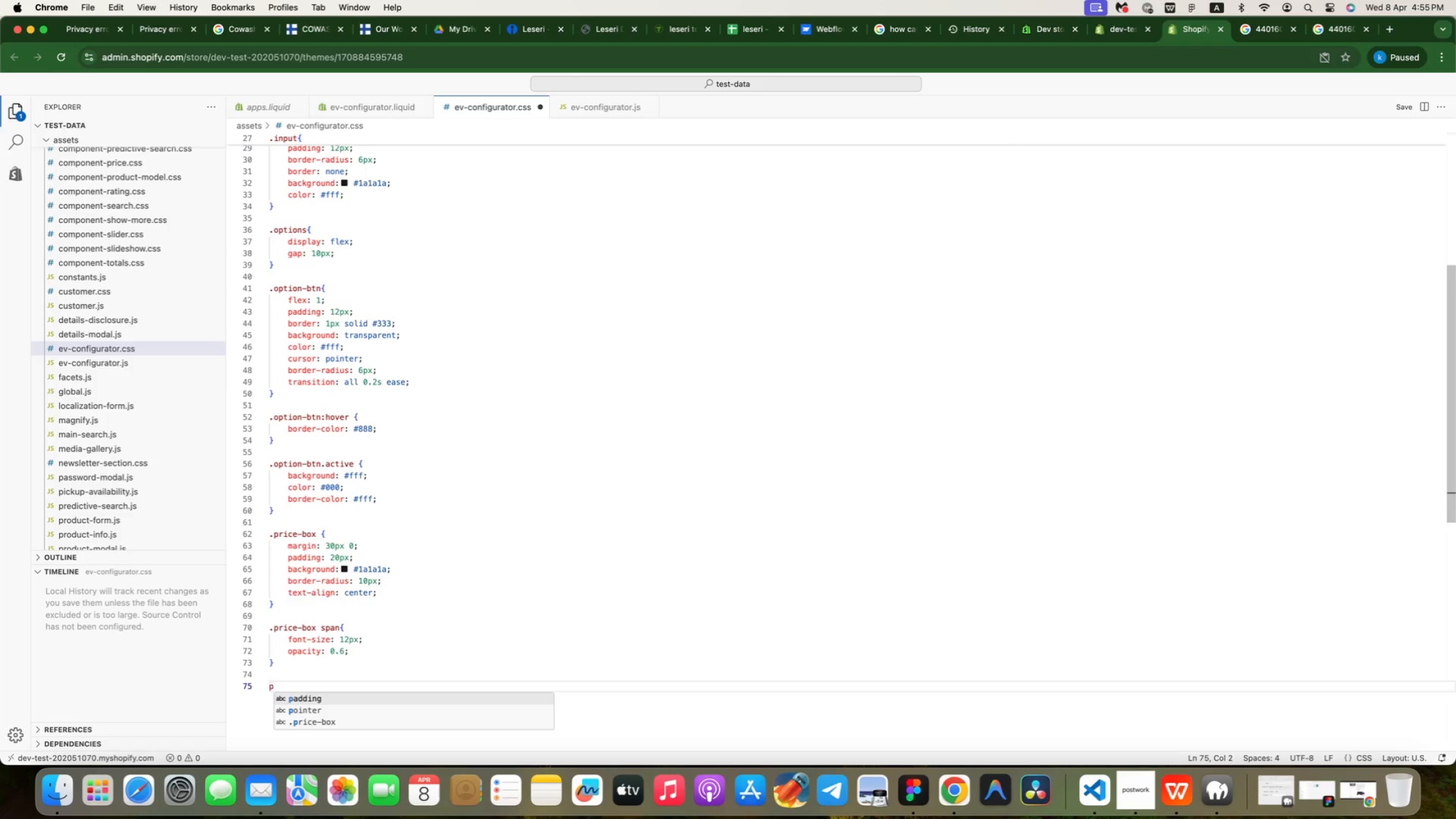 
key(ArrowDown)
 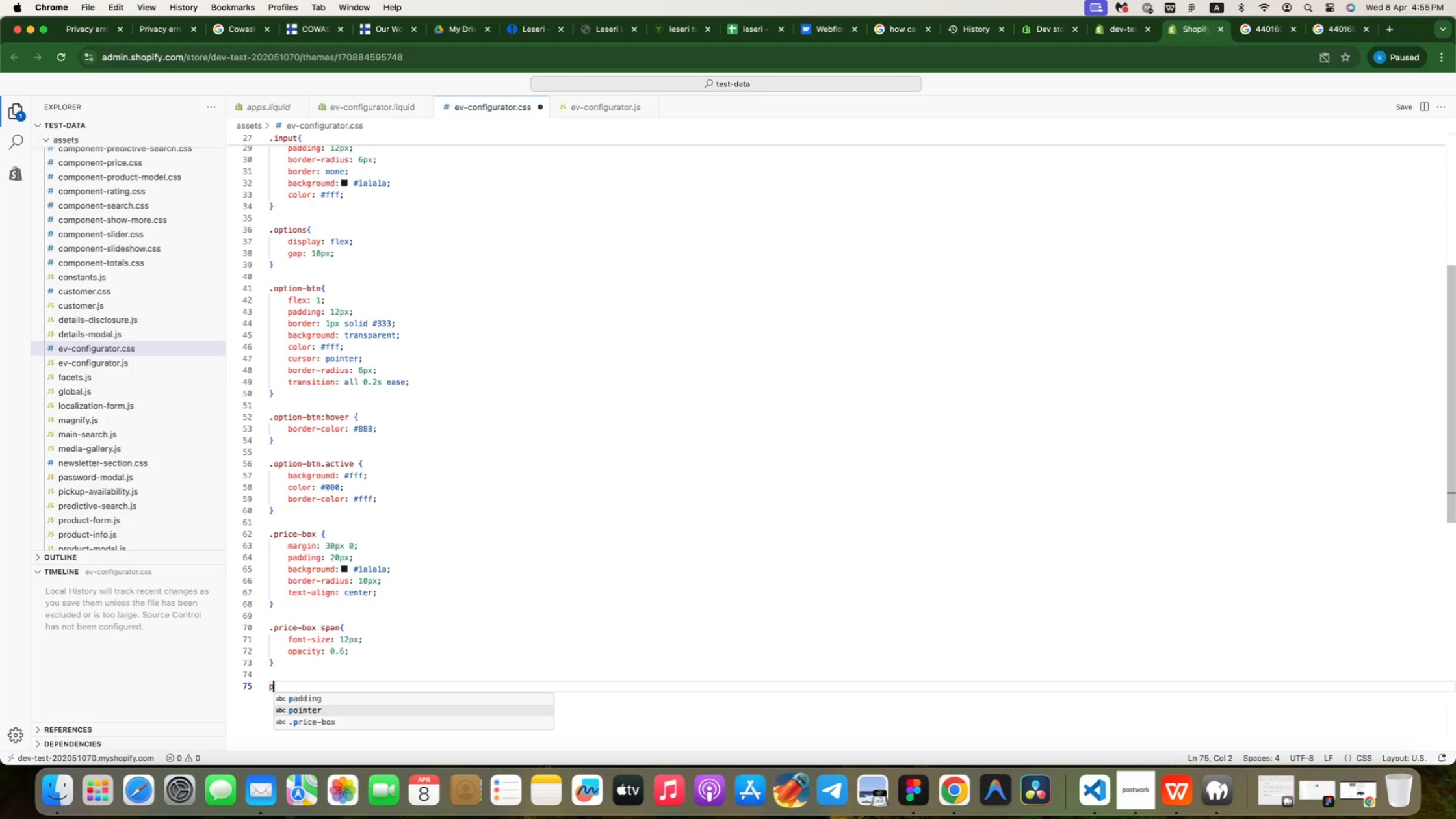 
key(ArrowDown)
 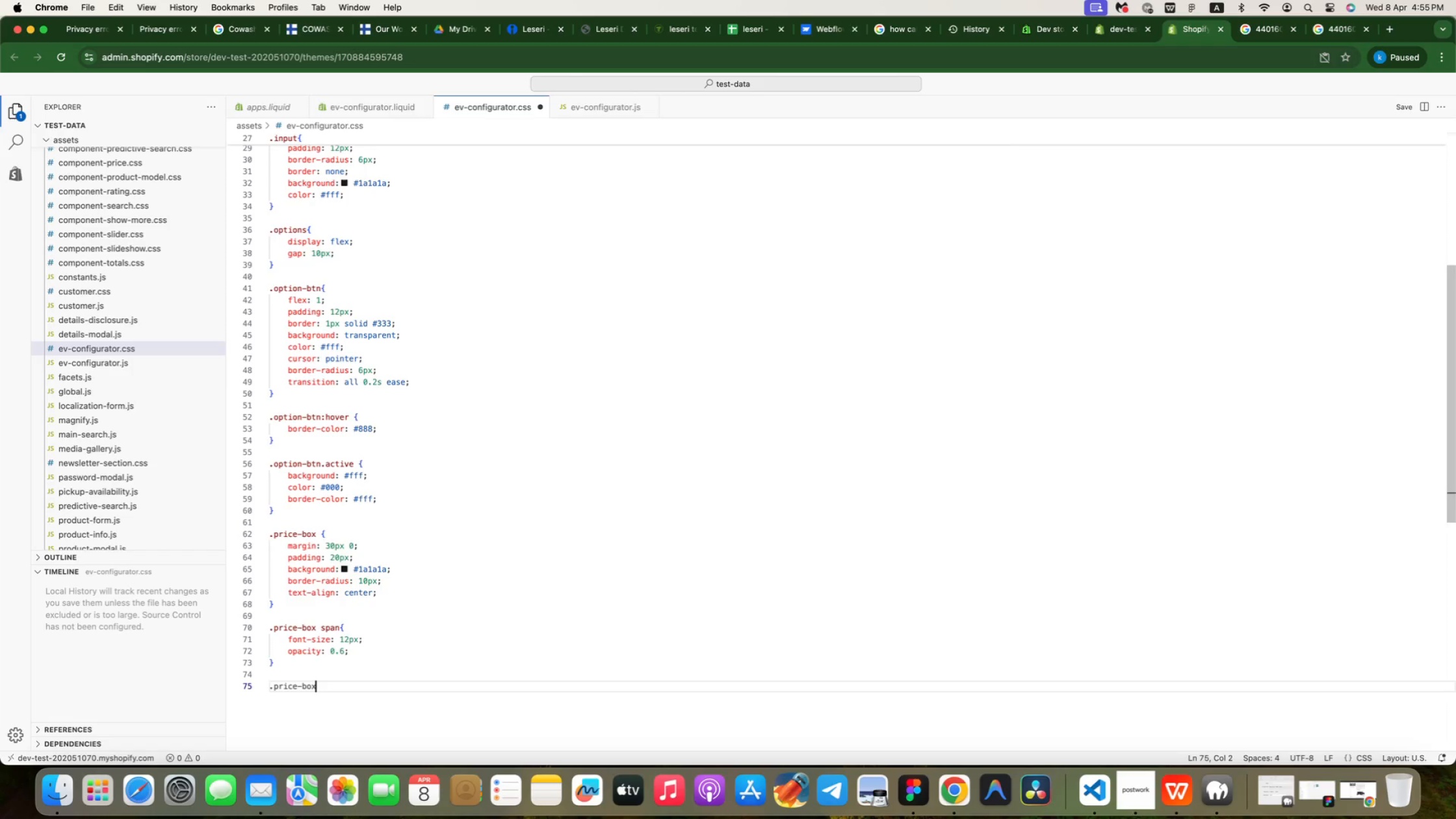 
key(Enter)
 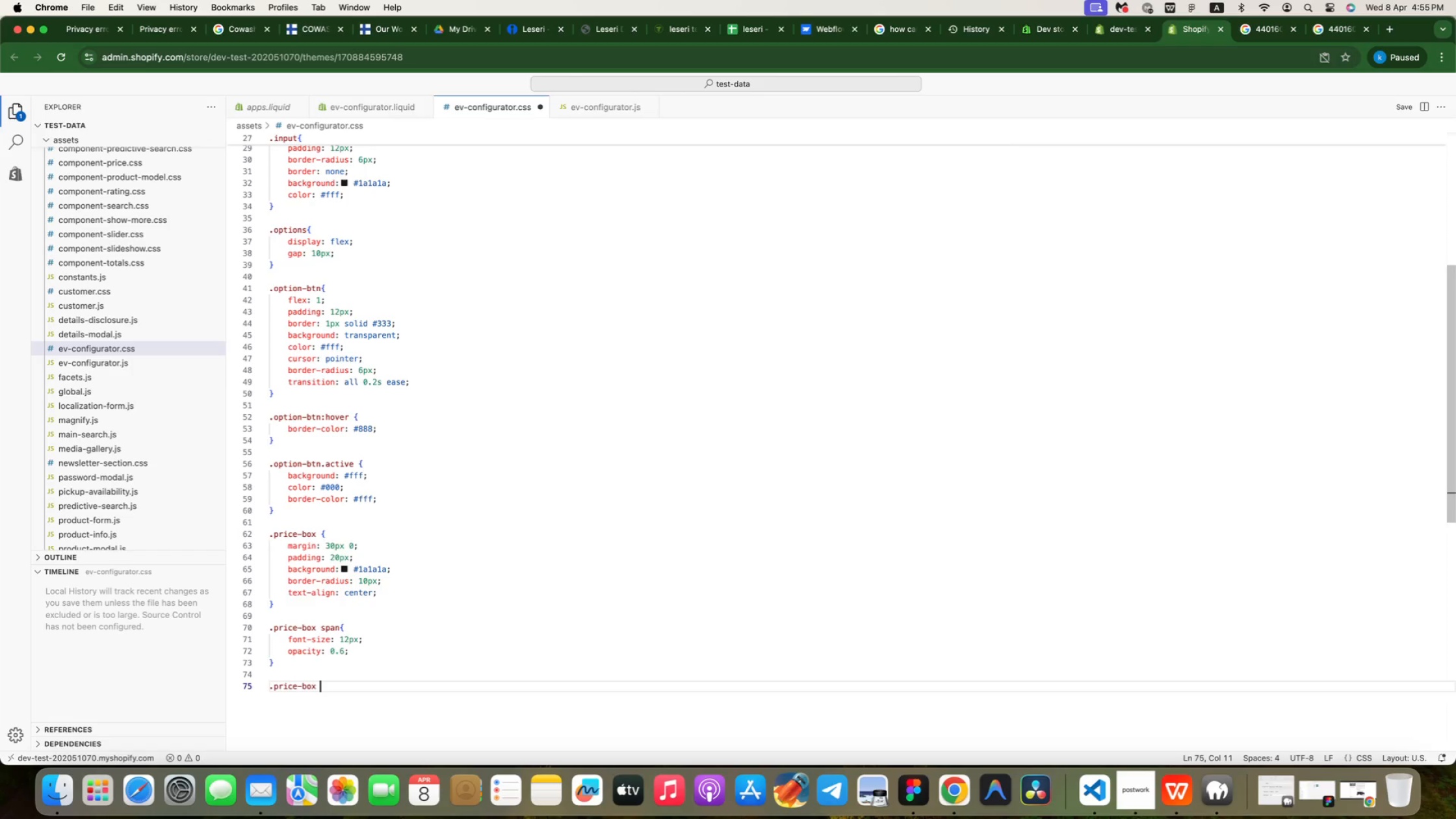 
type( h2{)
 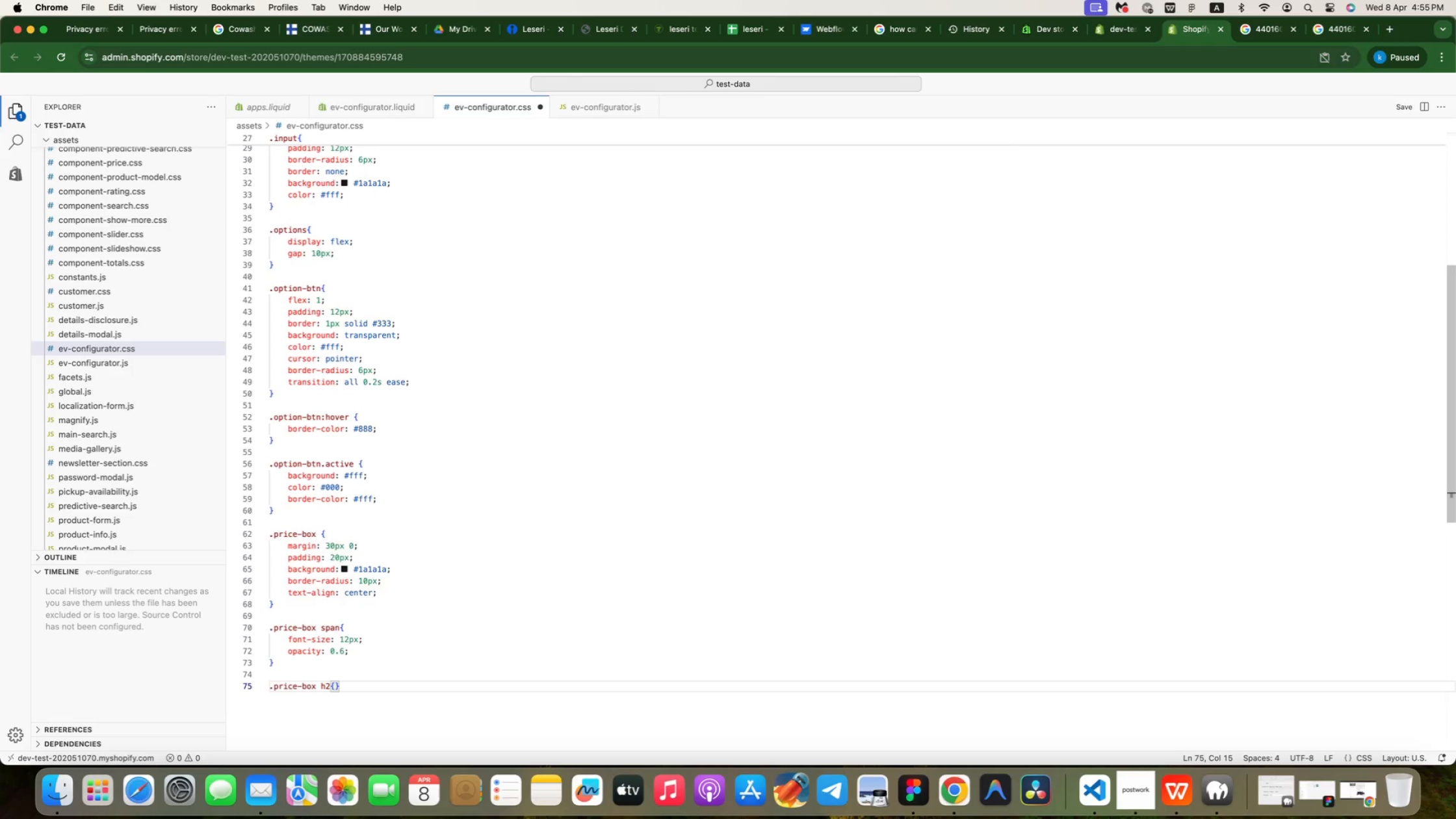 
key(Enter)
 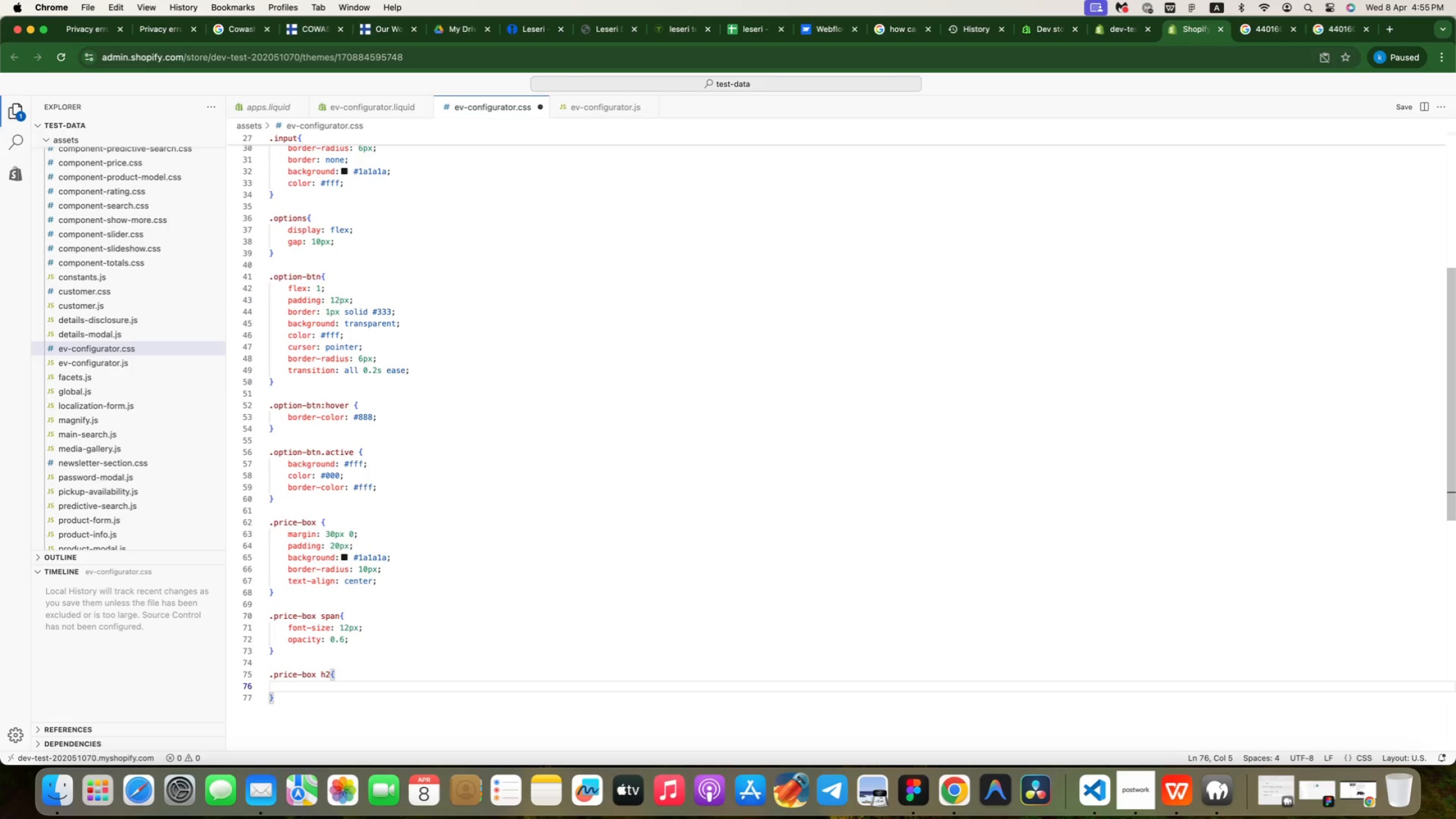 
type(fon)
 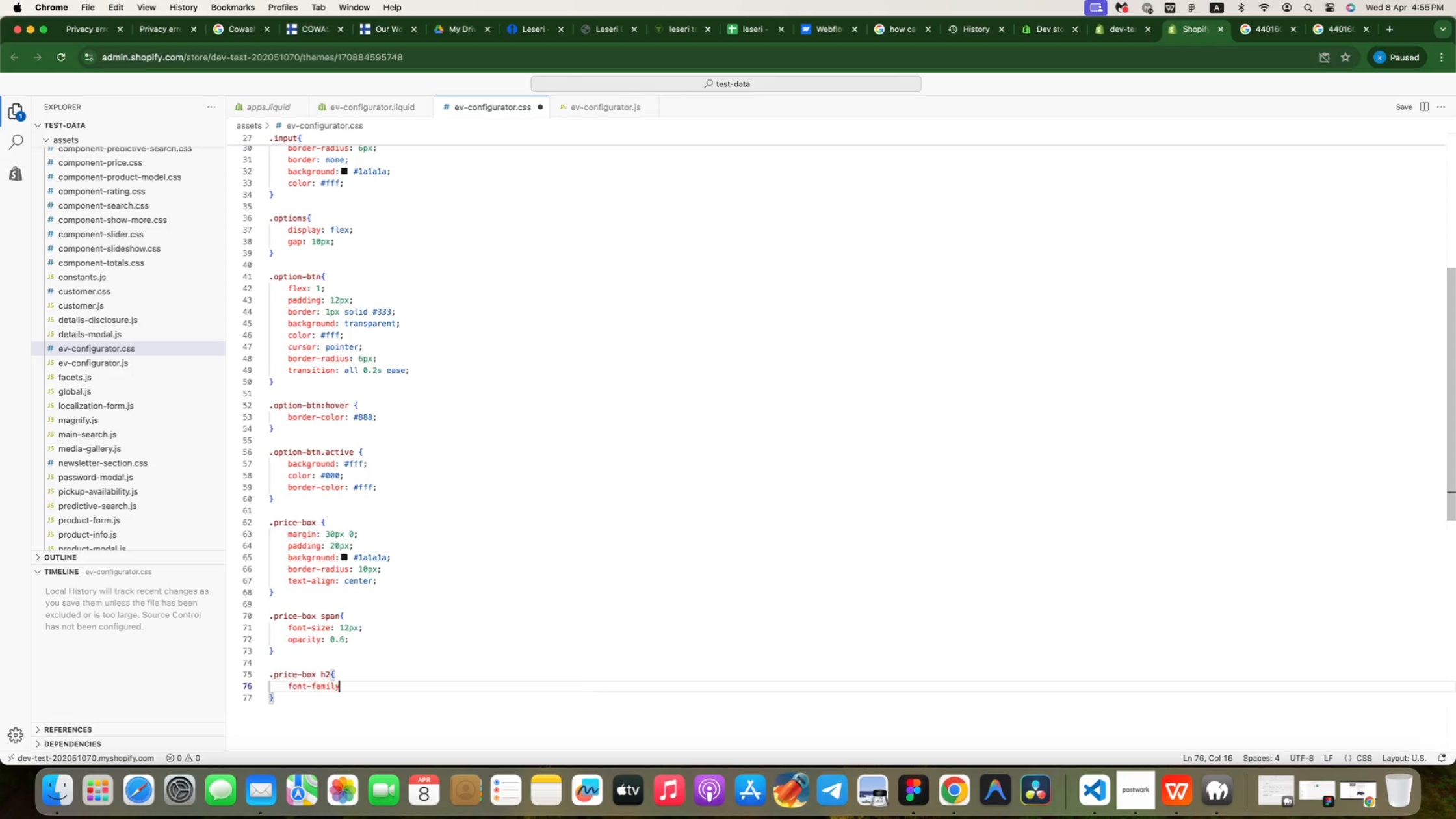 
key(Enter)
 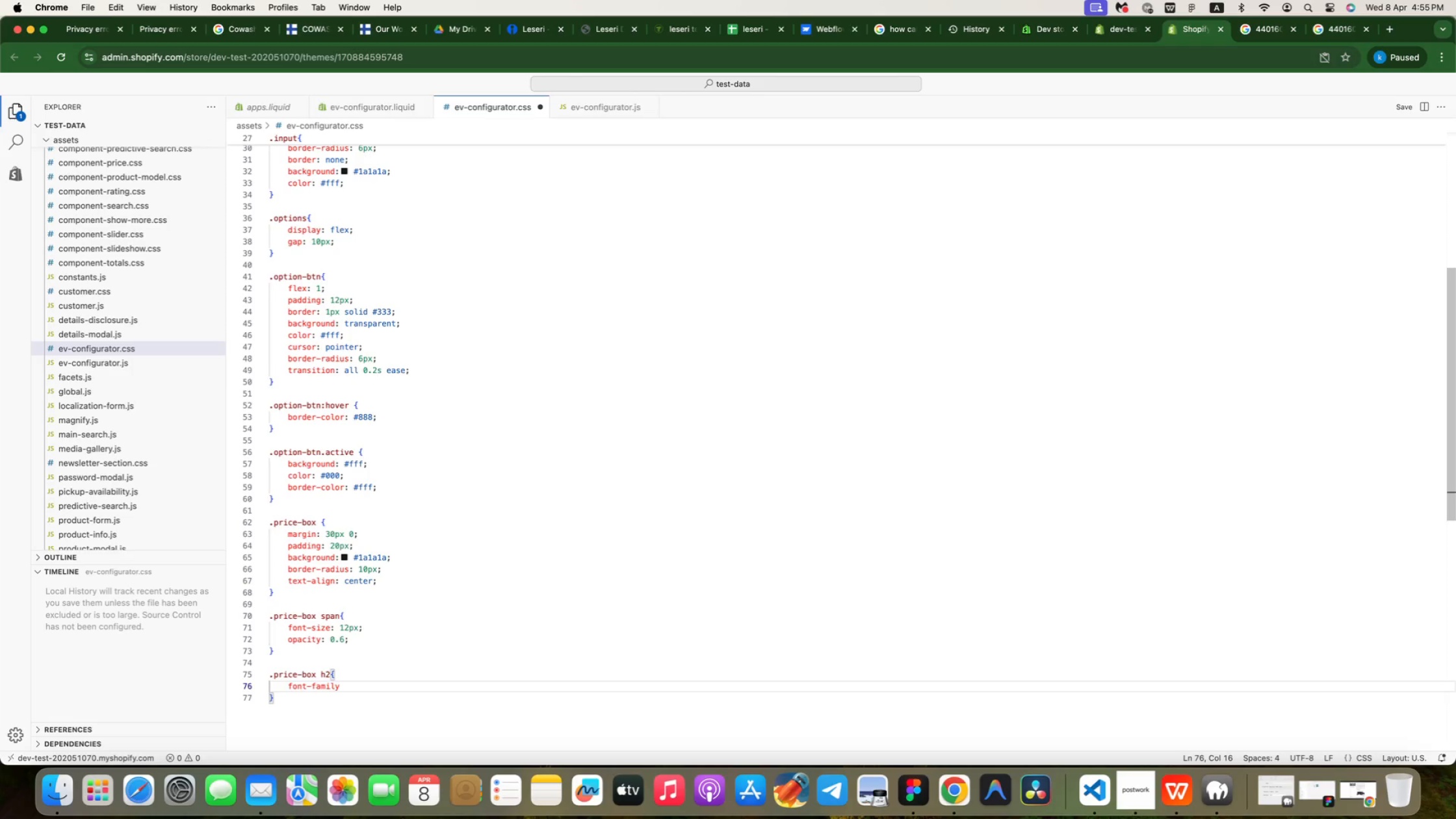 
key(Backspace)
 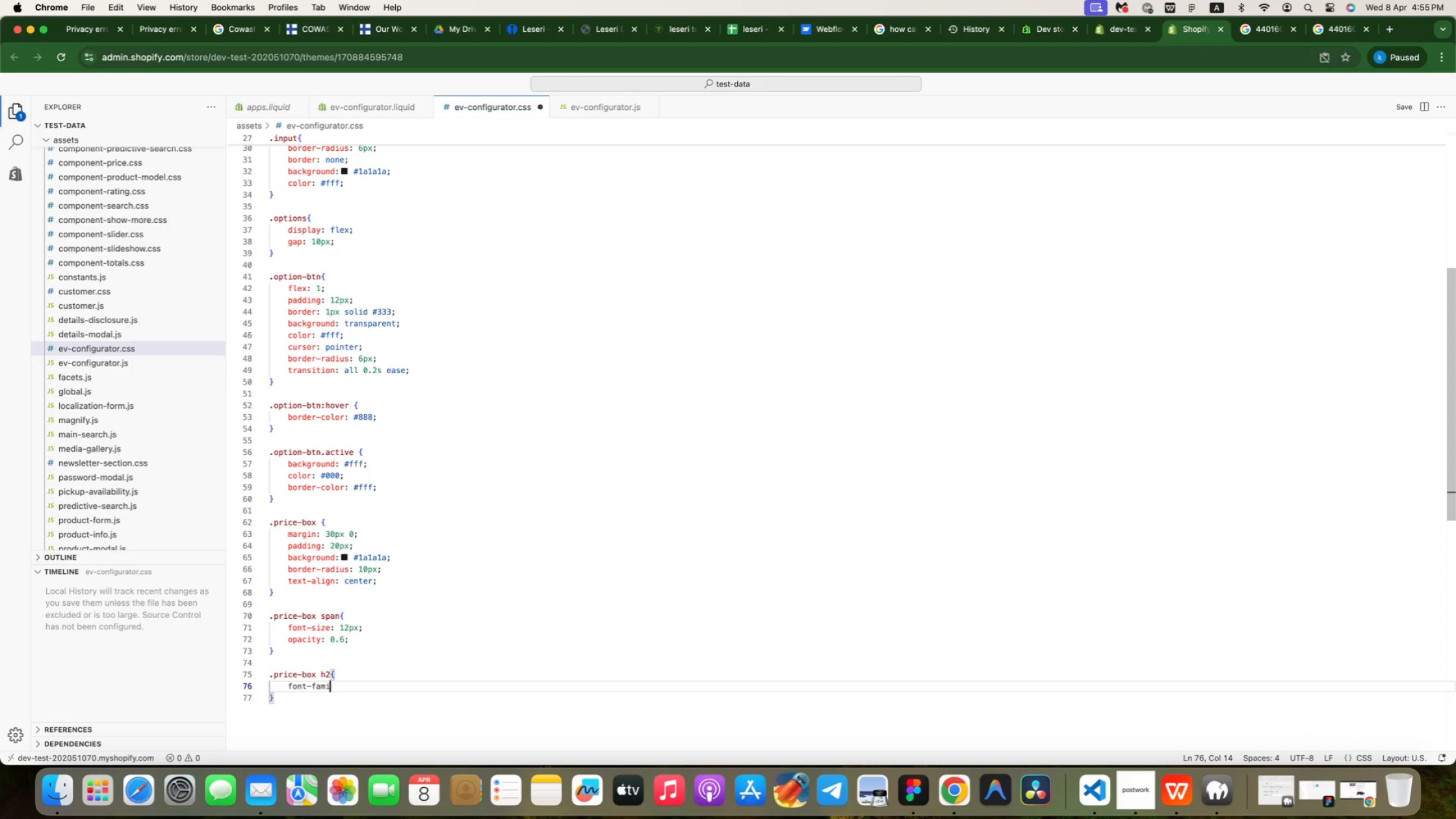 
key(Backspace)
 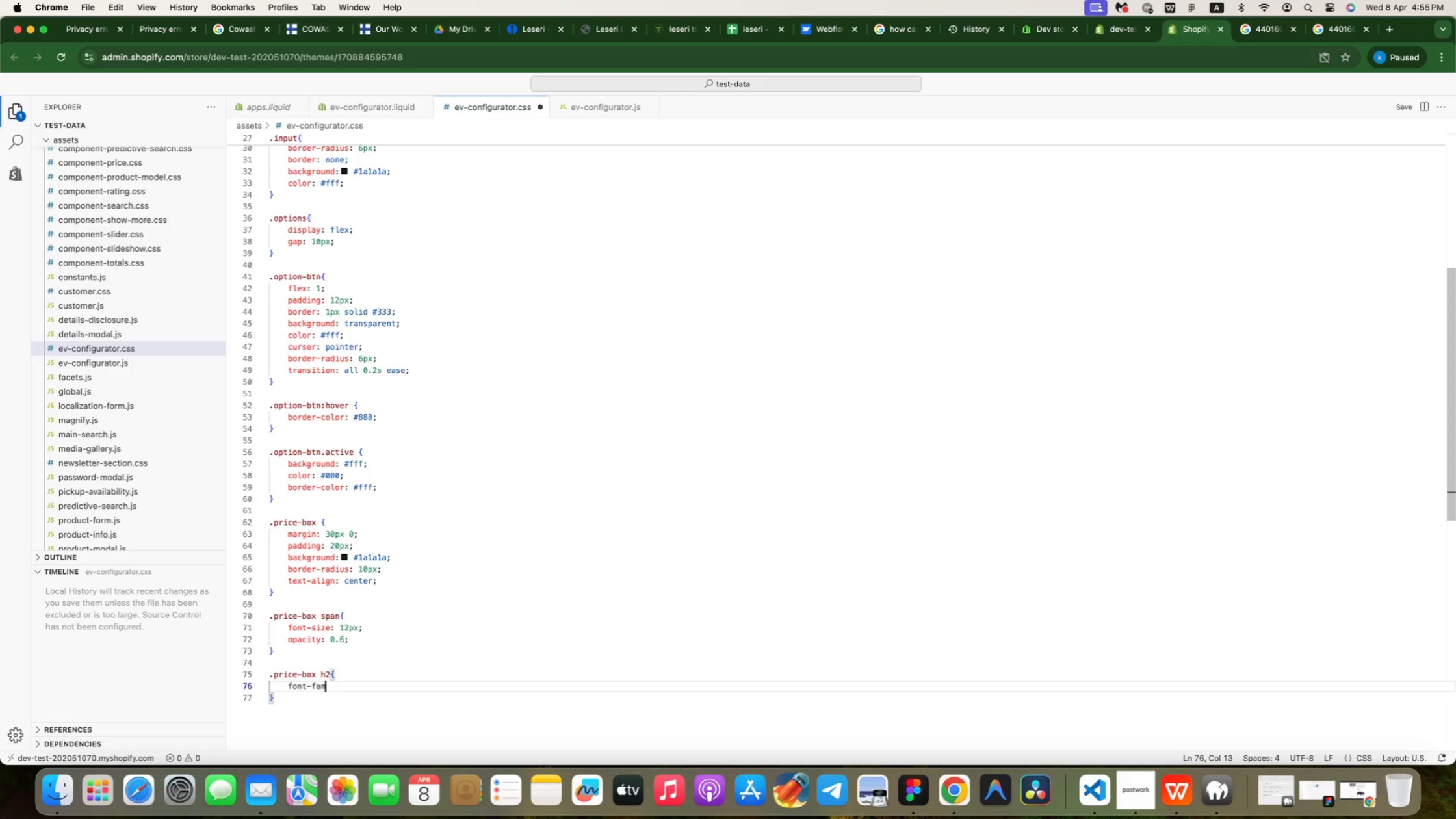 
key(Backspace)
 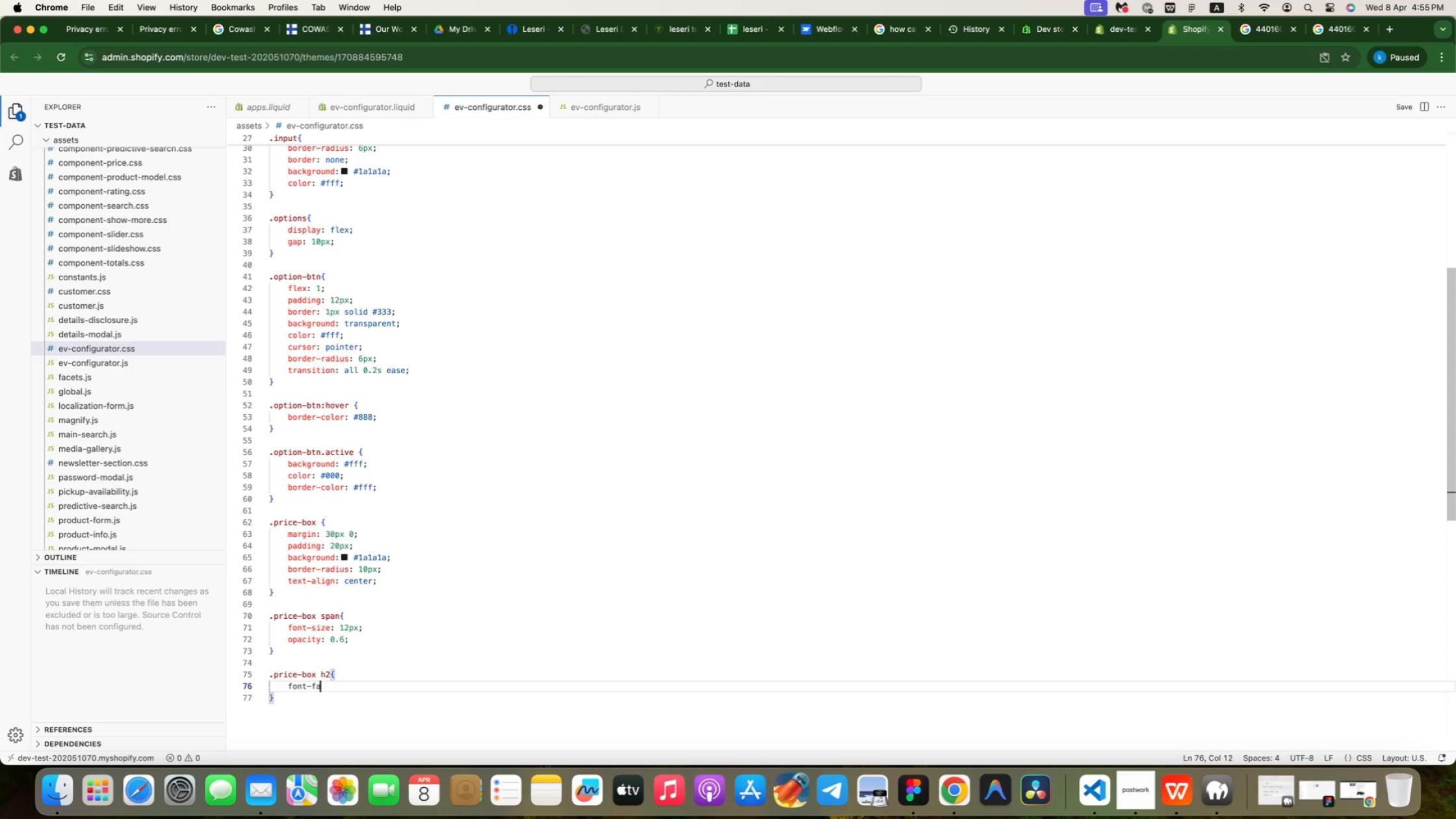 
key(Backspace)
 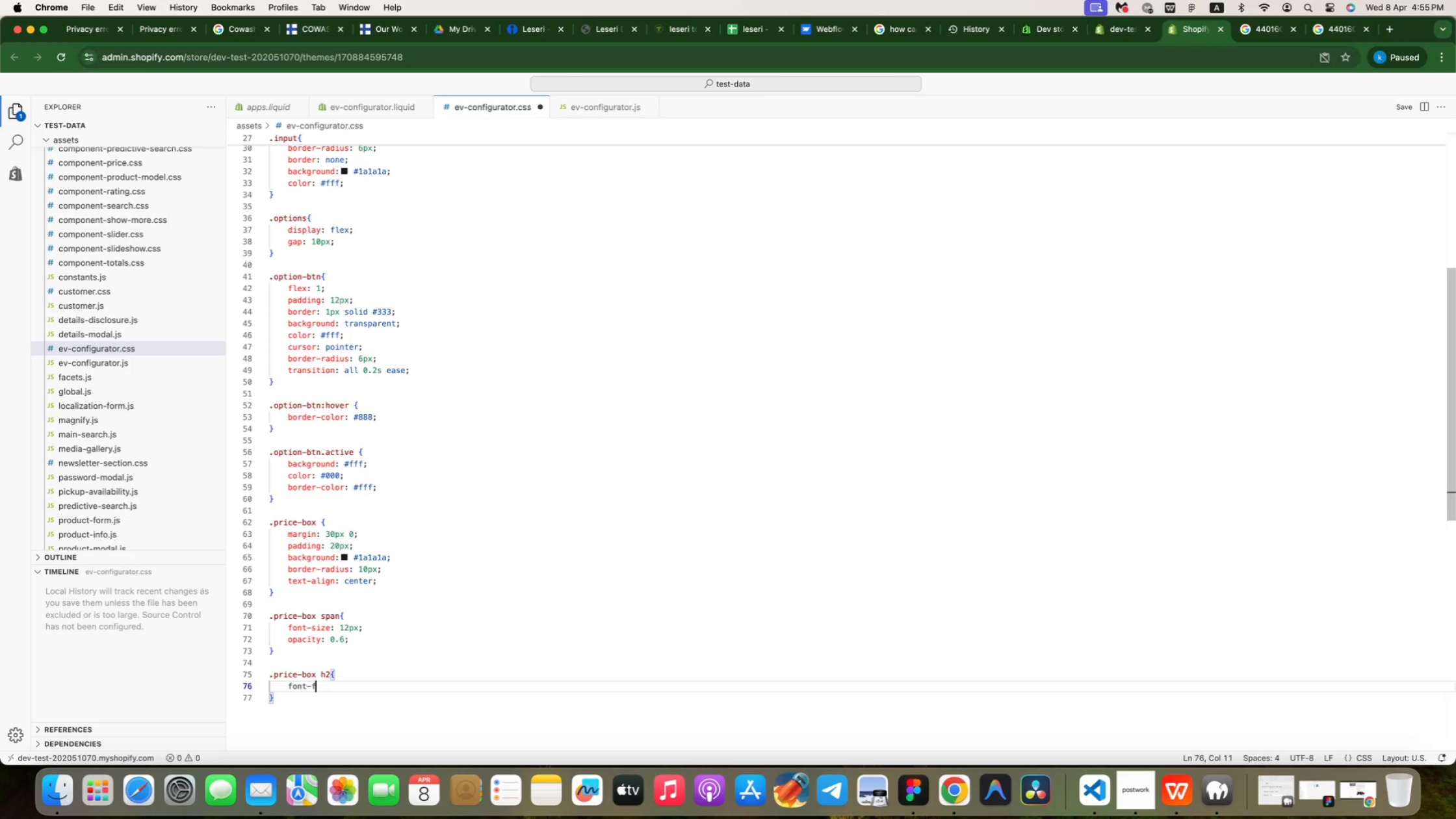 
key(Backspace)
 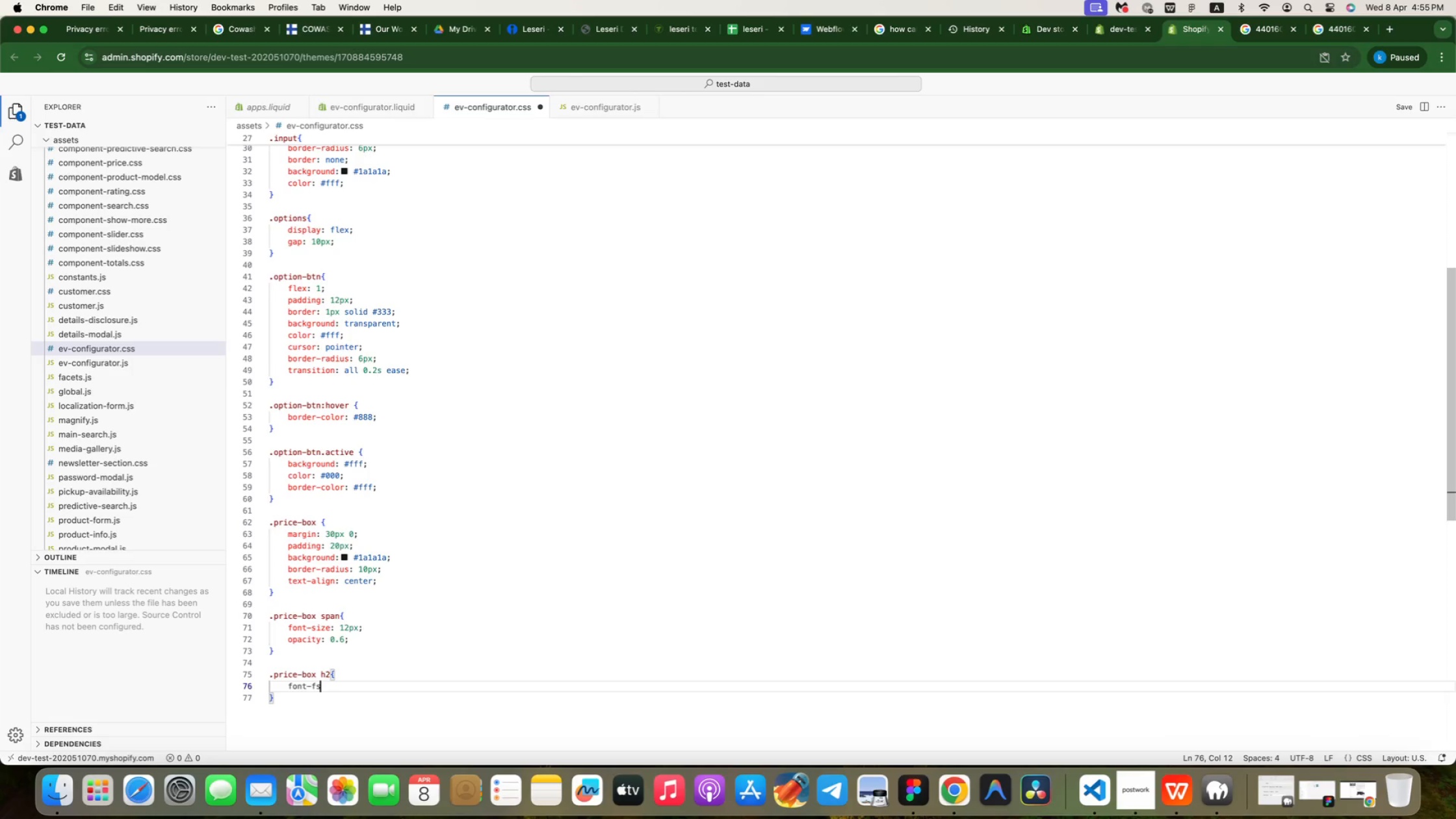 
key(S)
 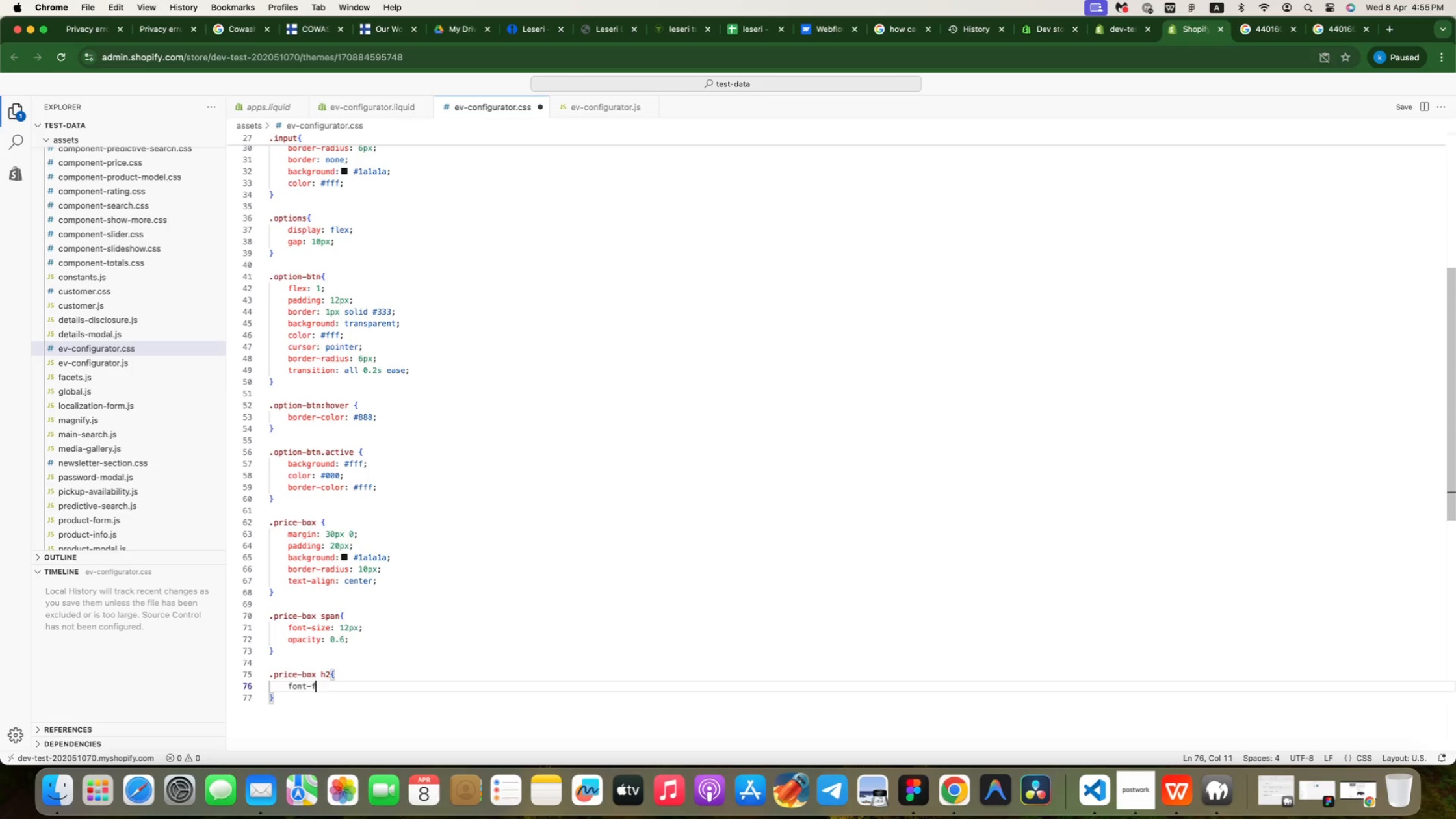 
key(Backspace)
 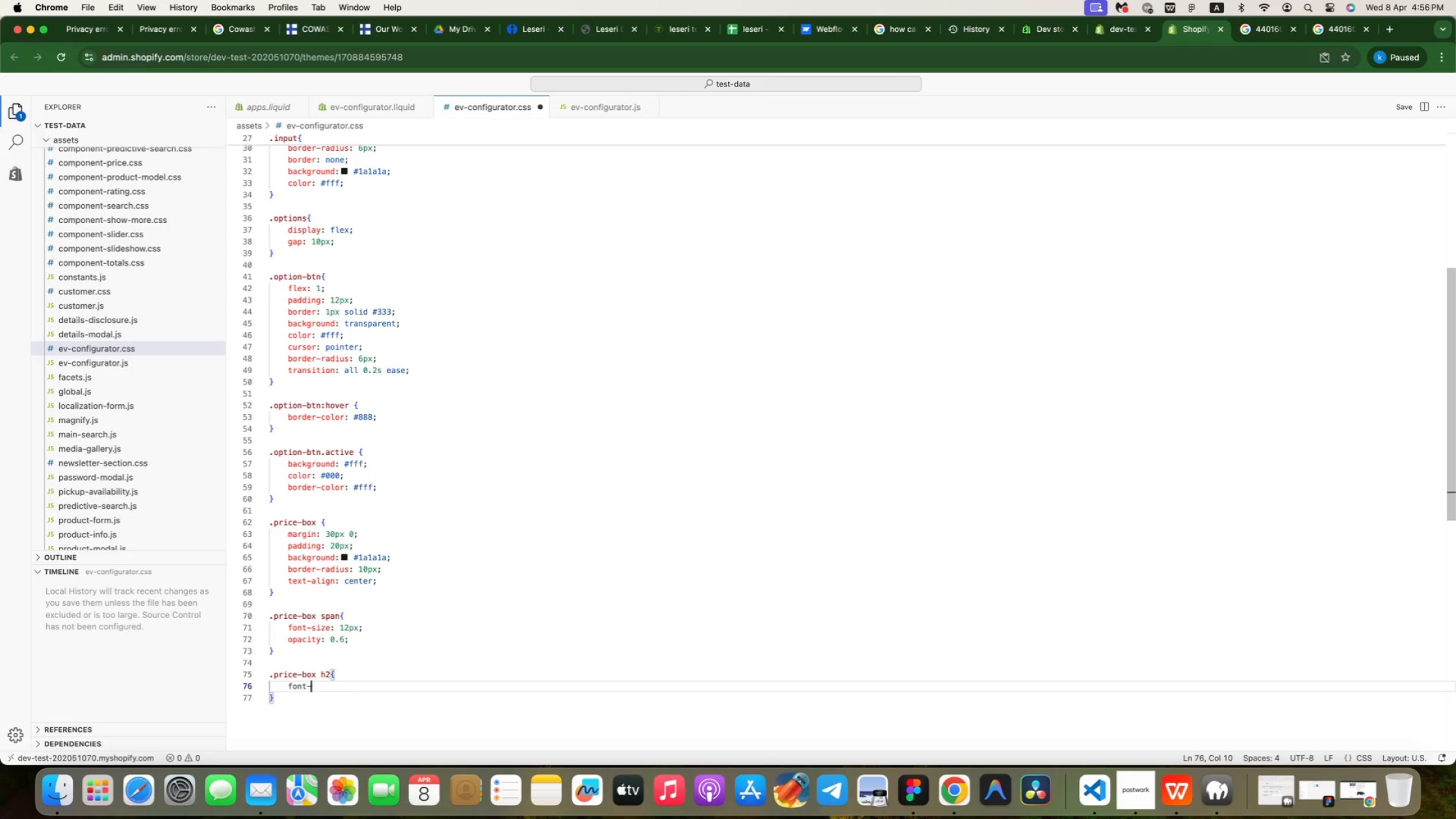 
key(Backspace)
 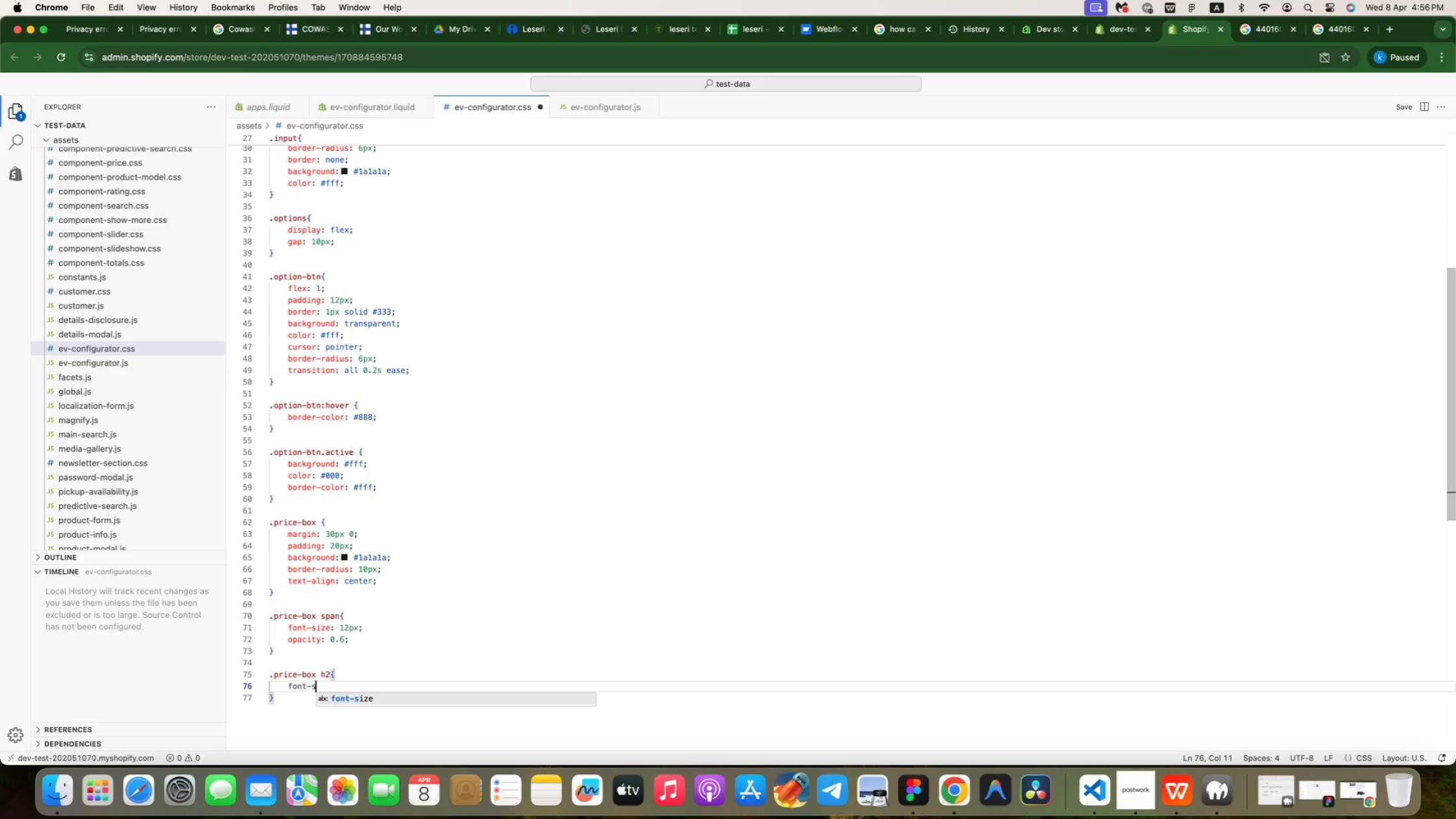 
key(S)
 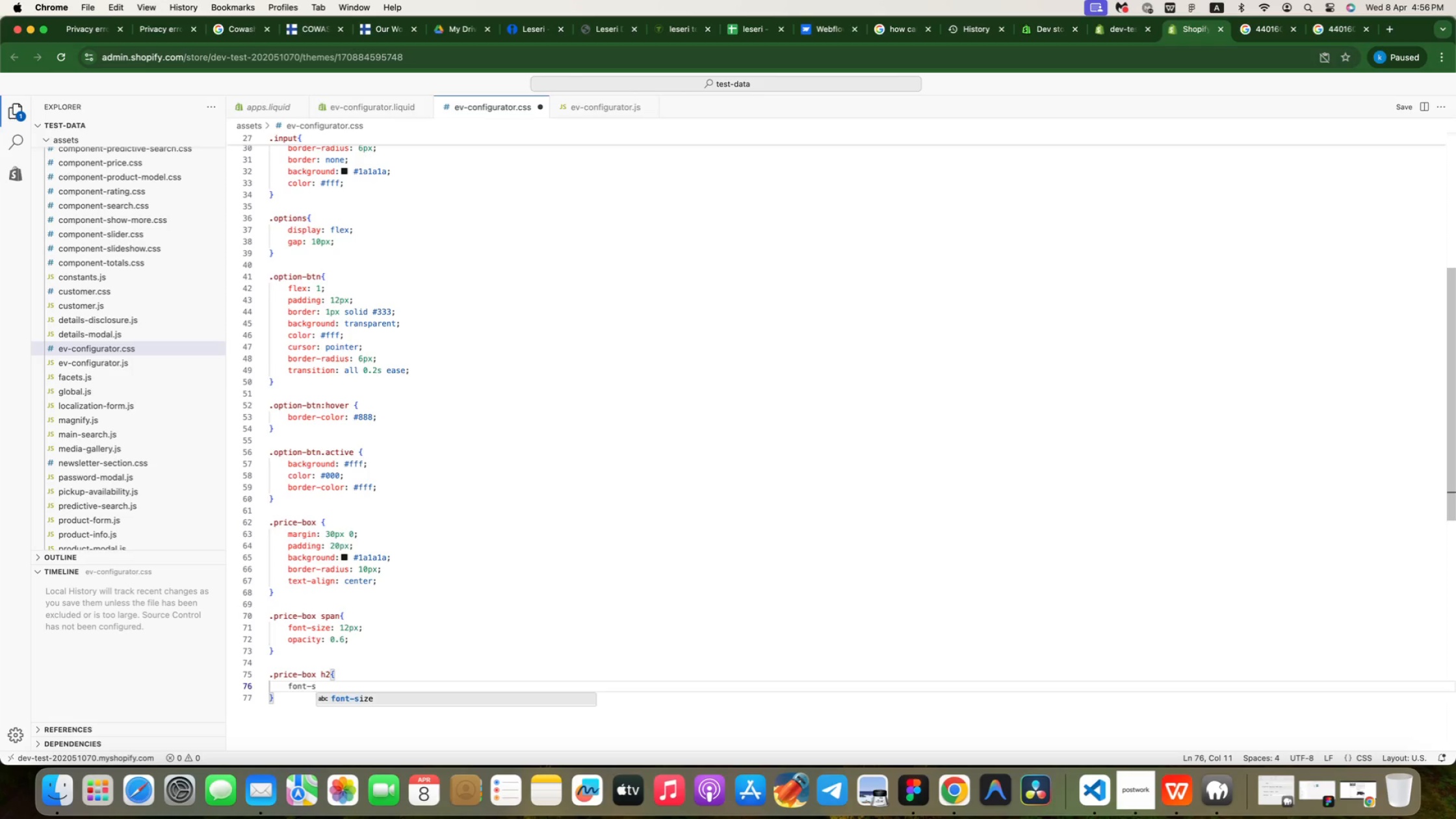 
key(Enter)
 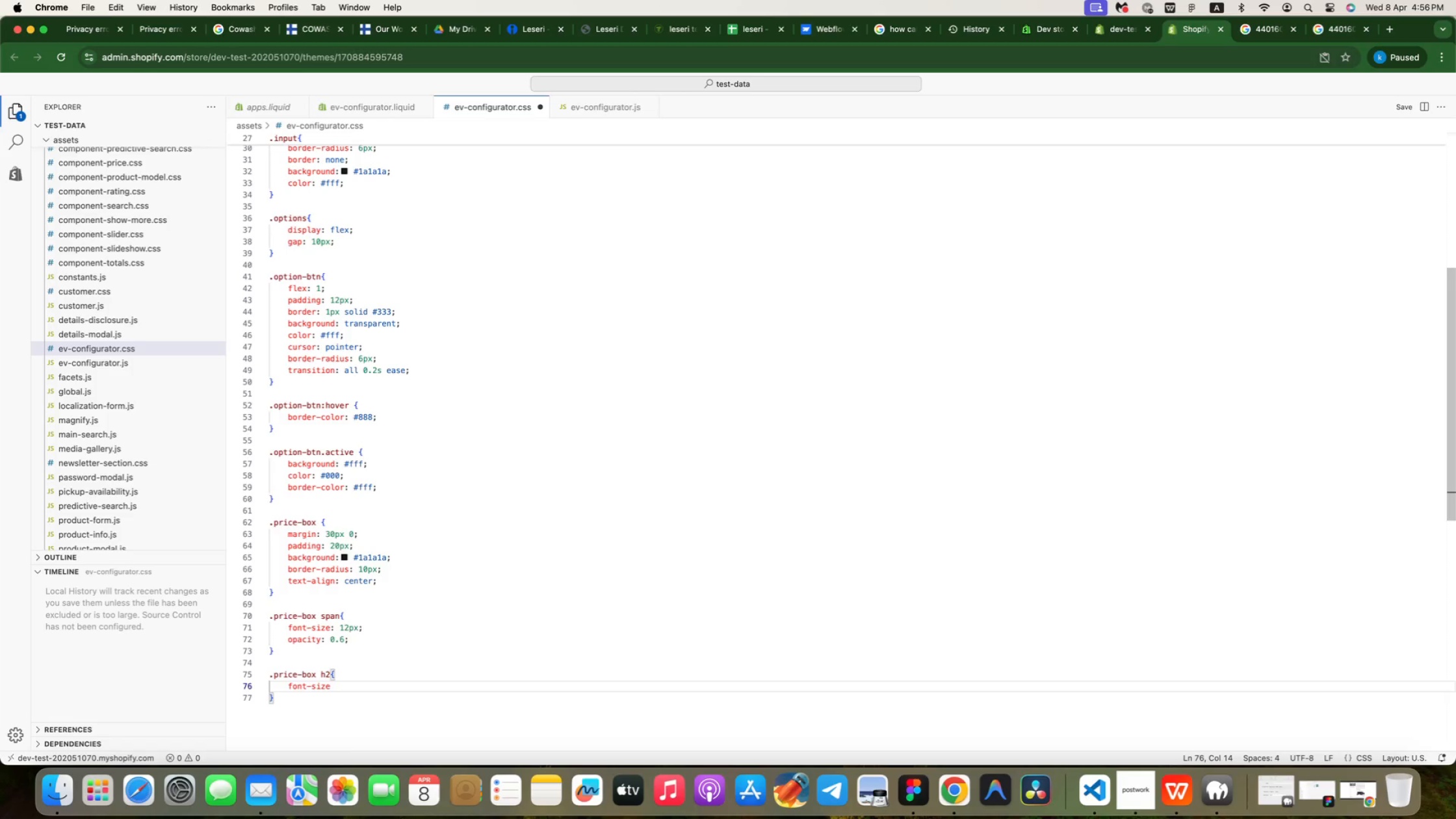 
type(: 32px;)
 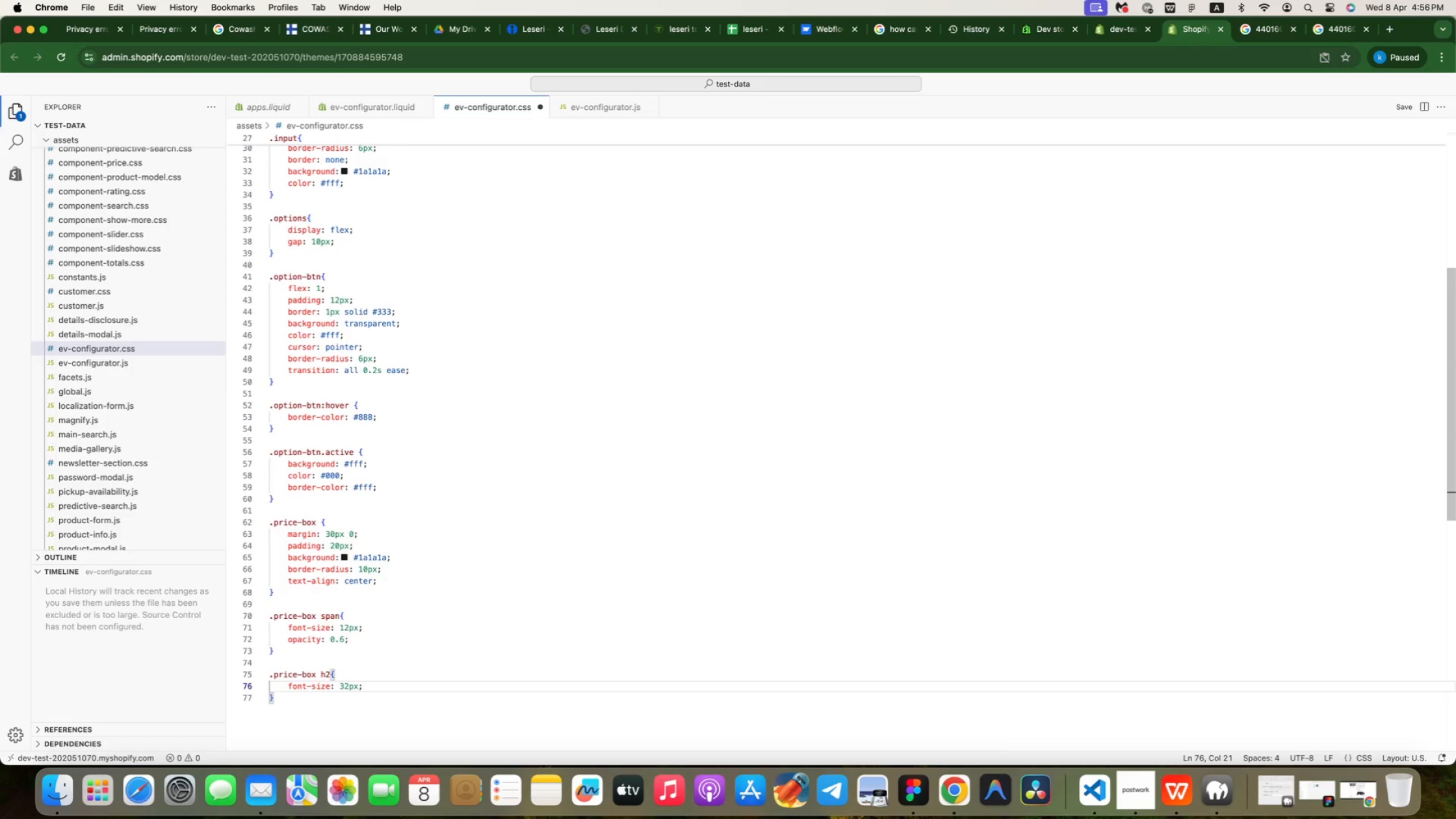 
key(Enter)
 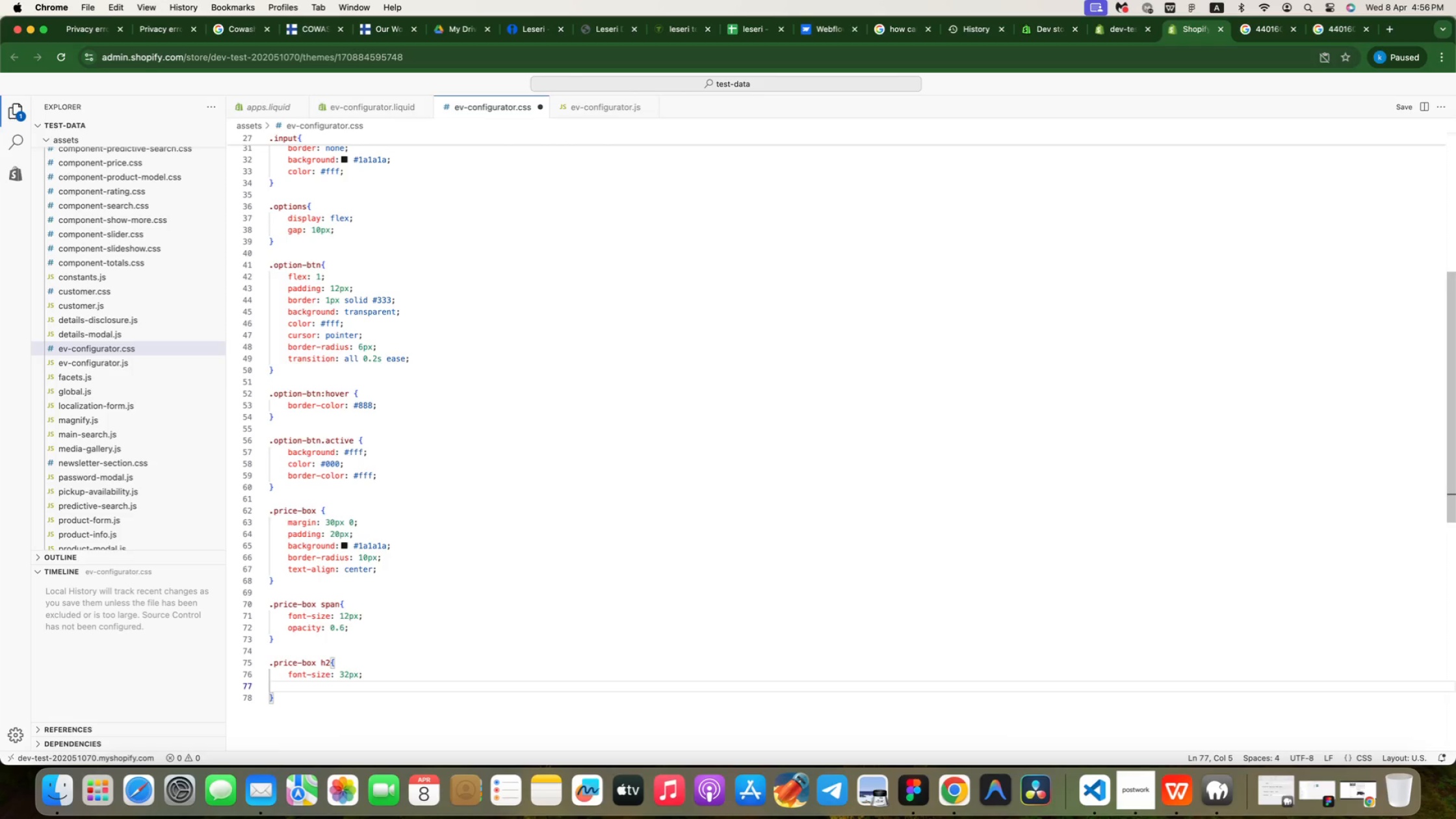 
type(margin-top: 5px;)
 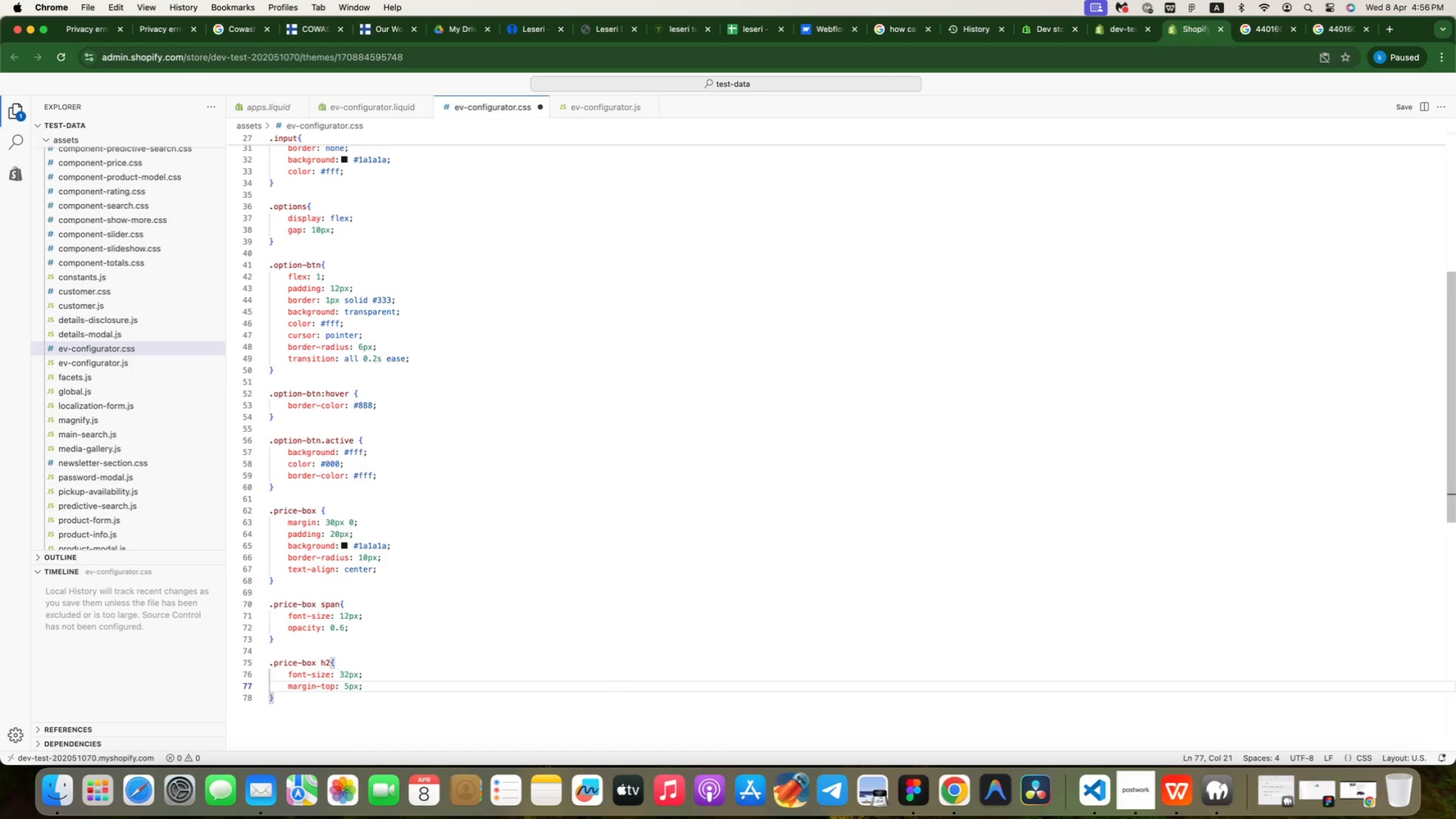 
key(ArrowDown)
 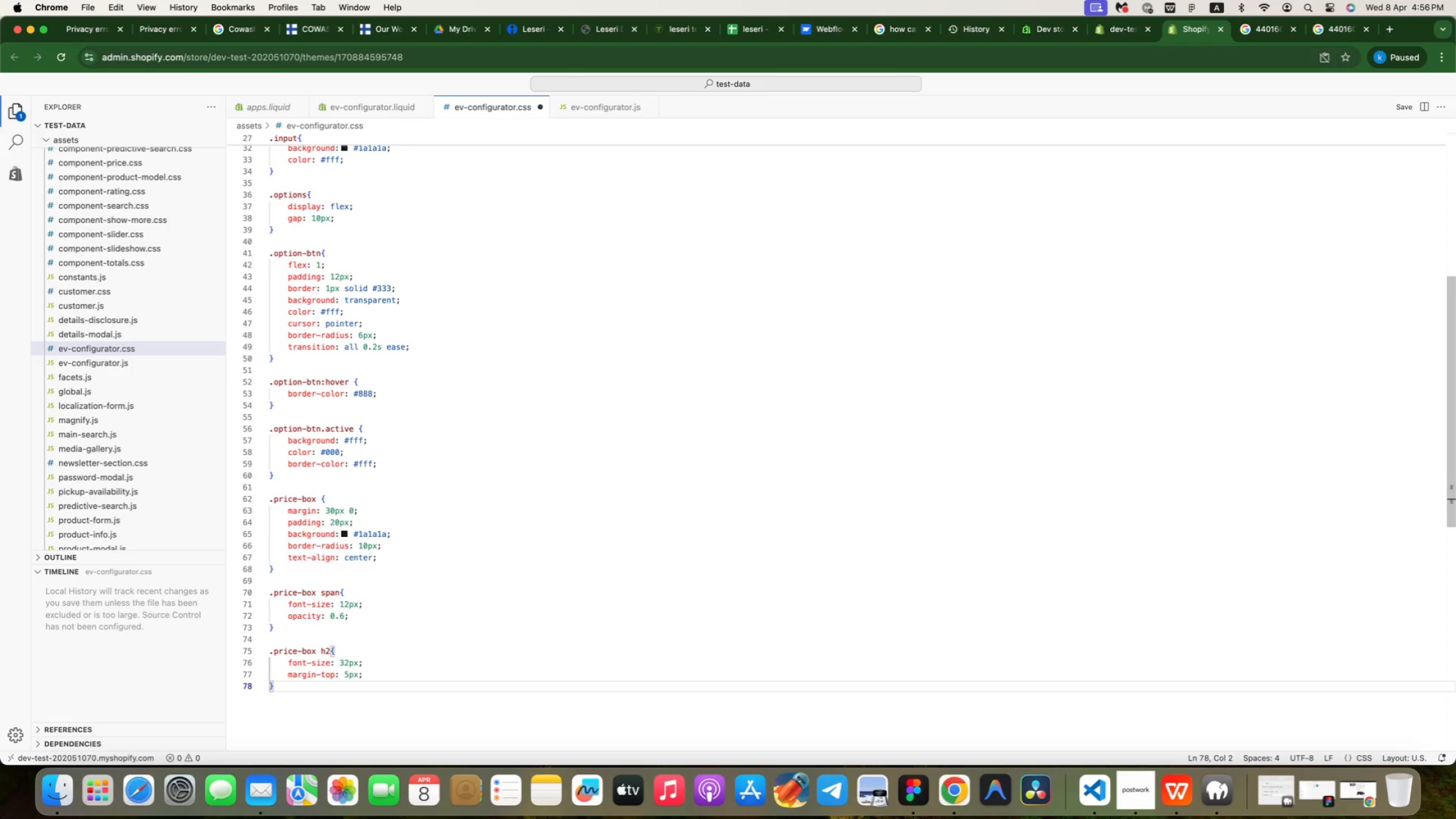 
key(Enter)
 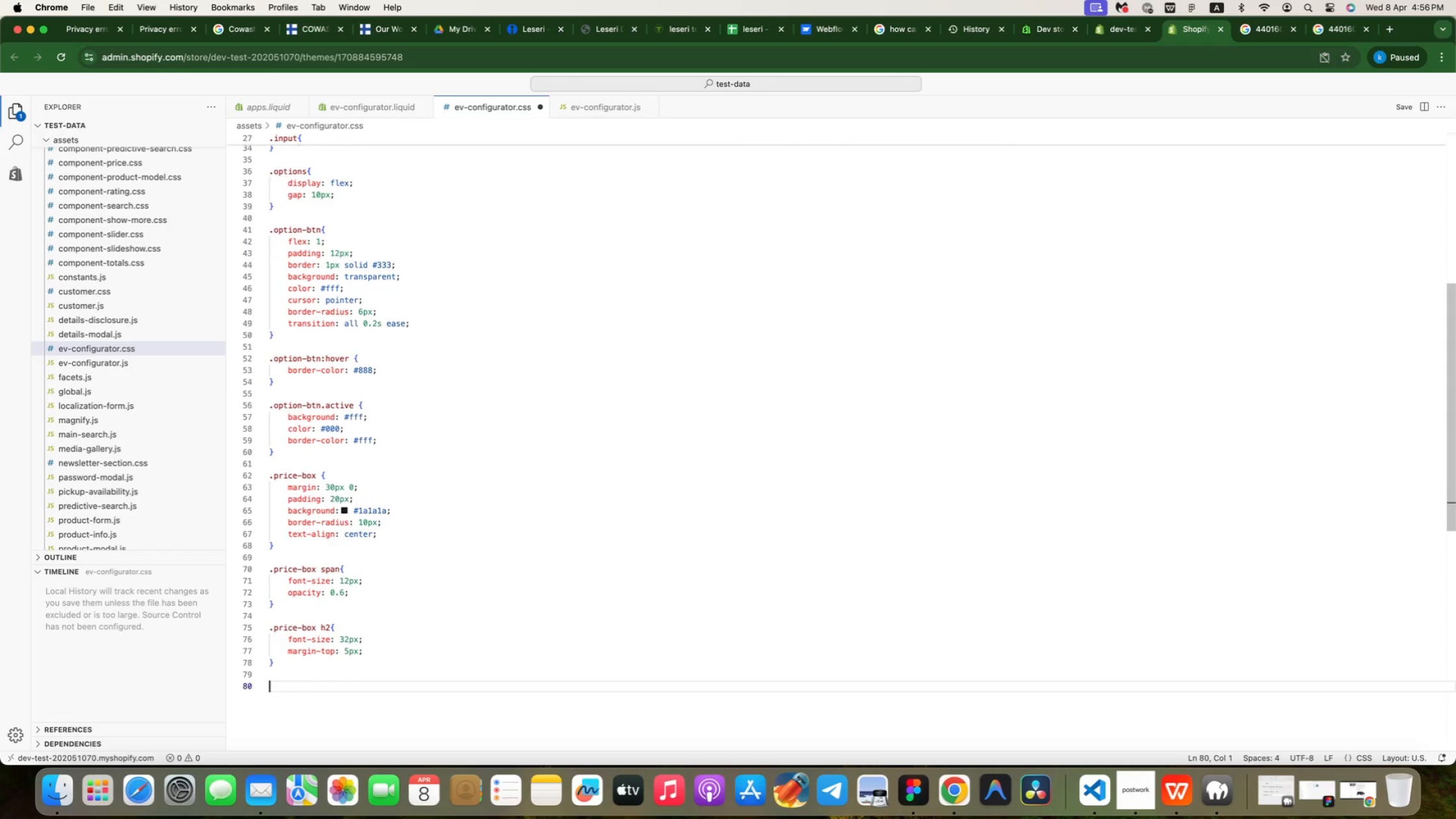 
key(Enter)
 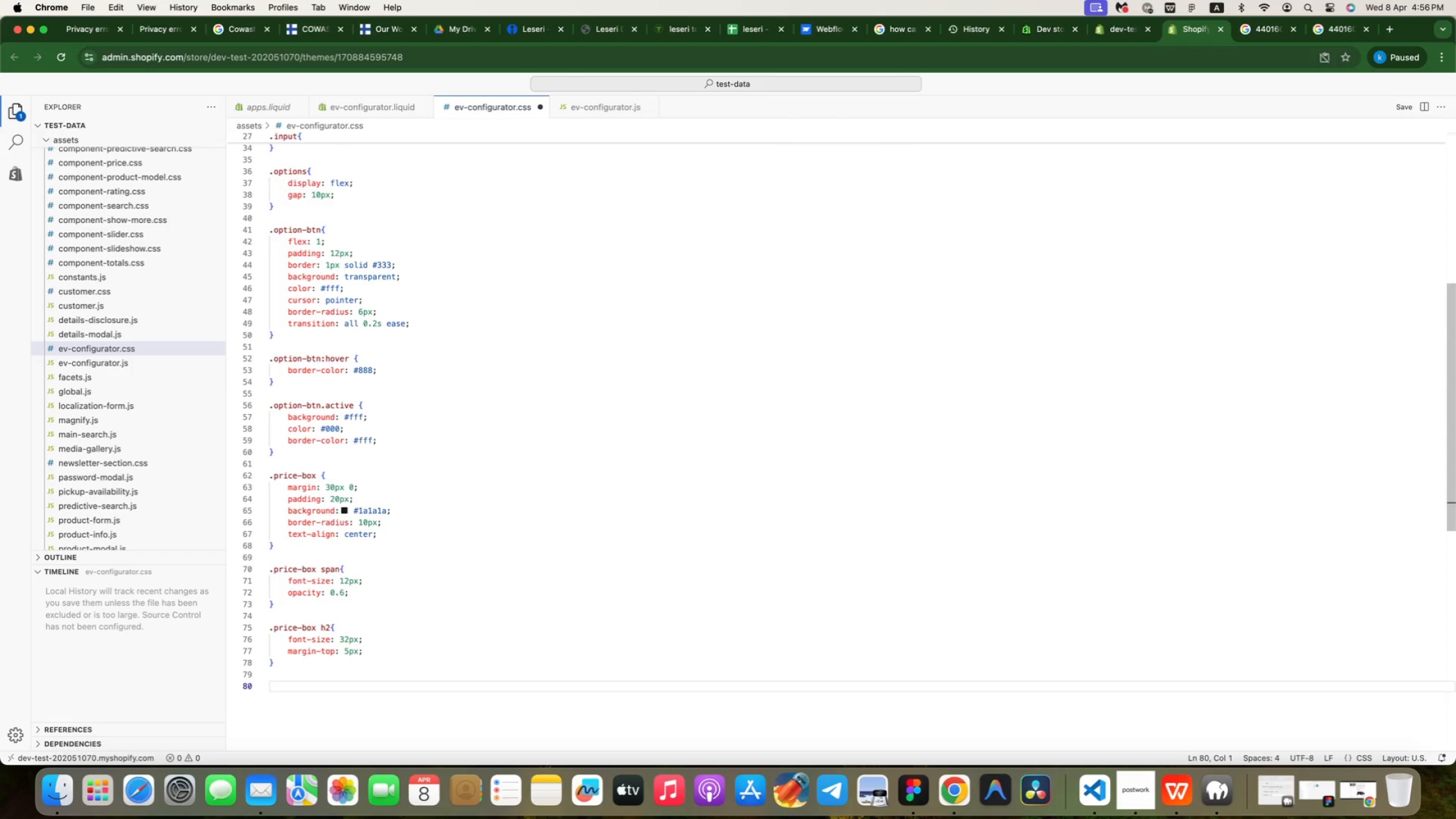 
type(.cta-btn {)
 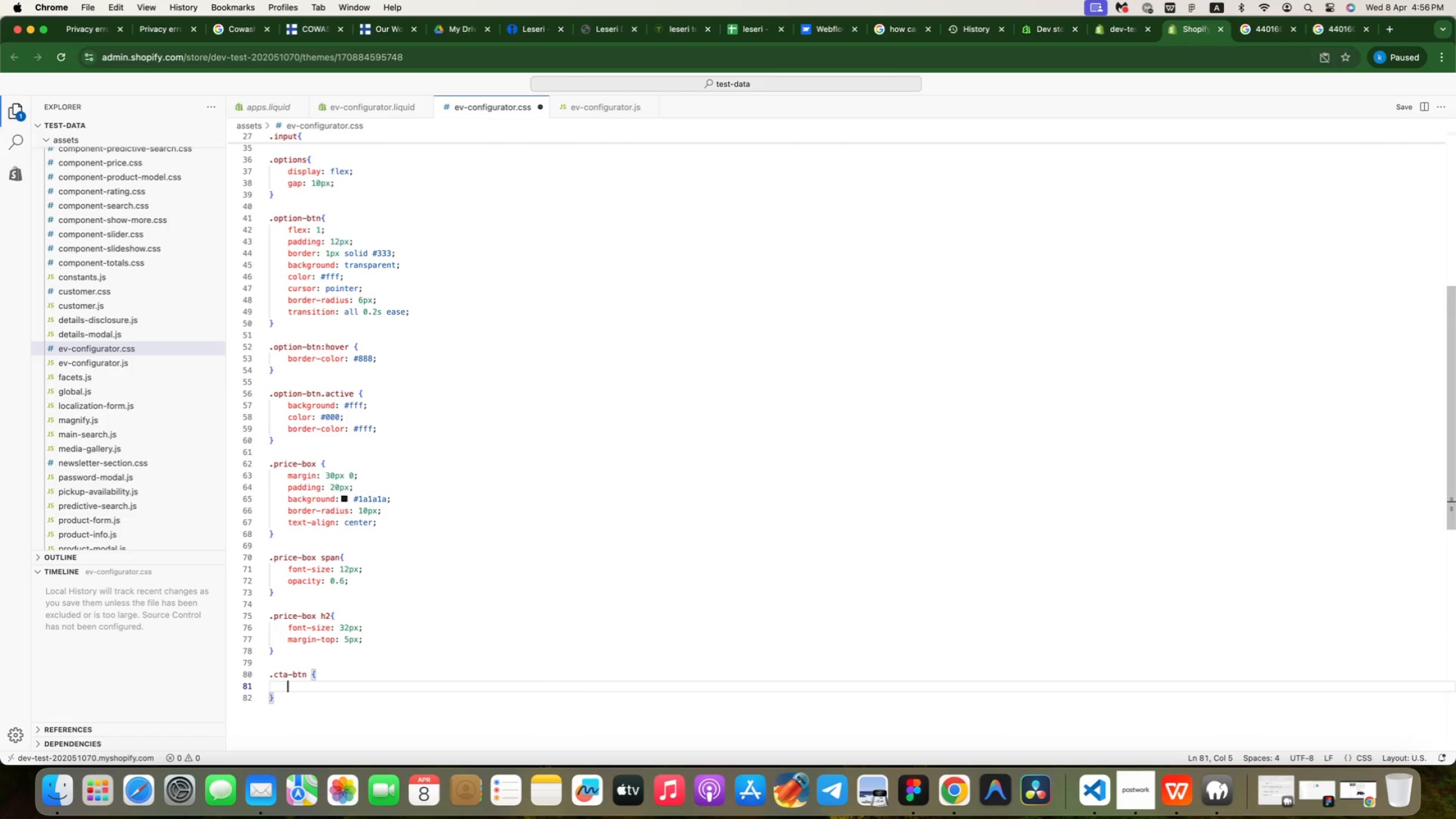 
key(Enter)
 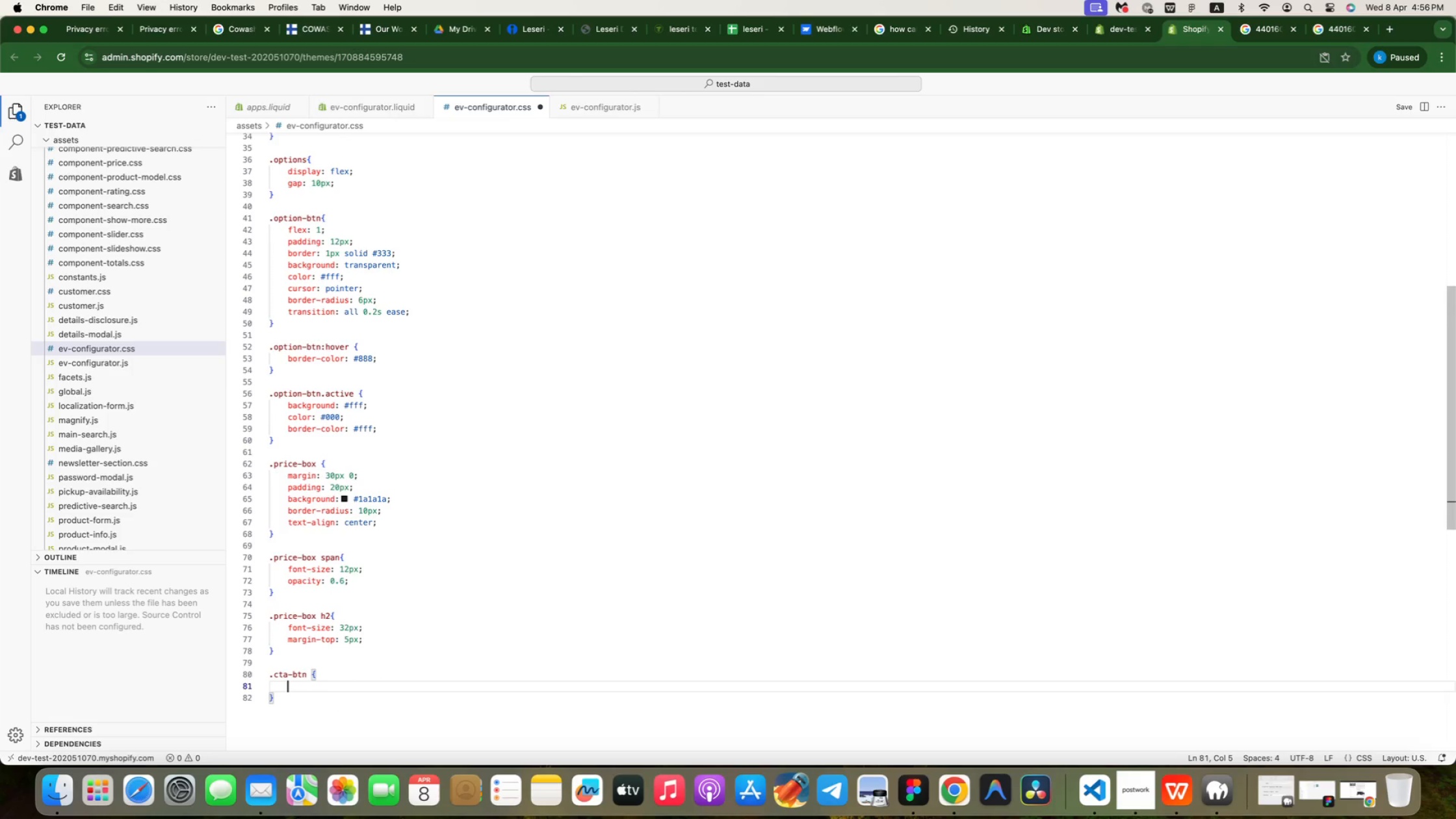 
type(wi)
 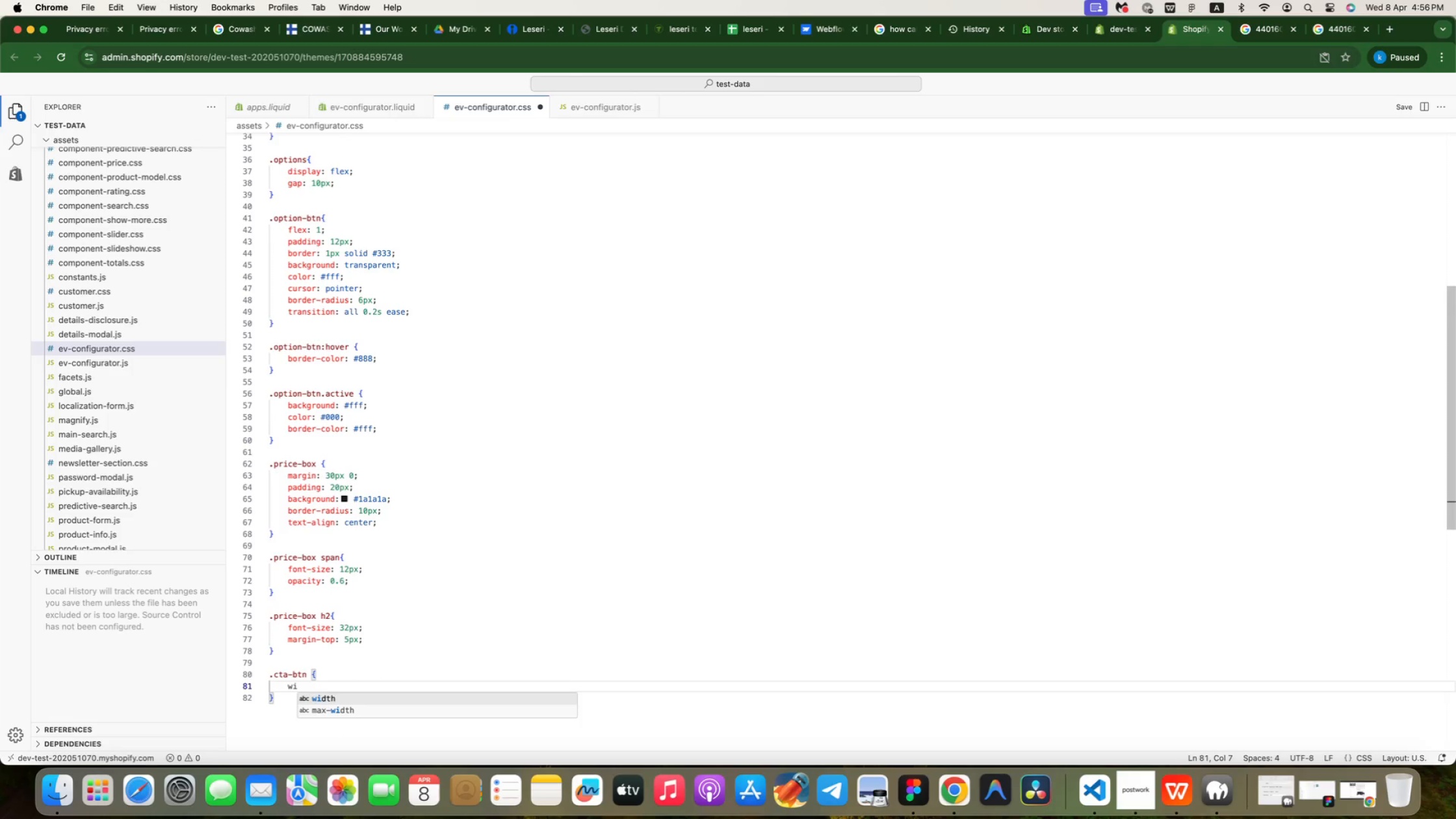 
key(Enter)
 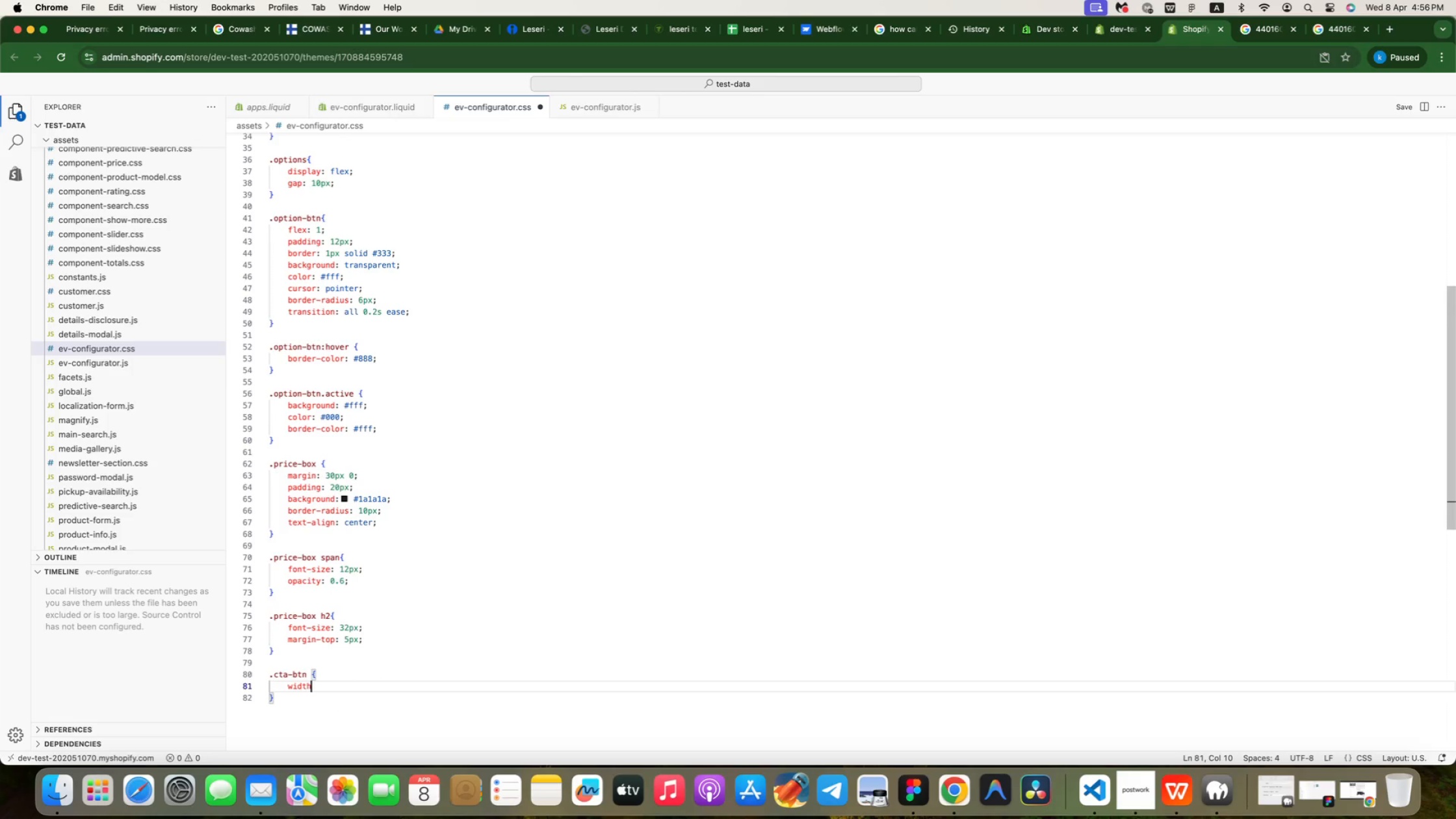 
type(: 100%)
 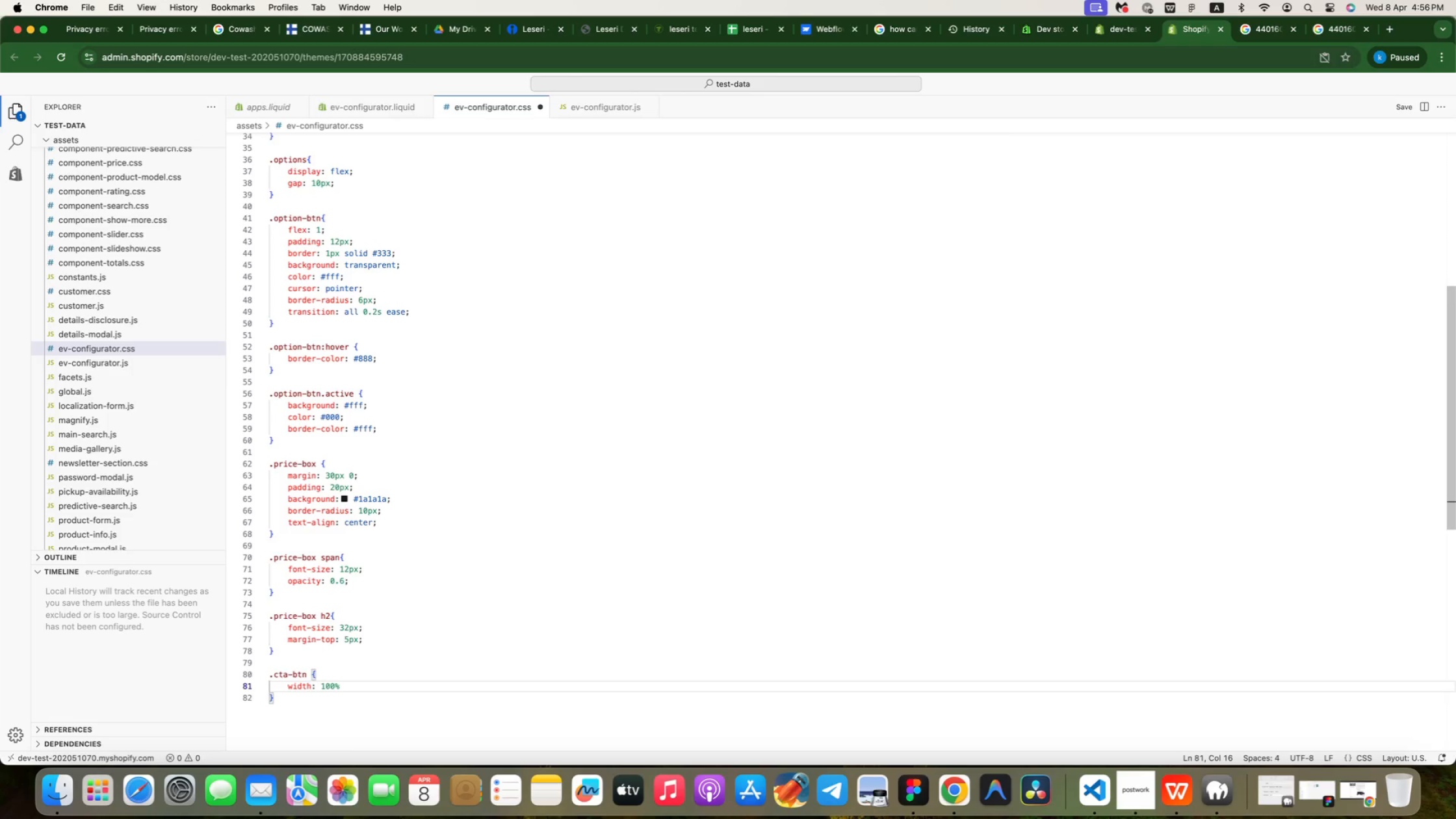 
key(Enter)
 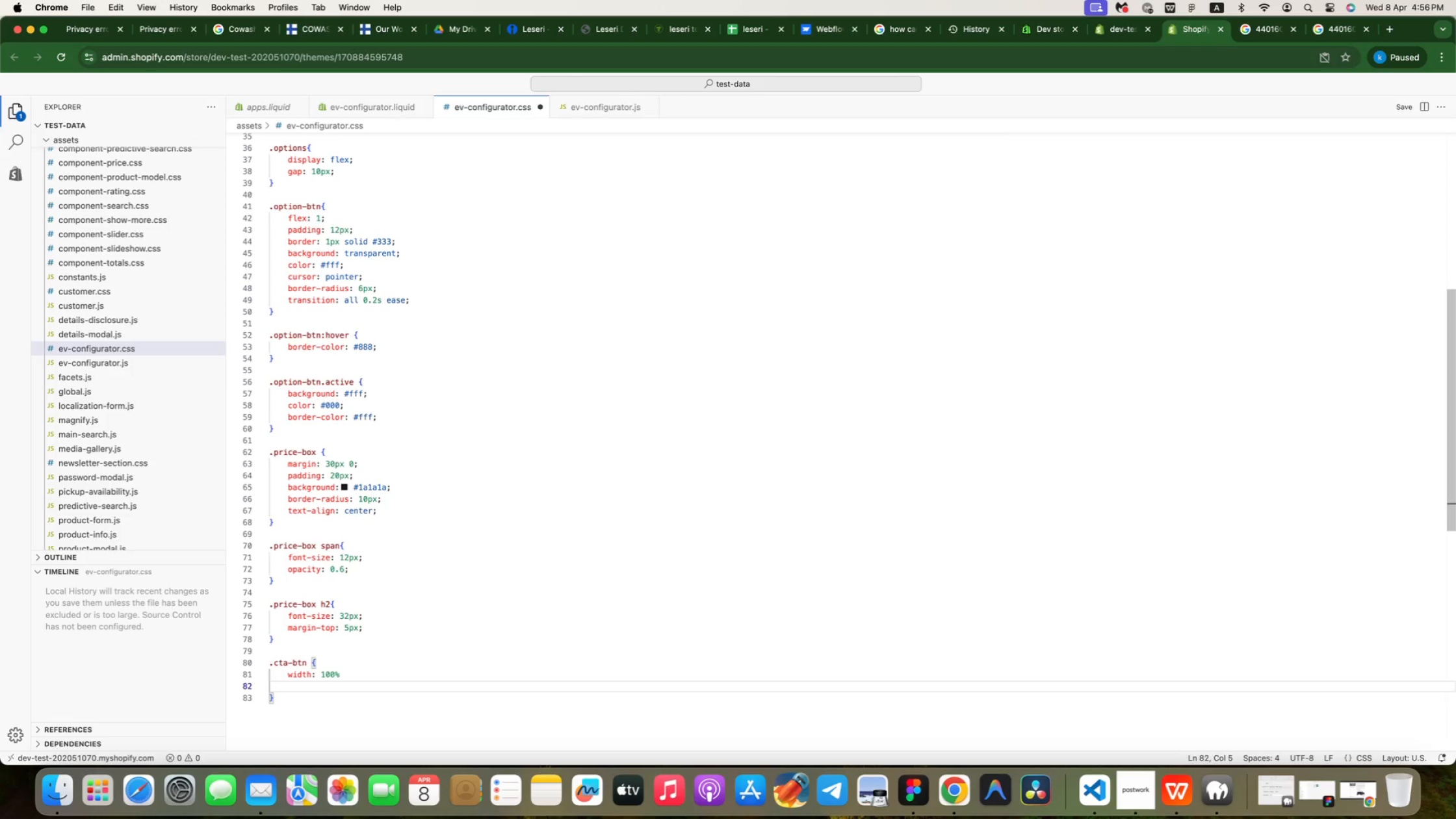 
key(Meta+CommandLeft)
 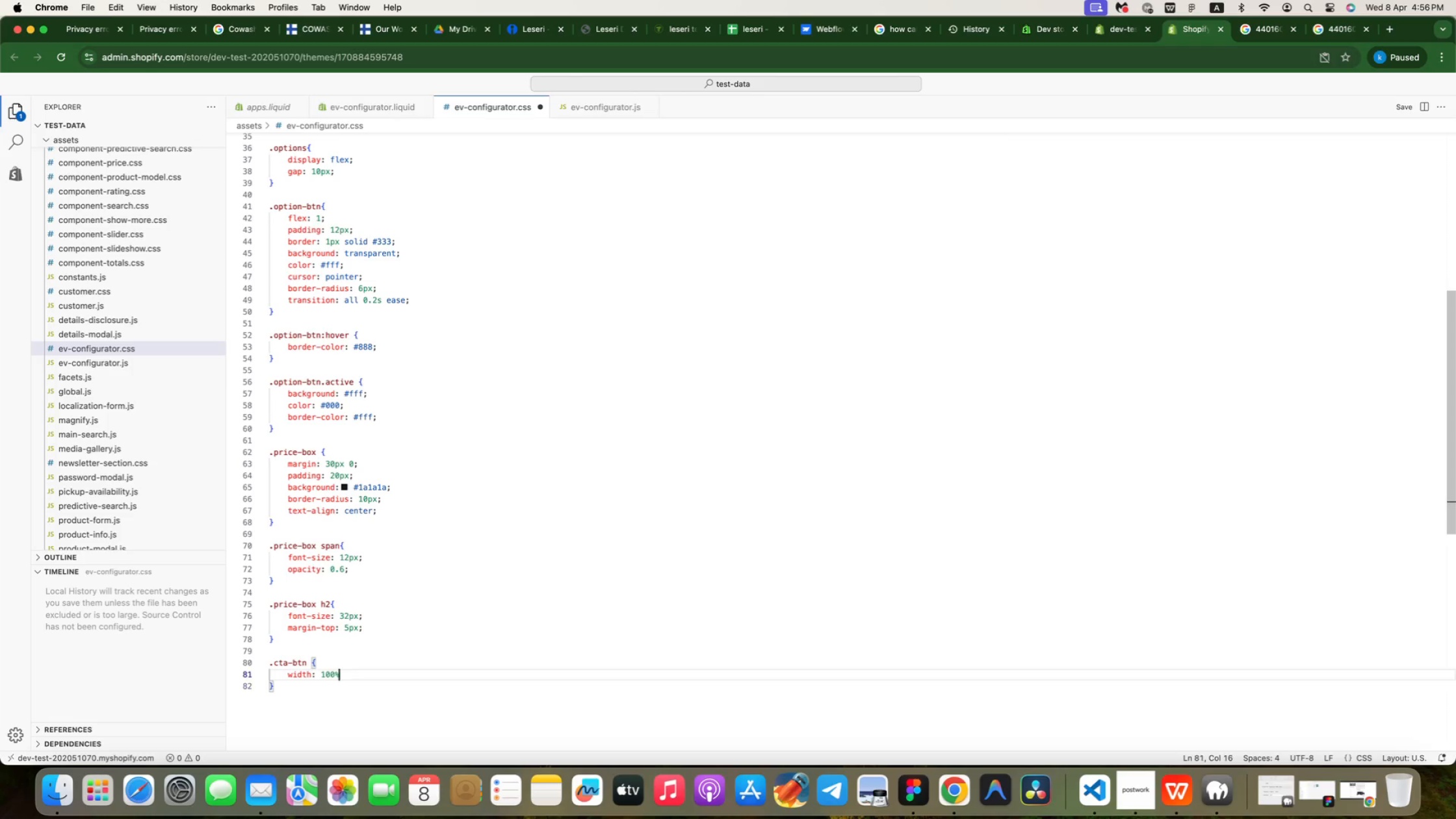 
key(Meta+Z)
 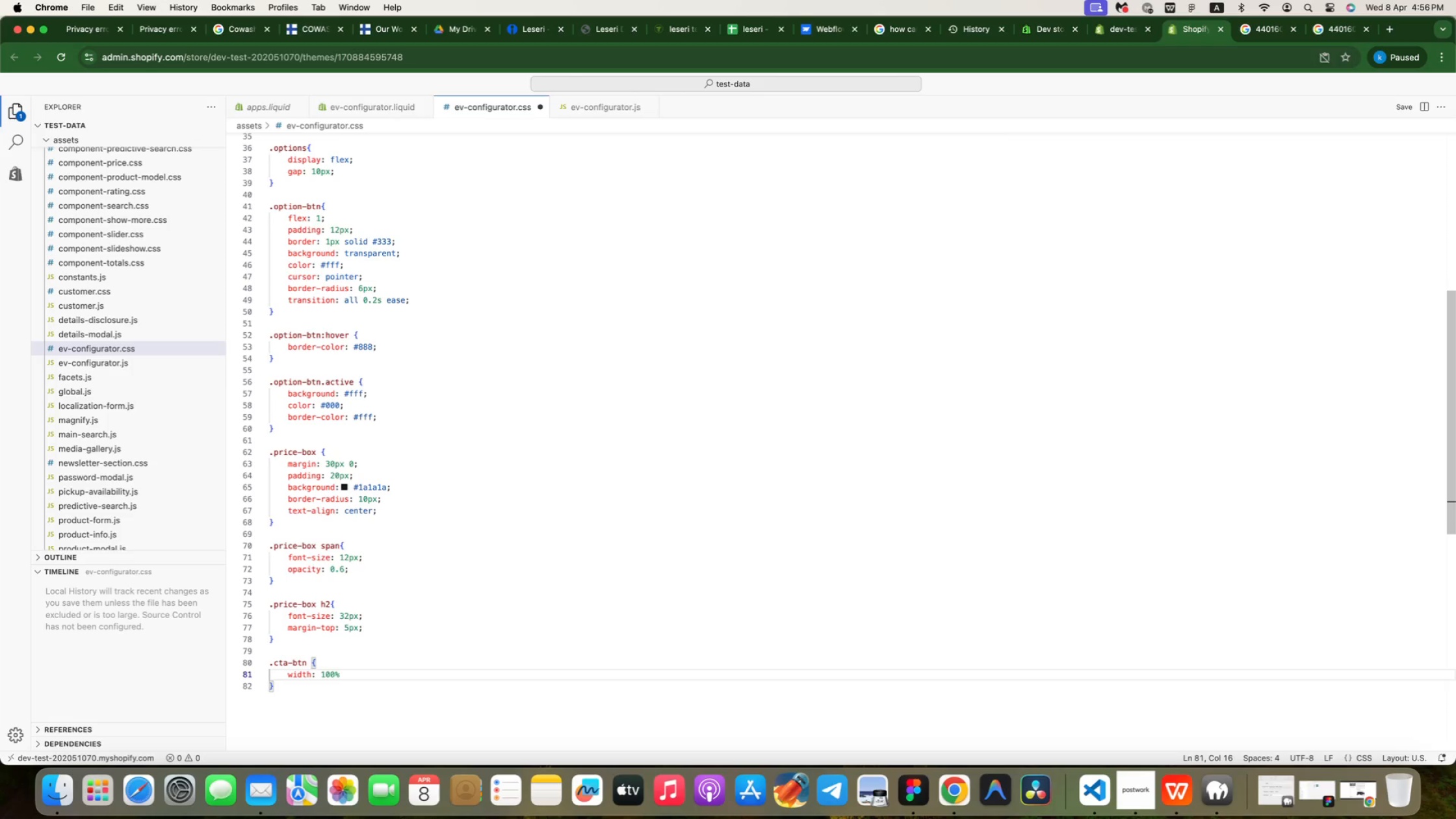 
key(Semicolon)
 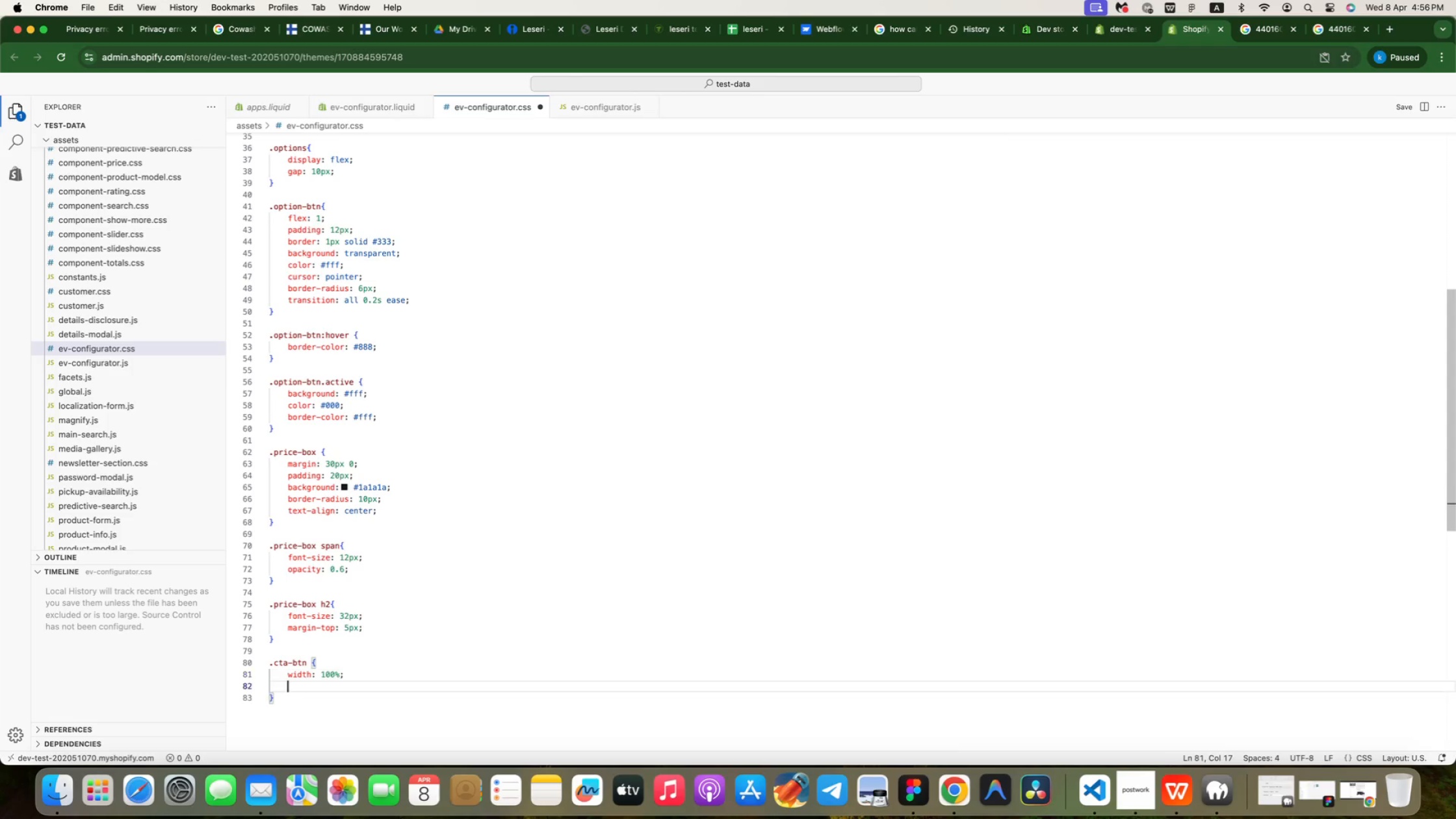 
key(Enter)
 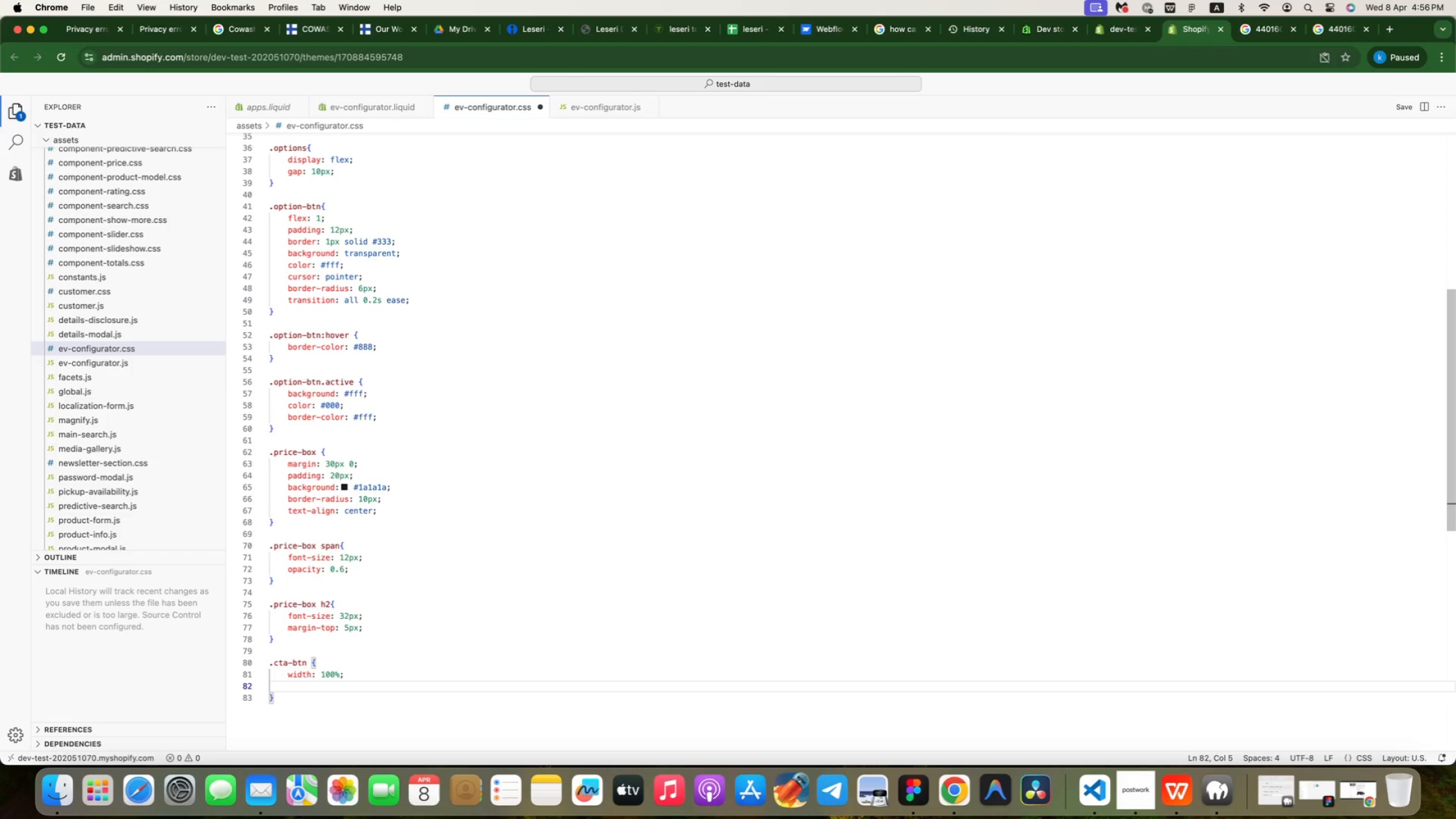 
type(pad)
 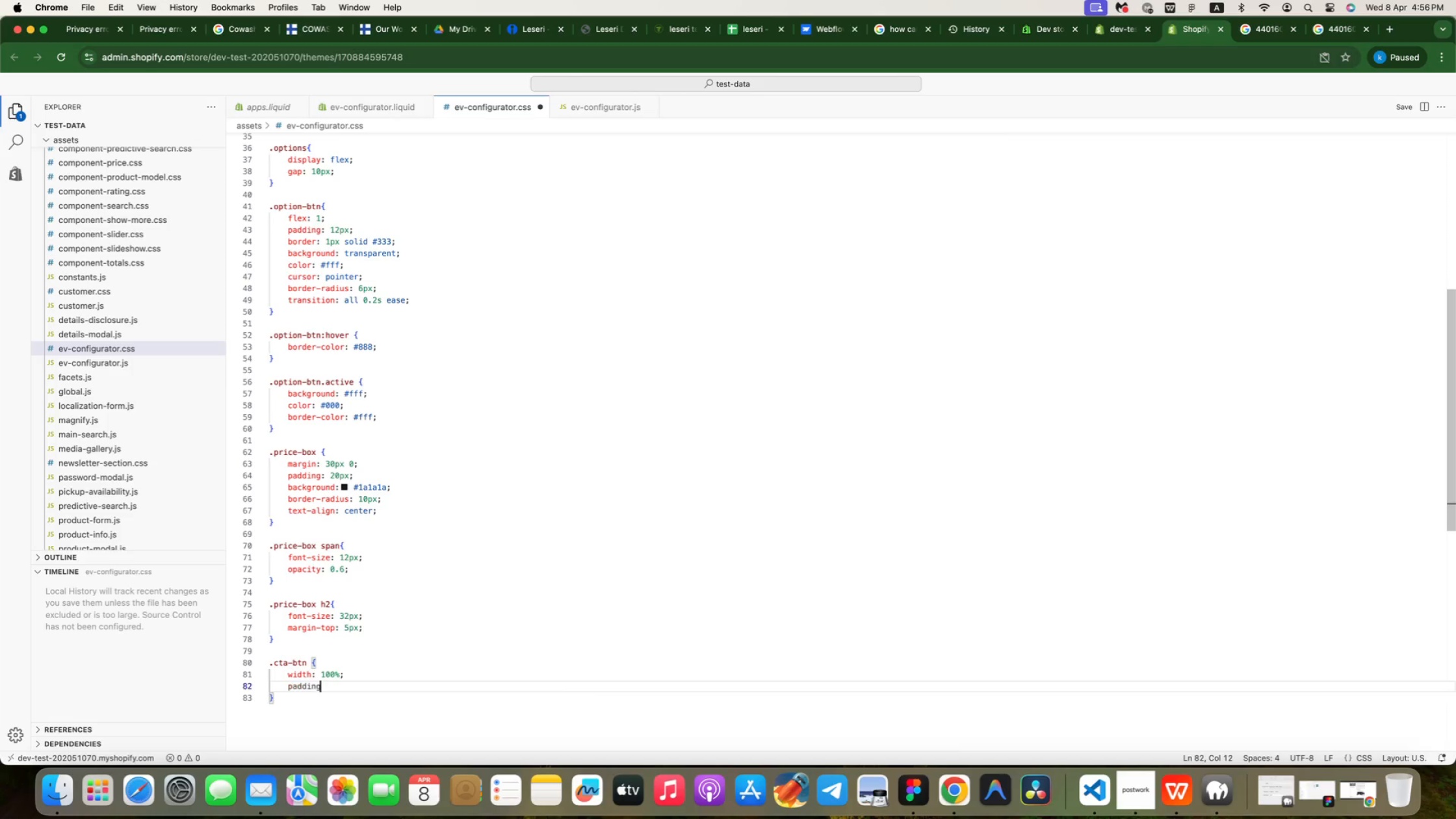 
key(Enter)
 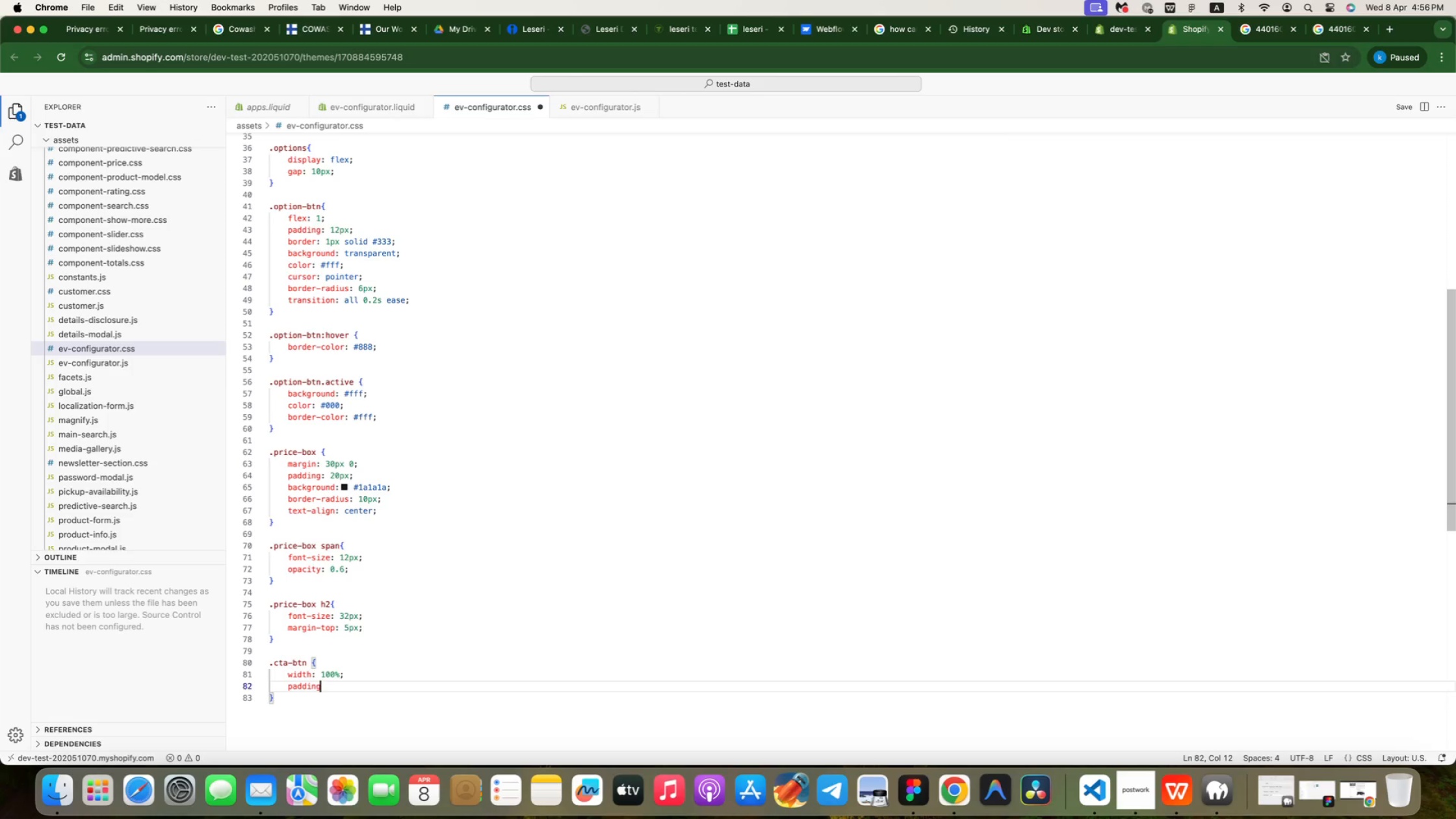 
type(: 15px;)
 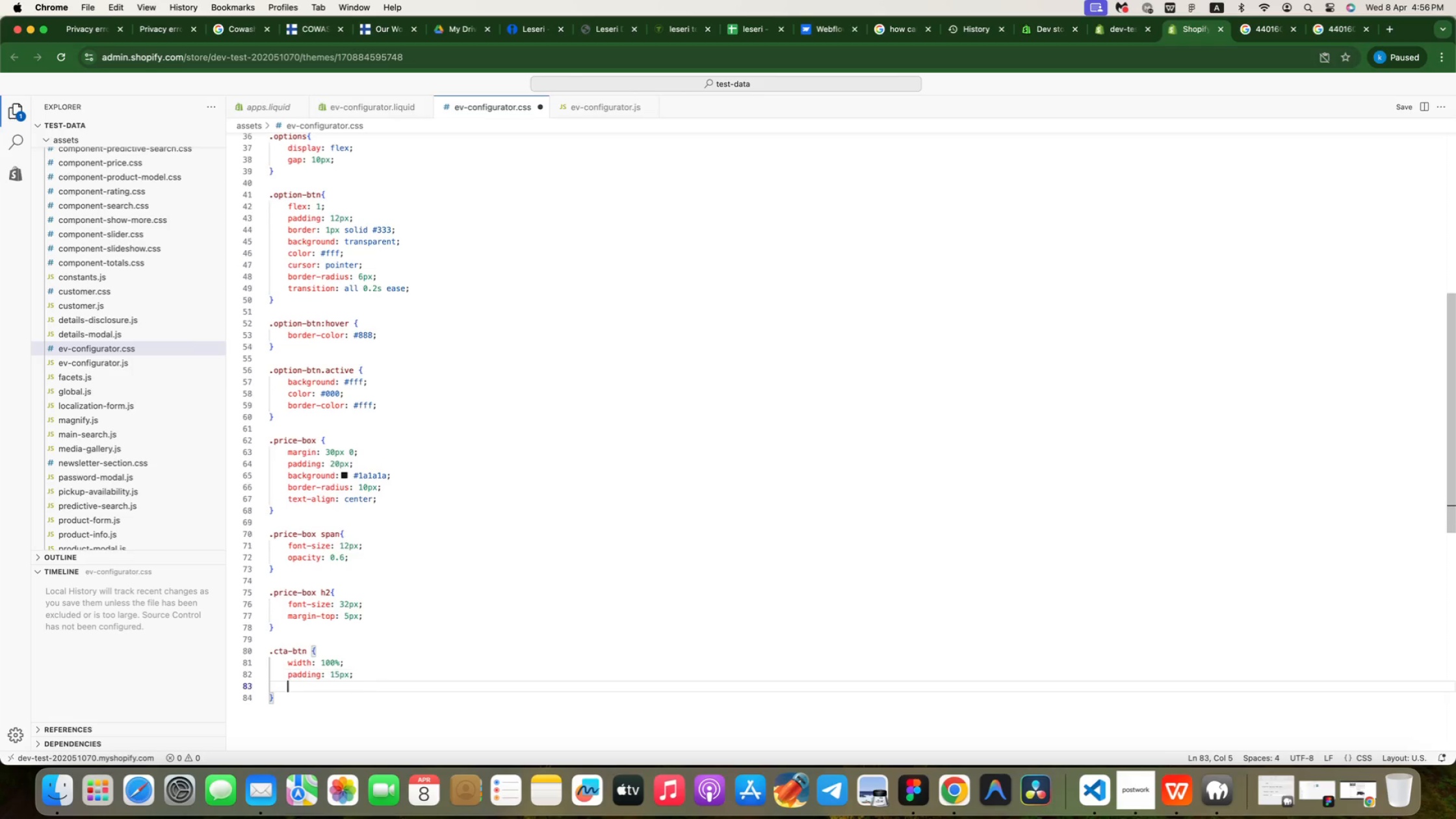 
key(Enter)
 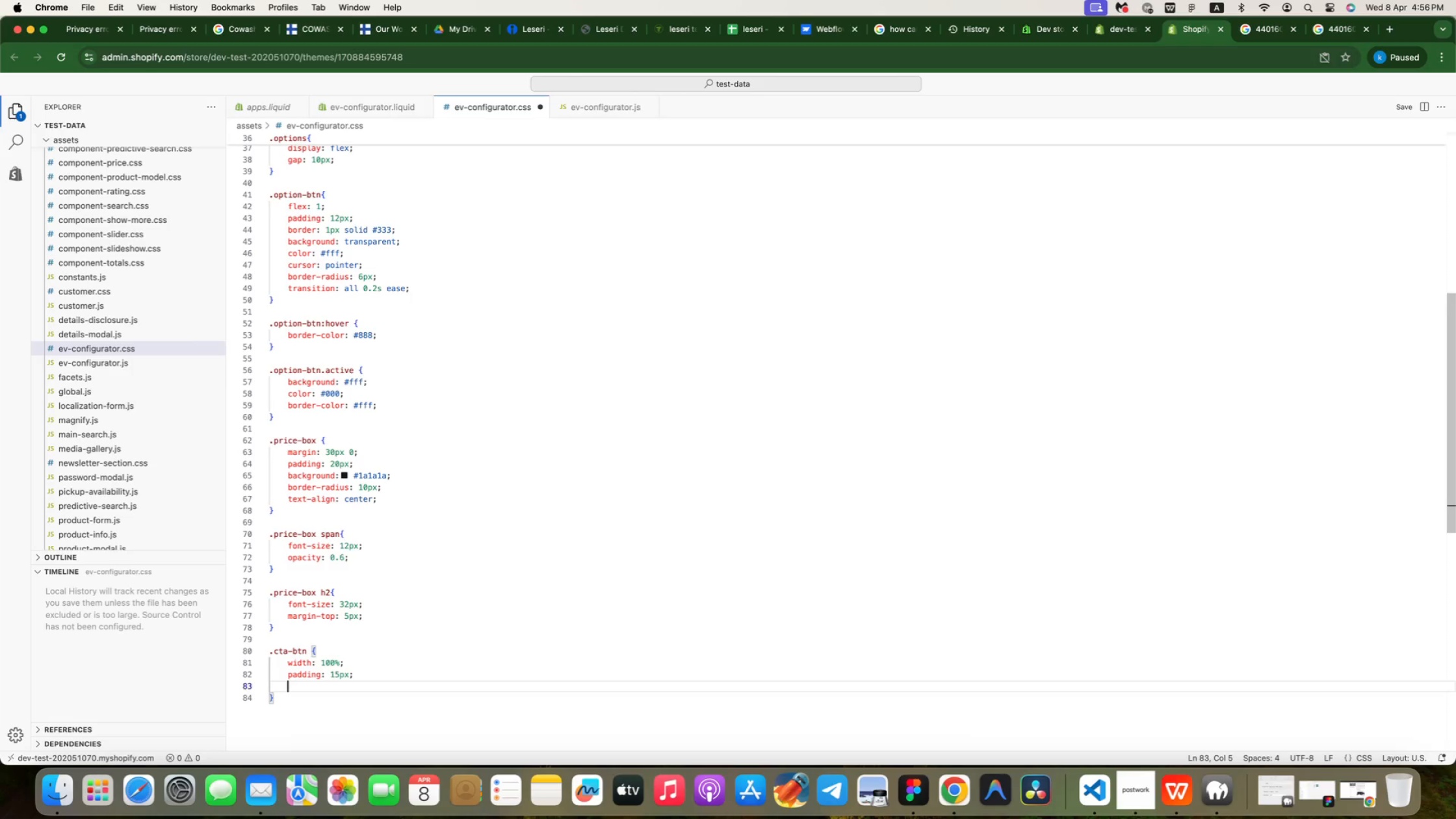 
type(bac)
 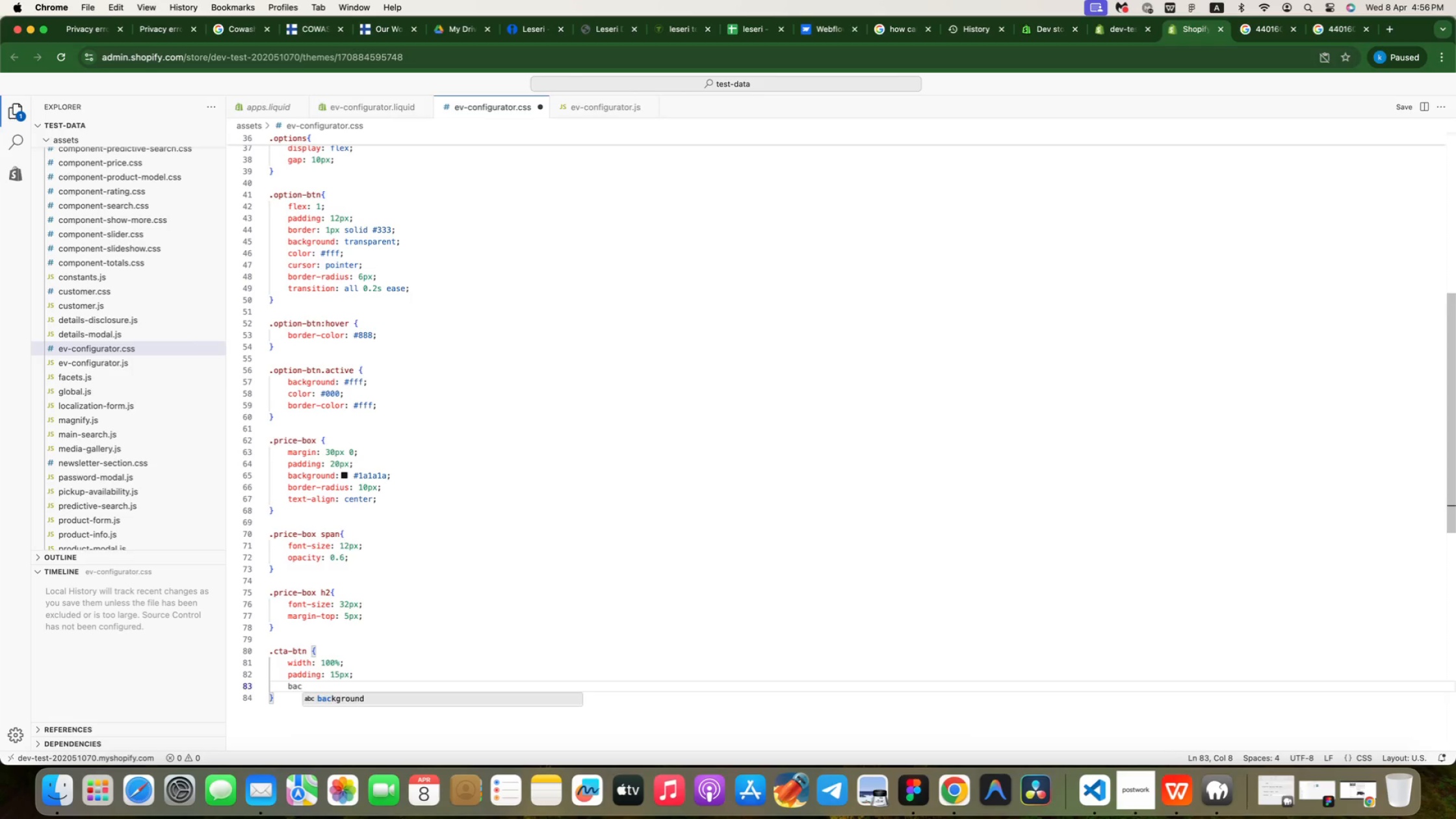 
key(Enter)
 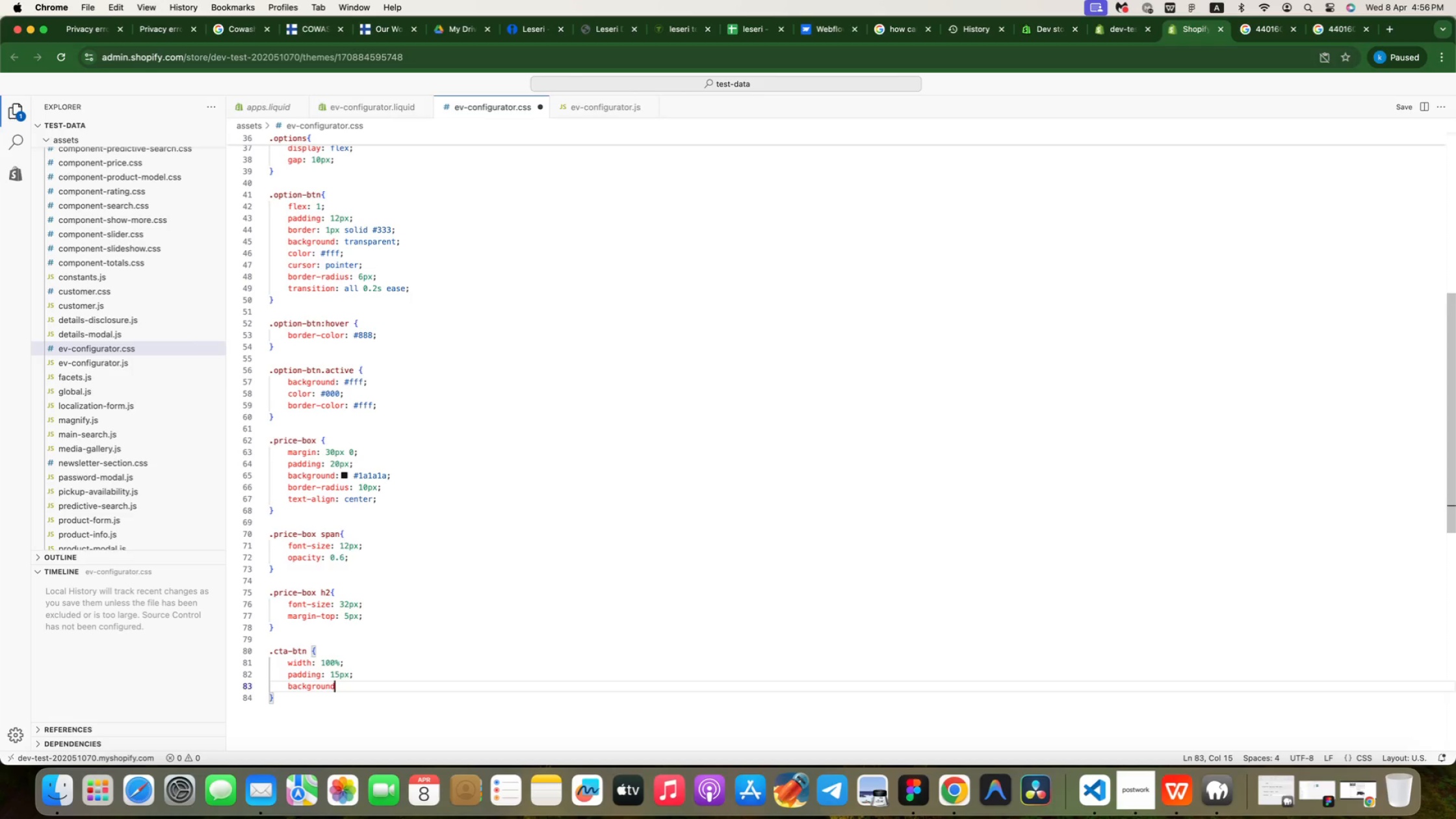 
type(: #FF)
key(Backspace)
key(Backspace)
type(fff;)
 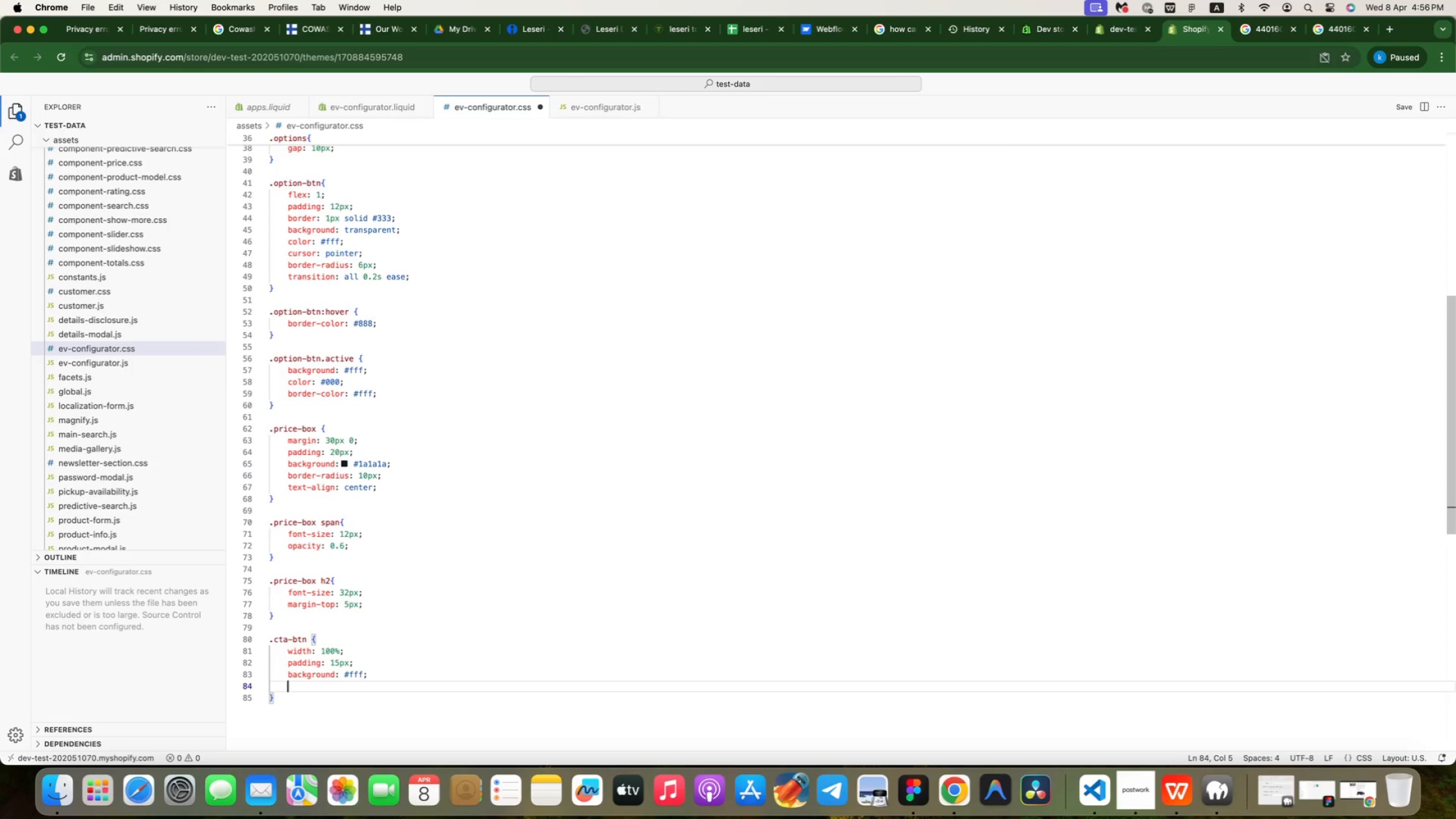 
 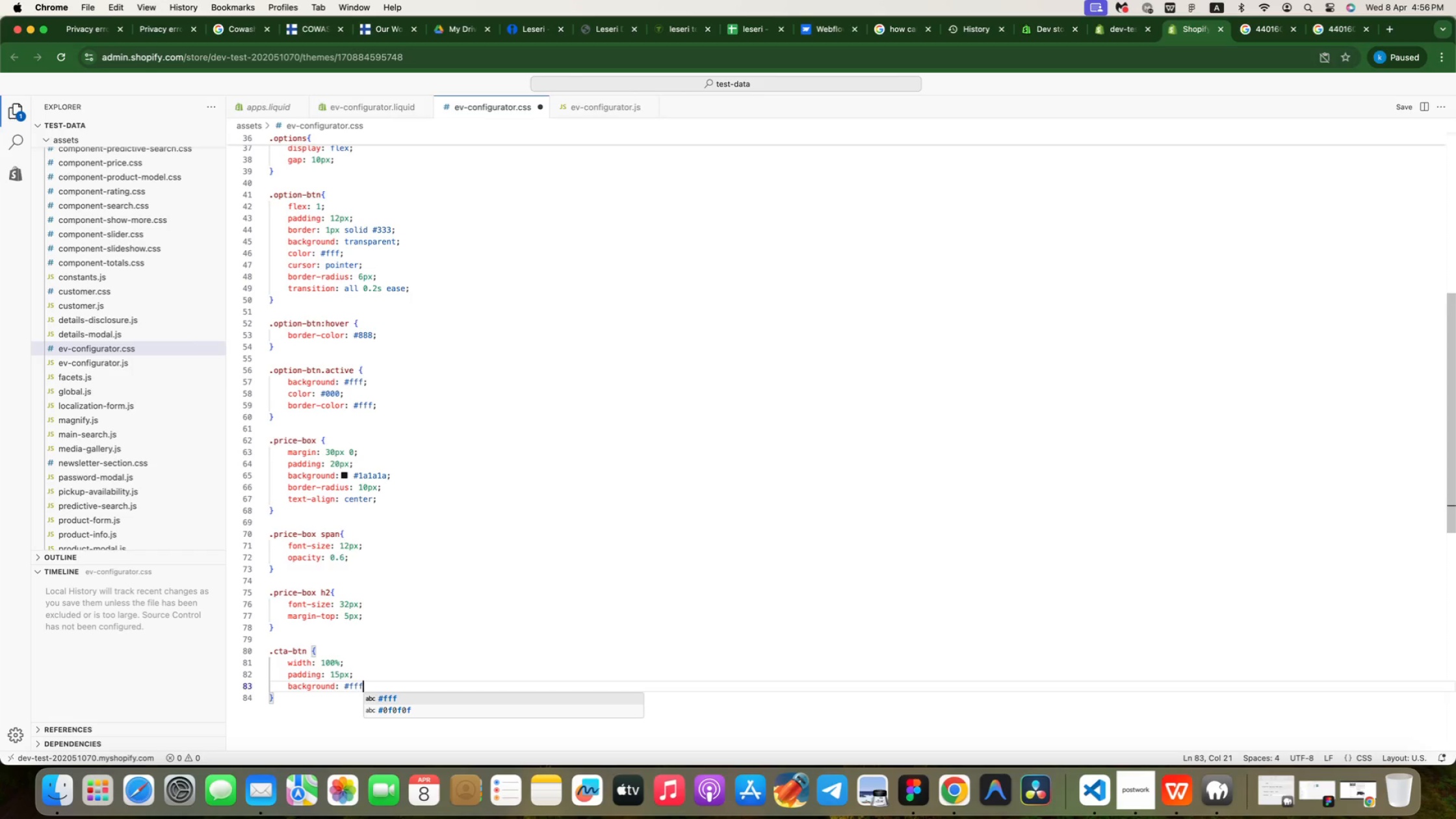 
key(Enter)
 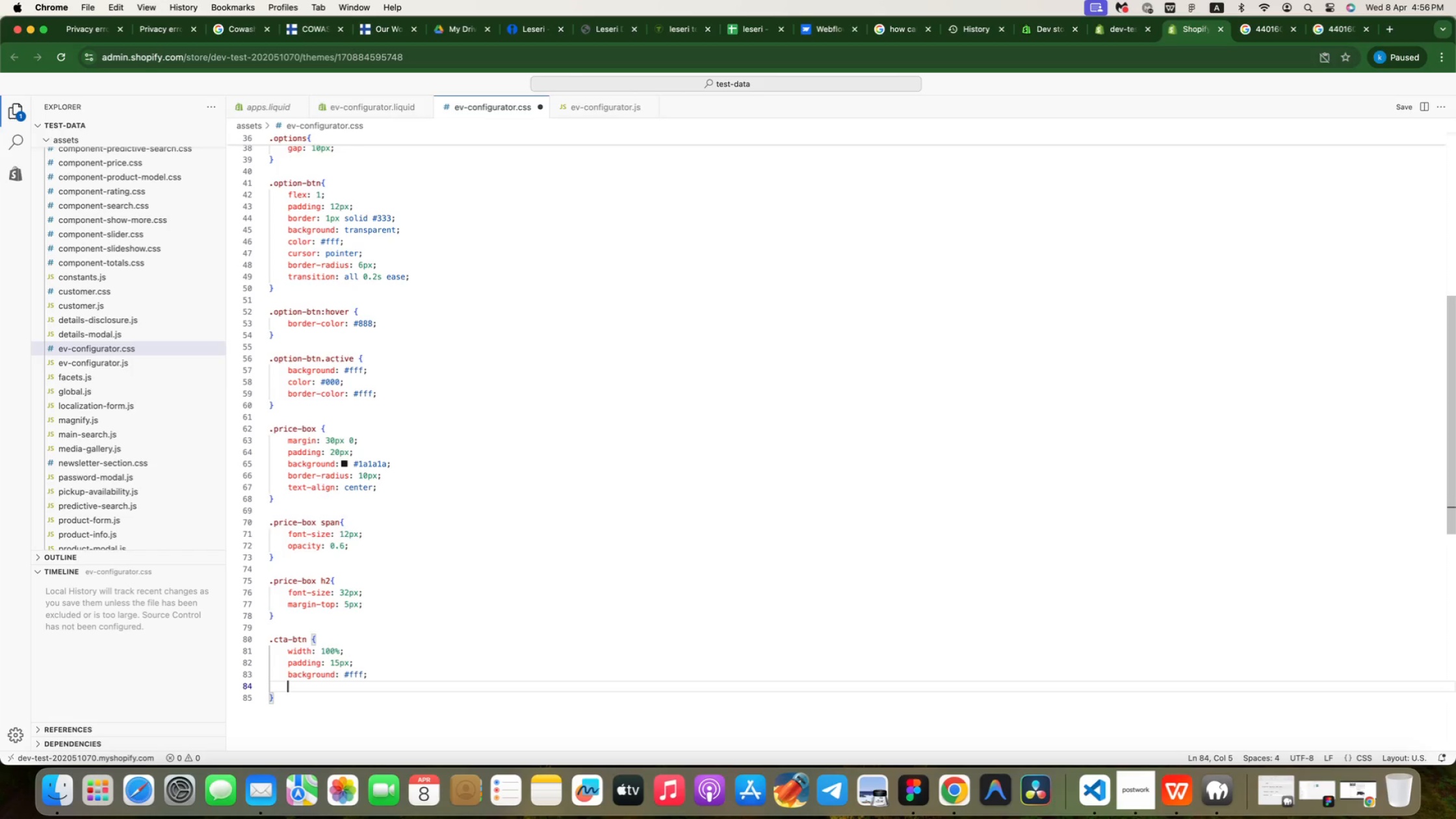 
type(colo)
 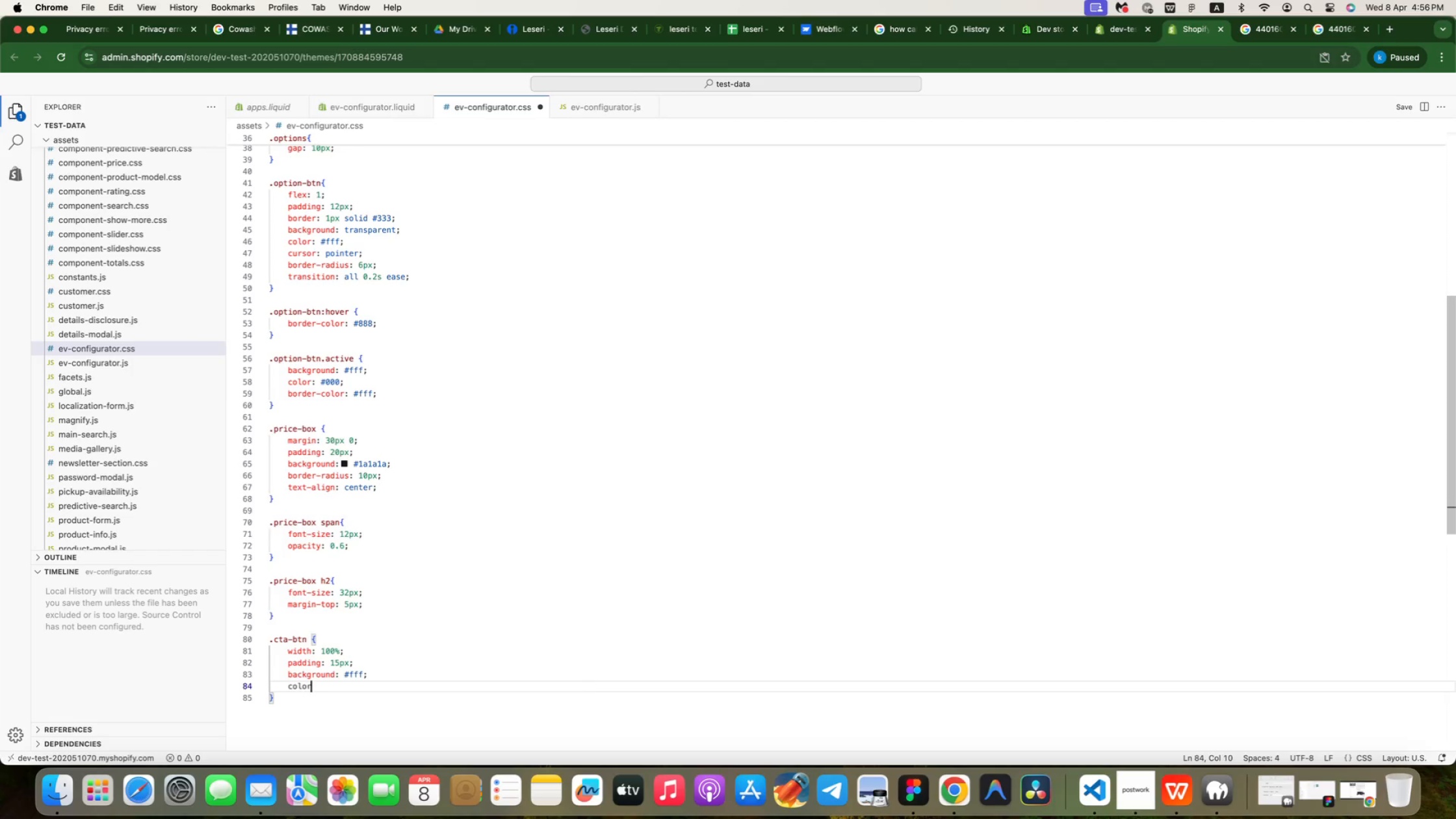 
key(Enter)
 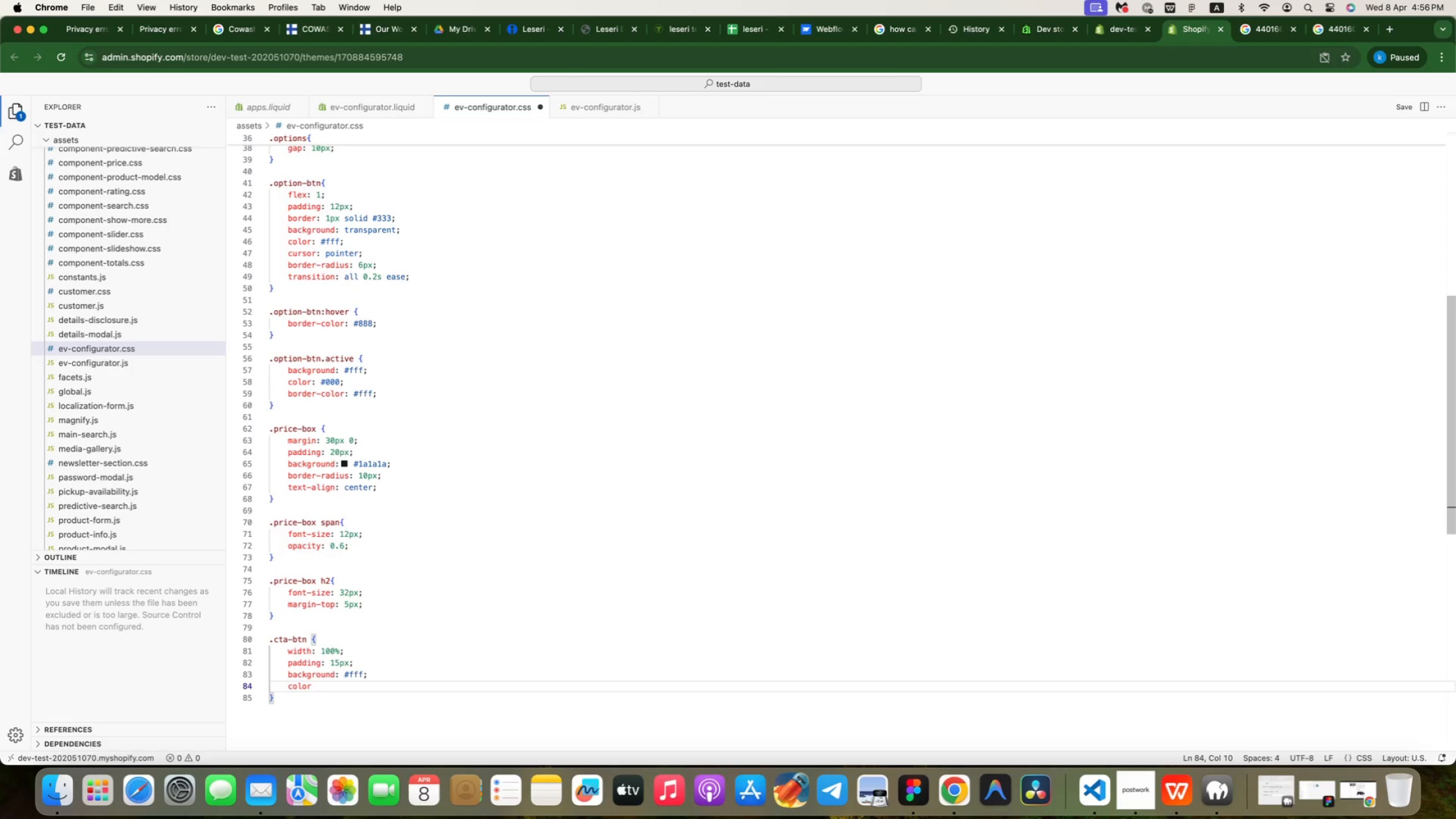 
type(: #000;)
 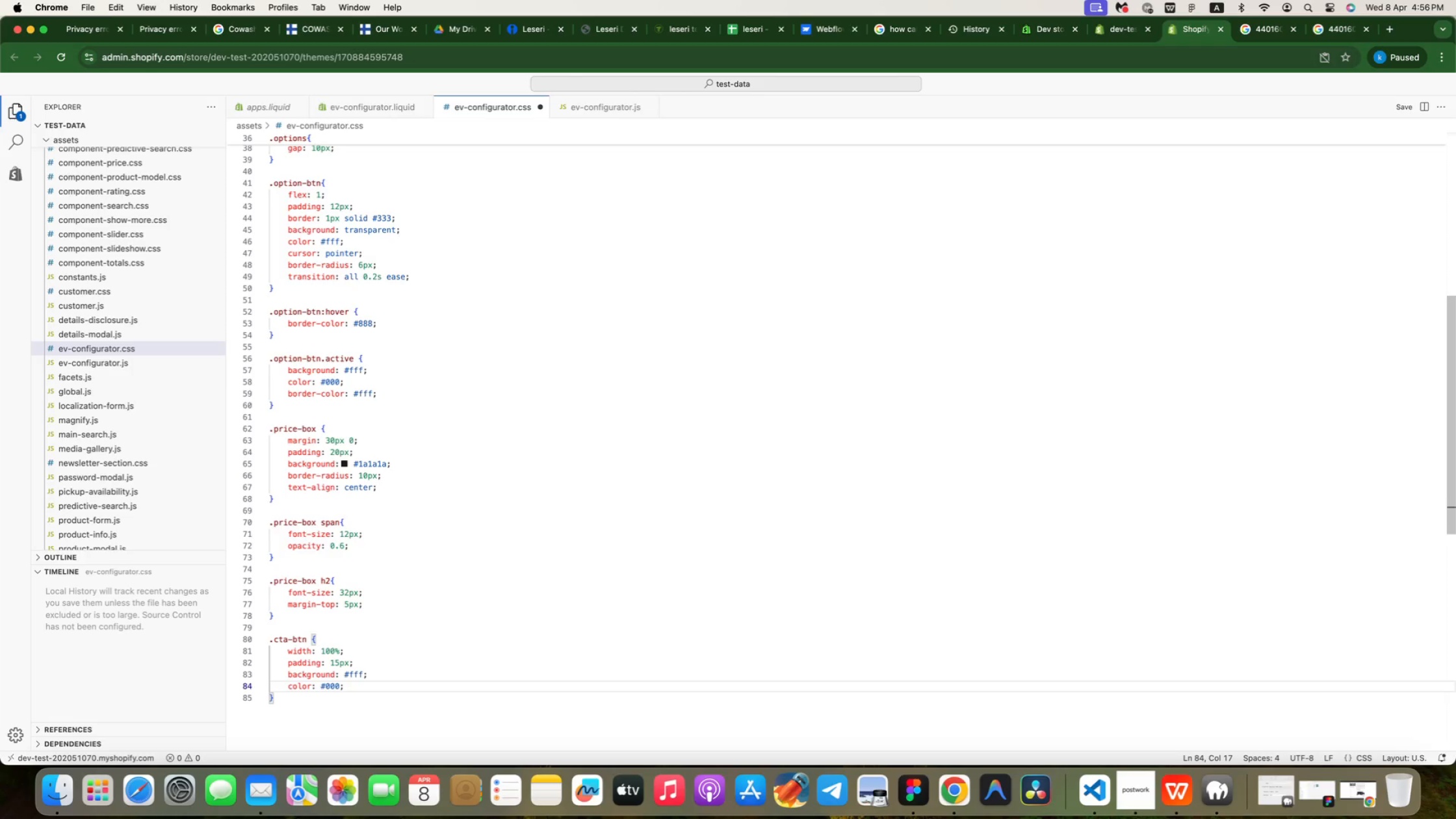 
key(Enter)
 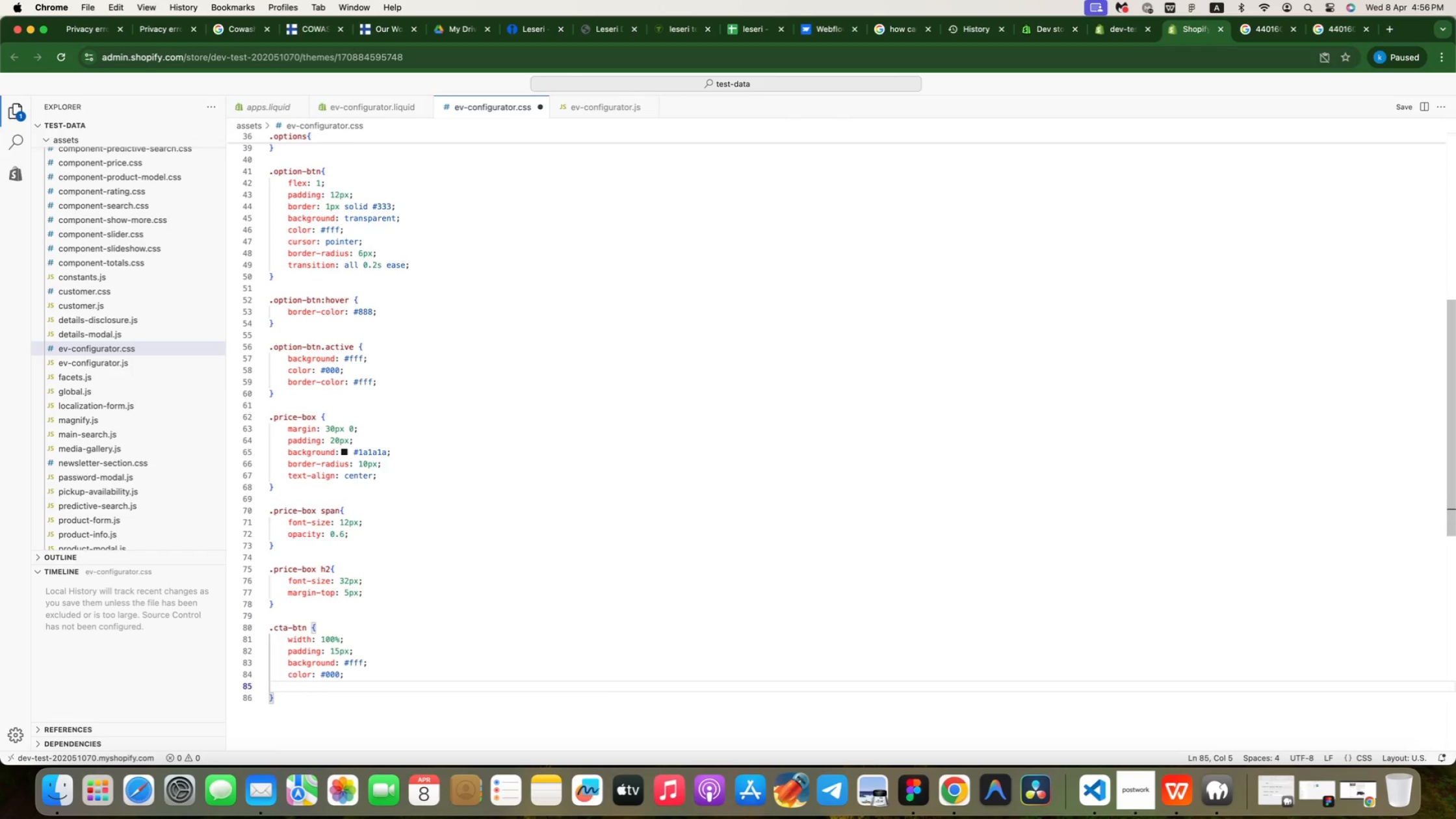 
type(font-weight: bold;)
 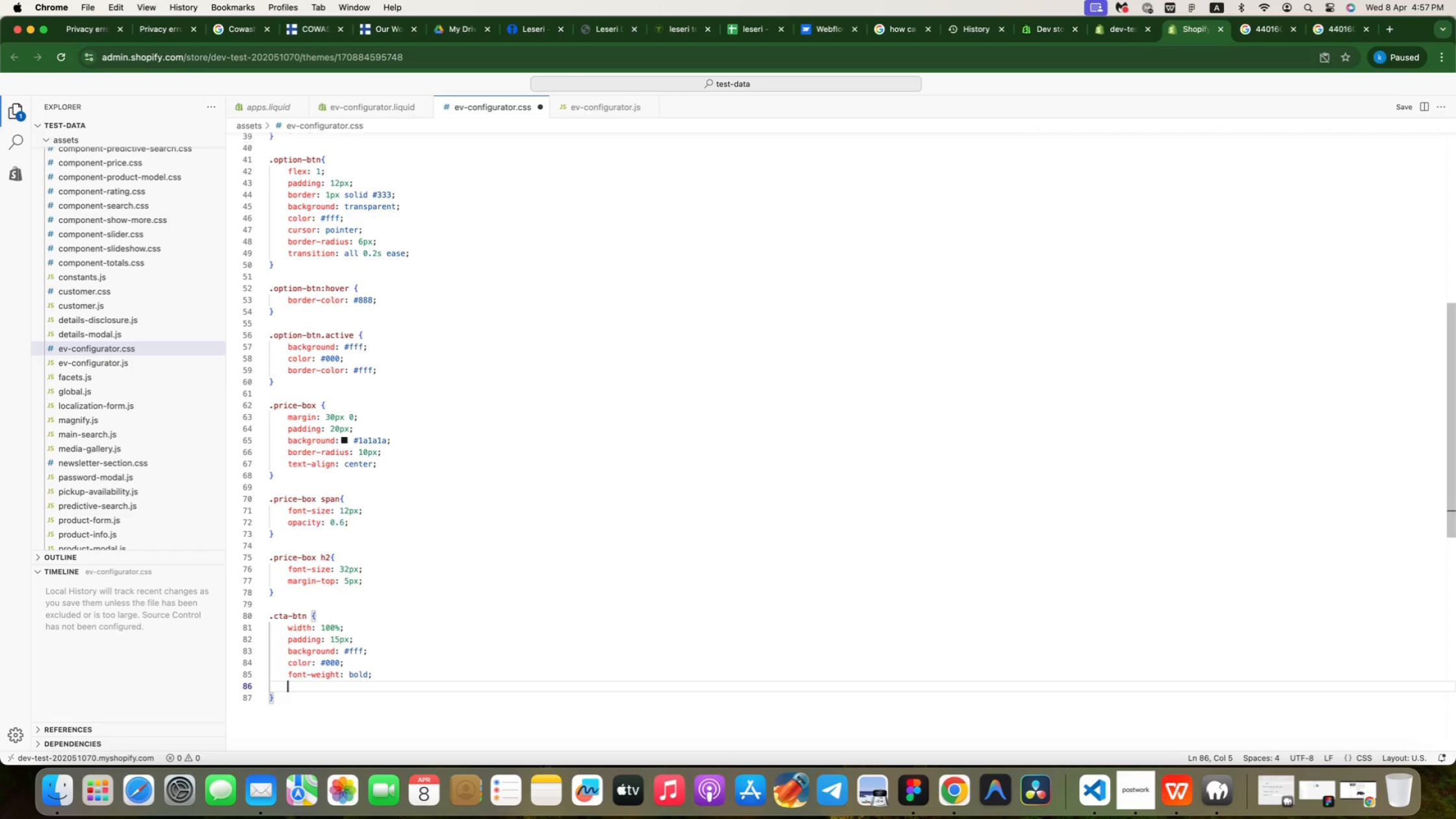 
 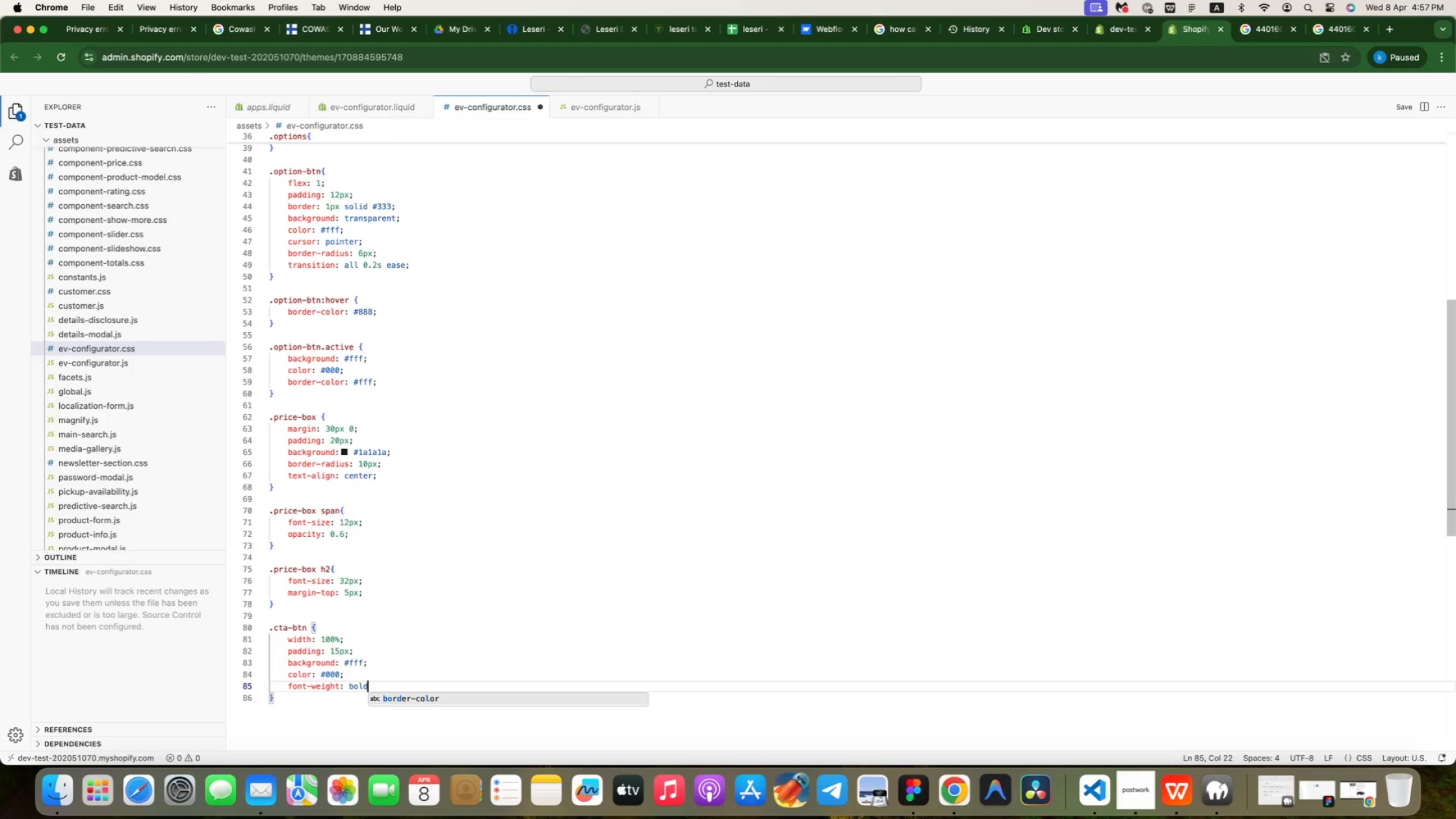 
key(Enter)
 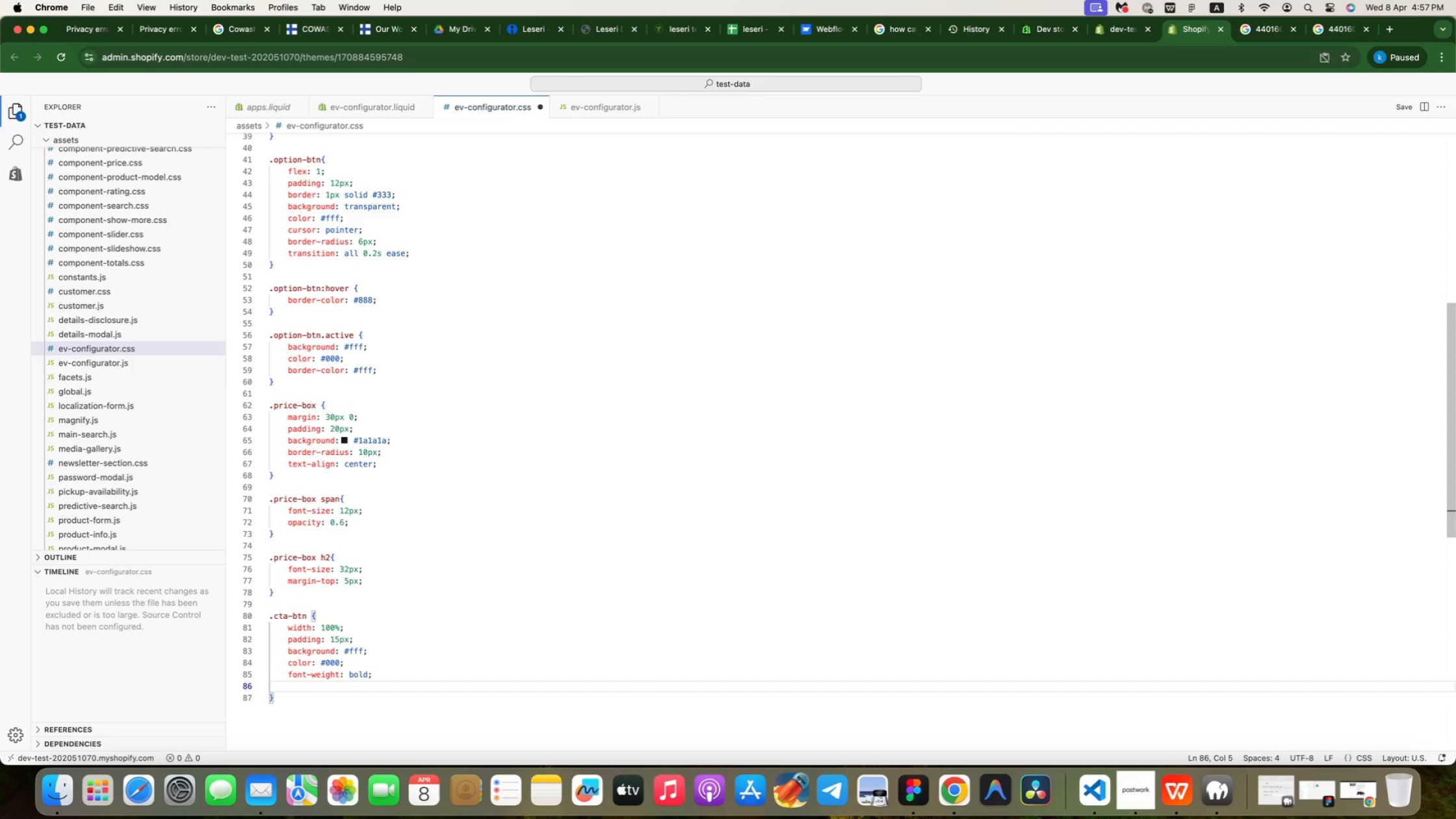 
type(border: none;)
 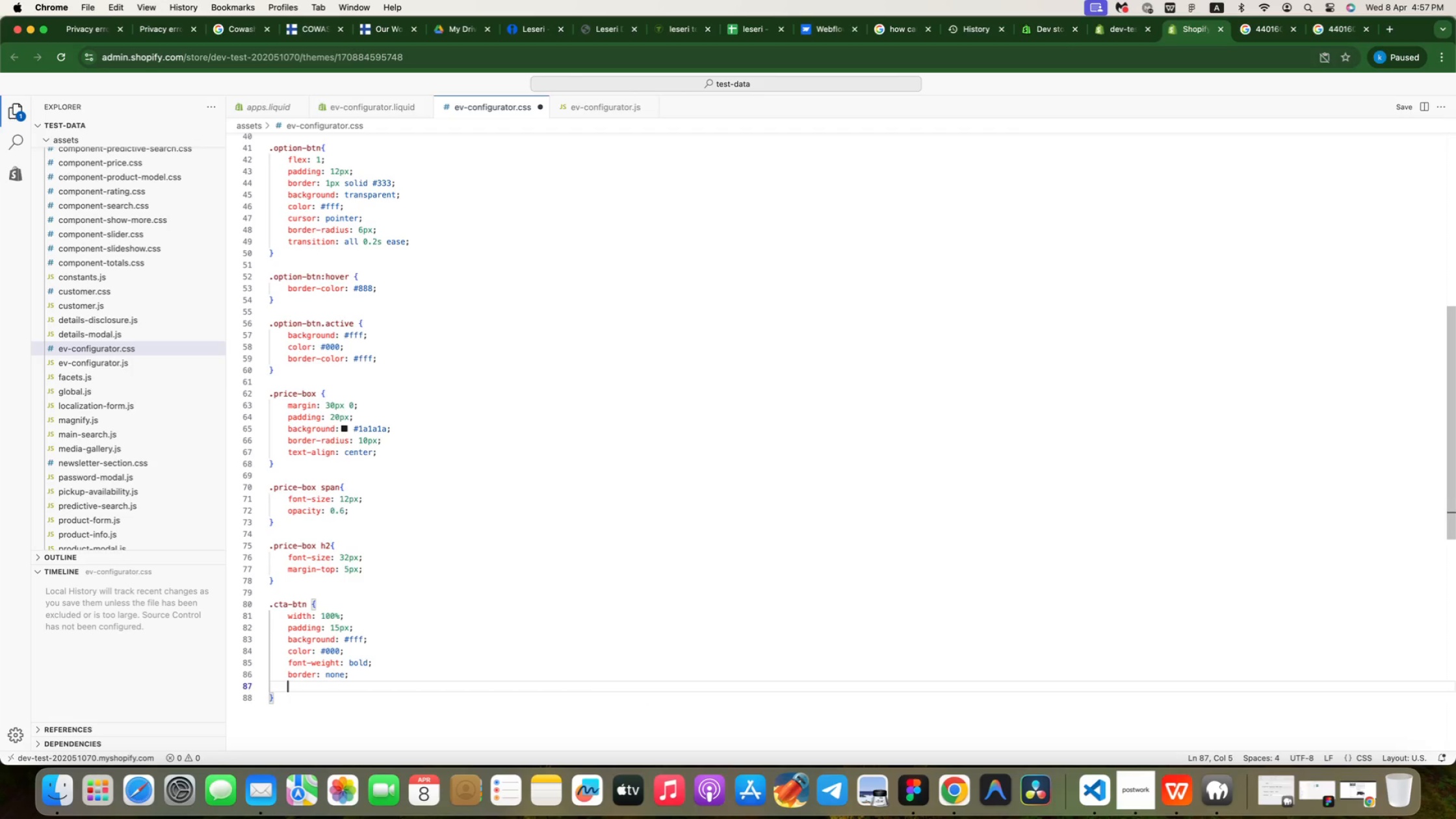 
 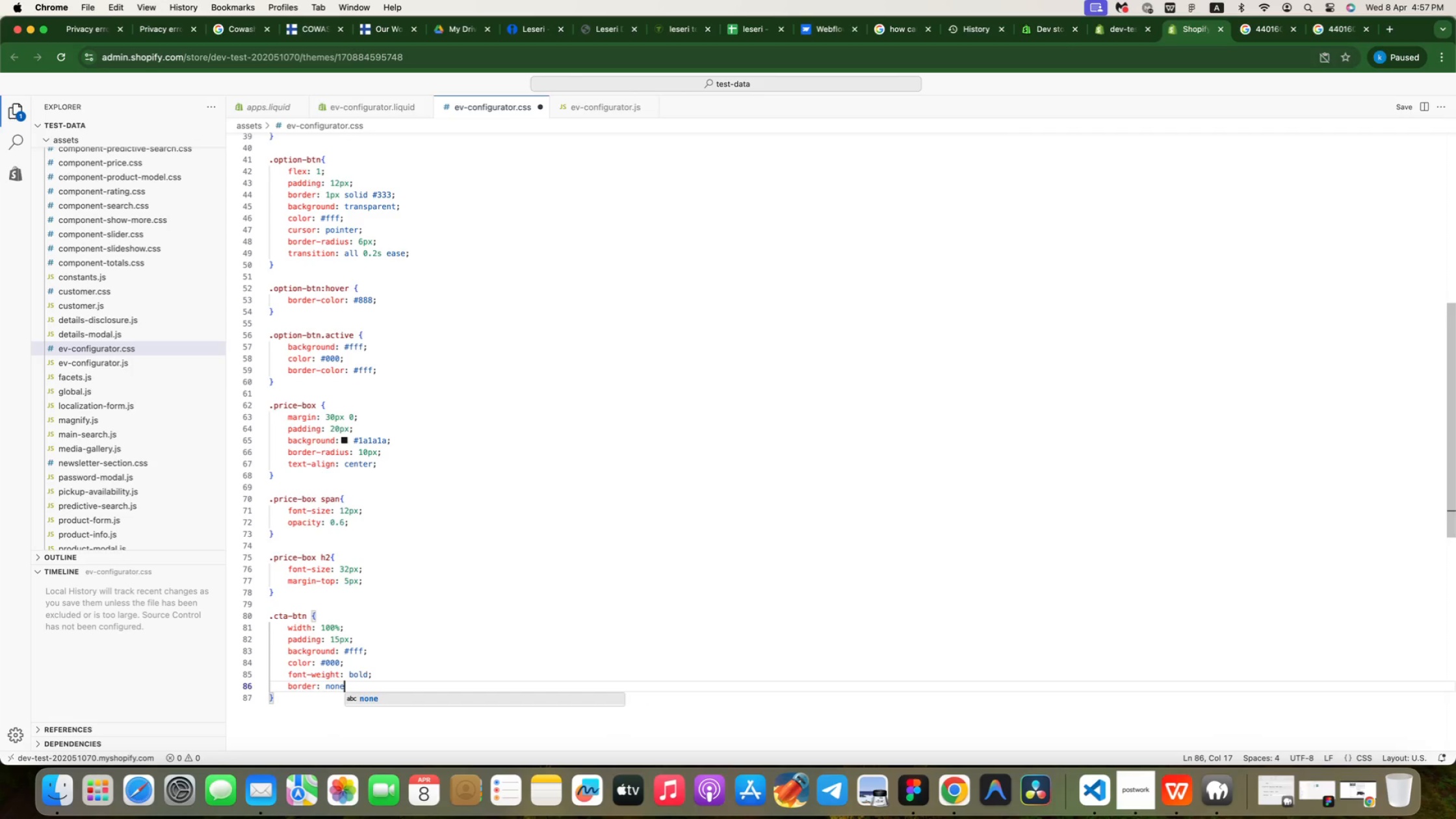 
key(Enter)
 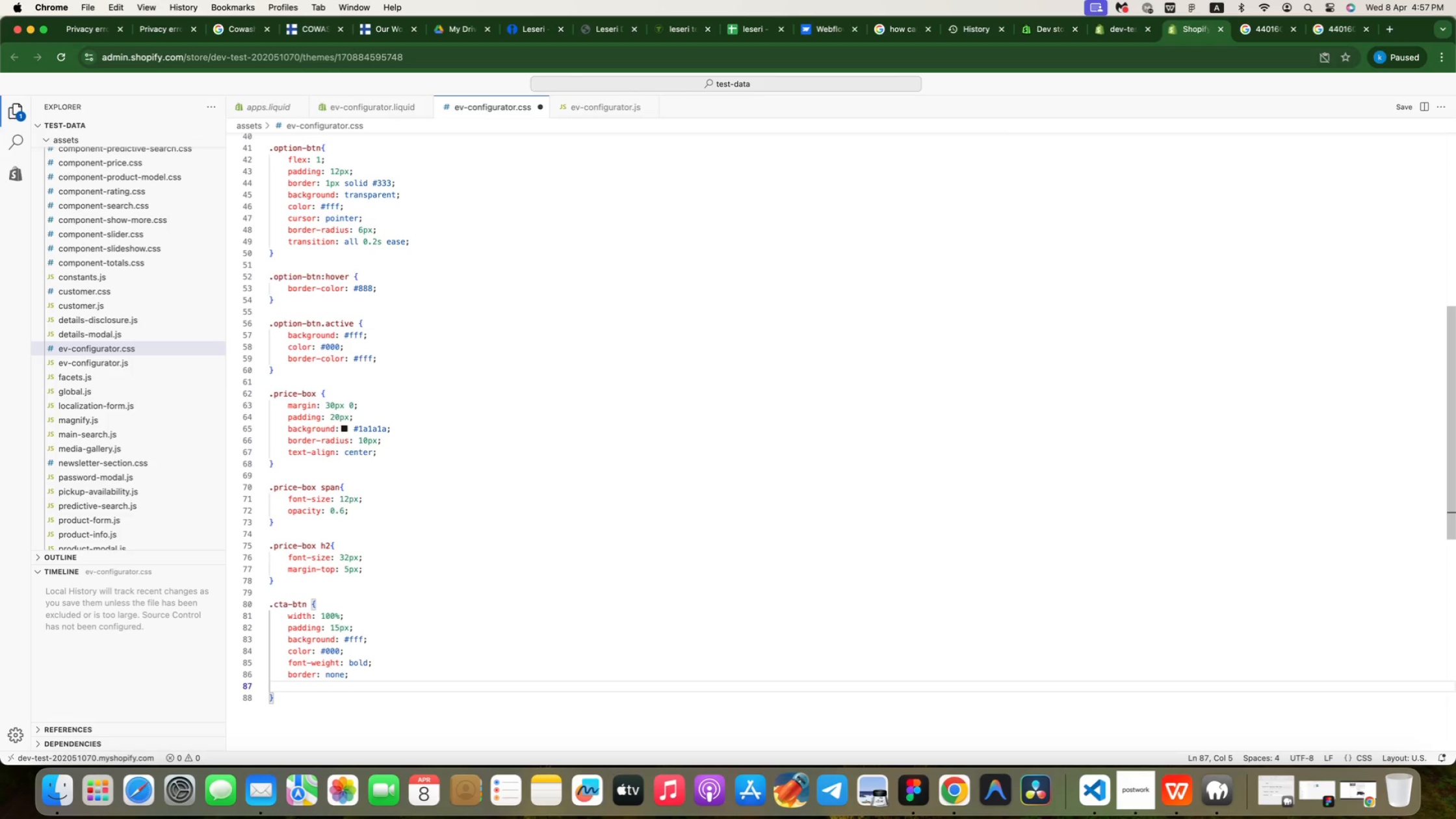 
type(border)
 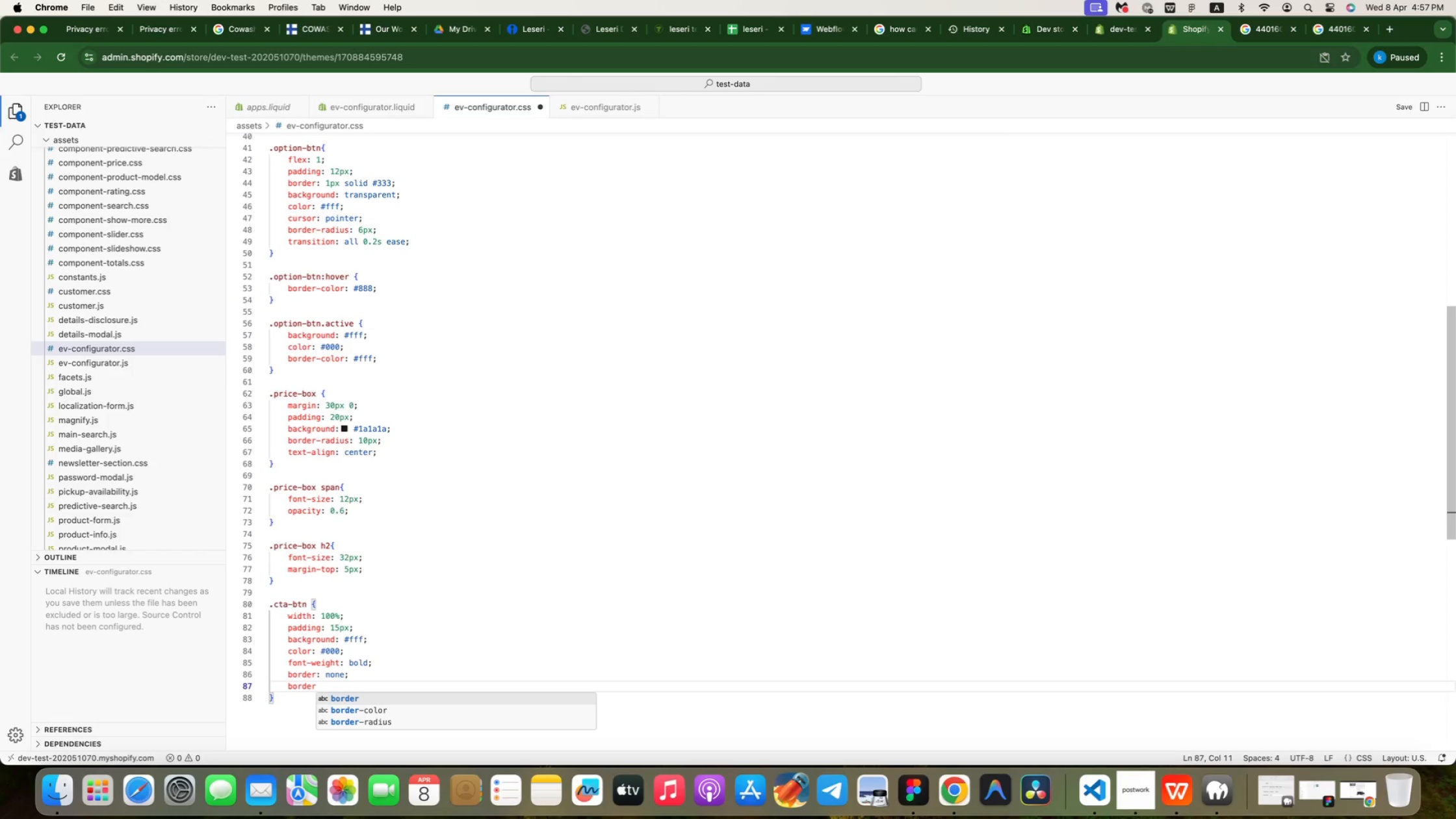 
key(ArrowDown)
 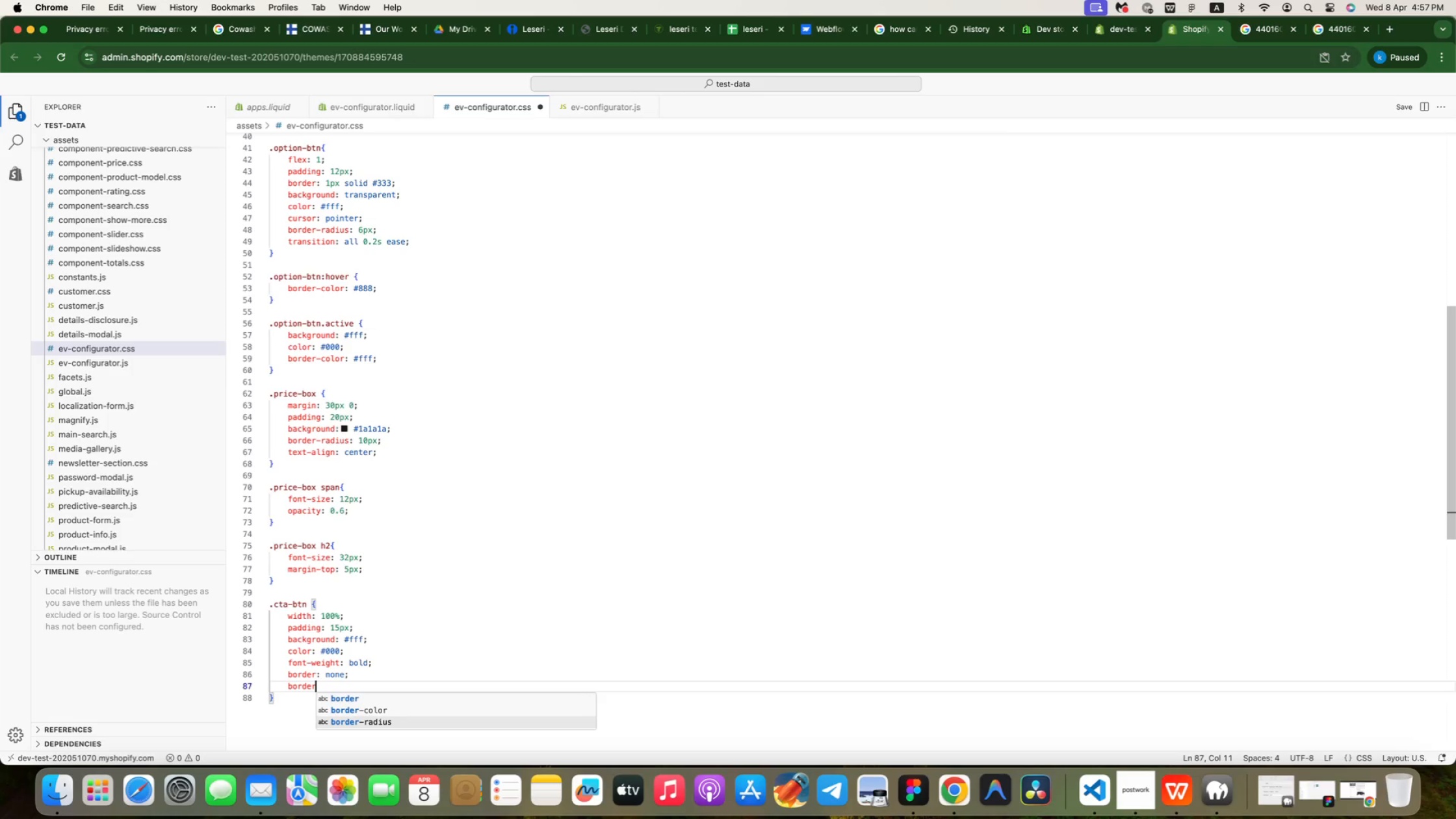 
key(ArrowDown)
 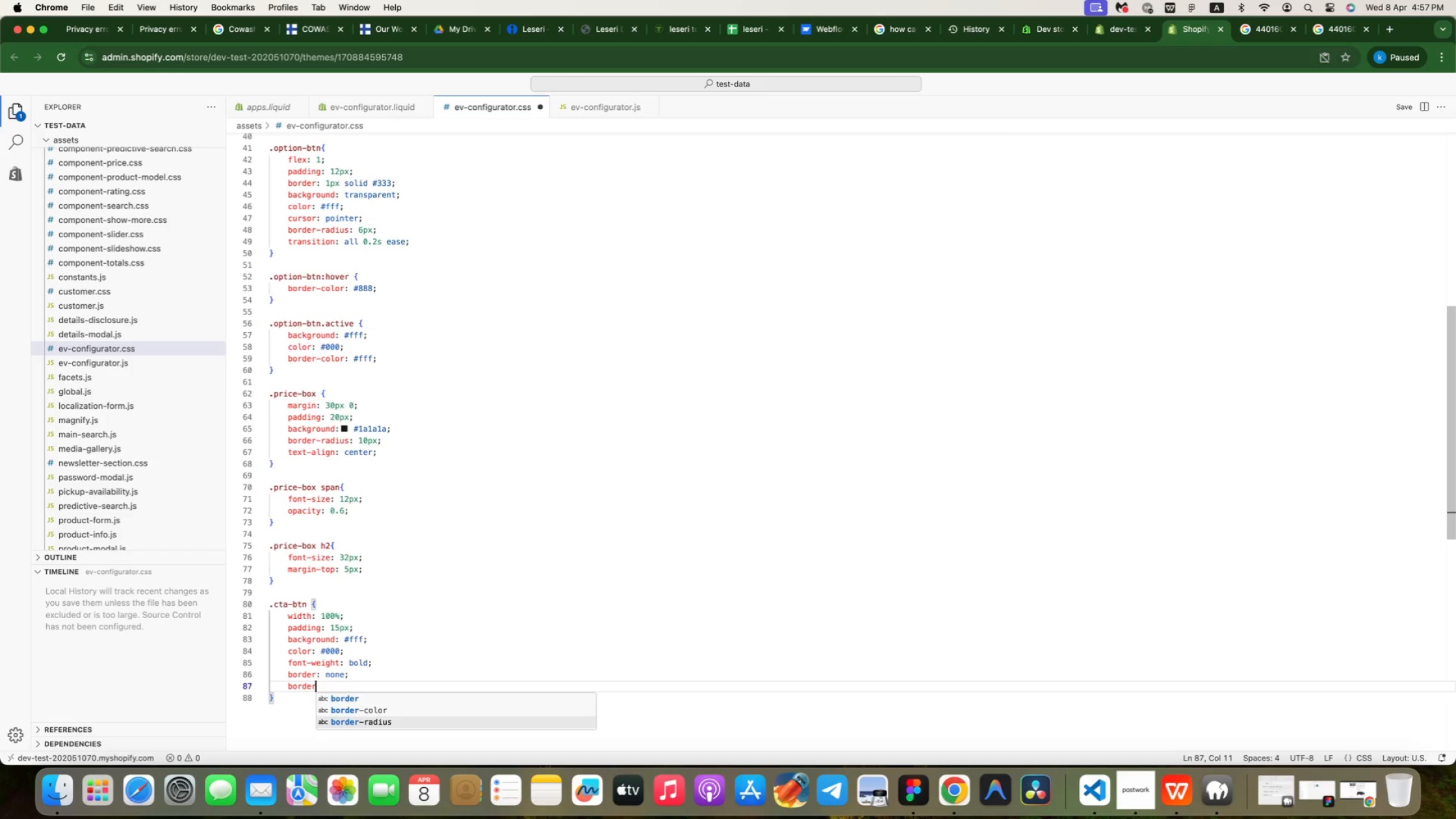 
key(Enter)
 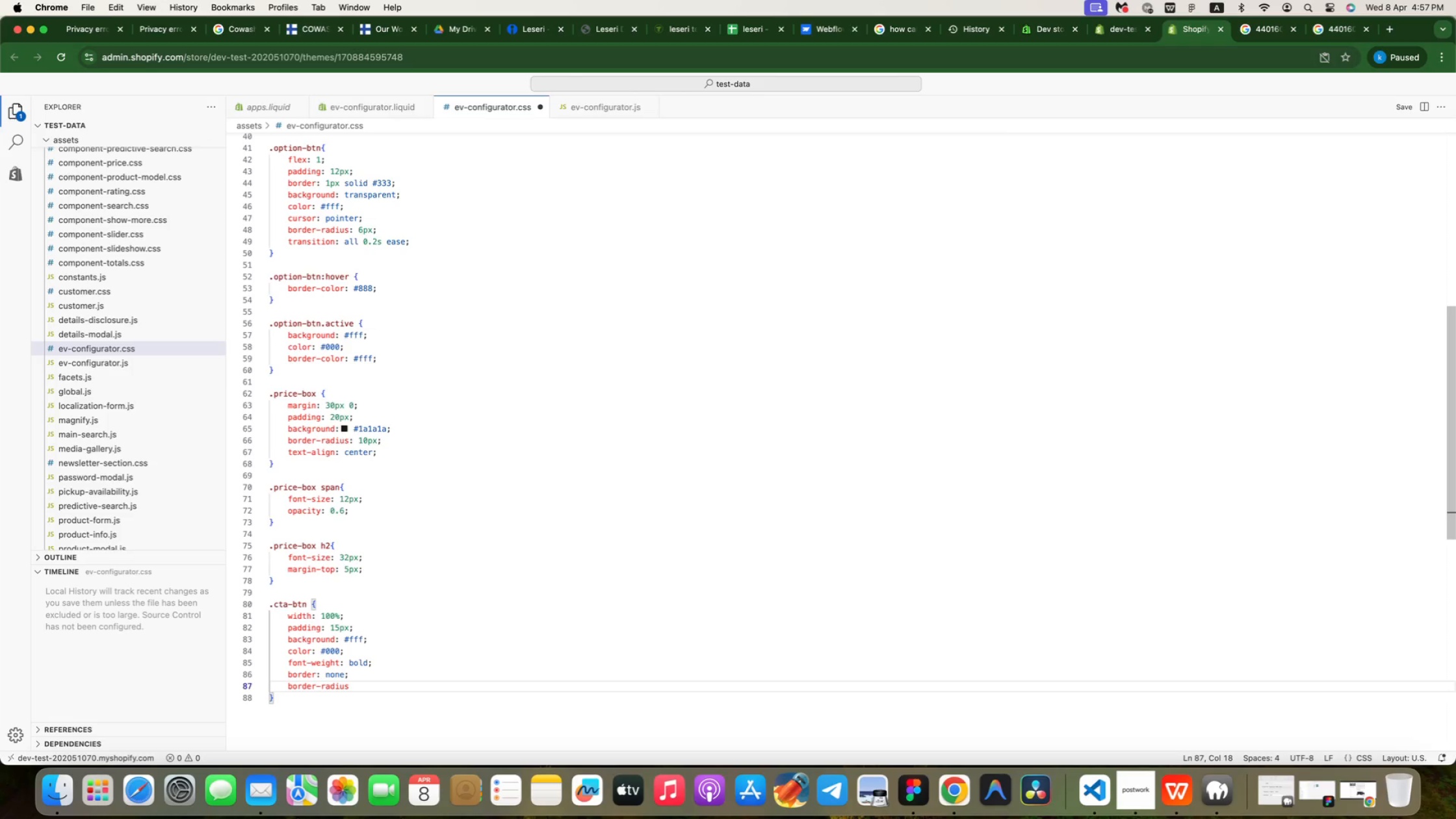 
type(: 8px;)
 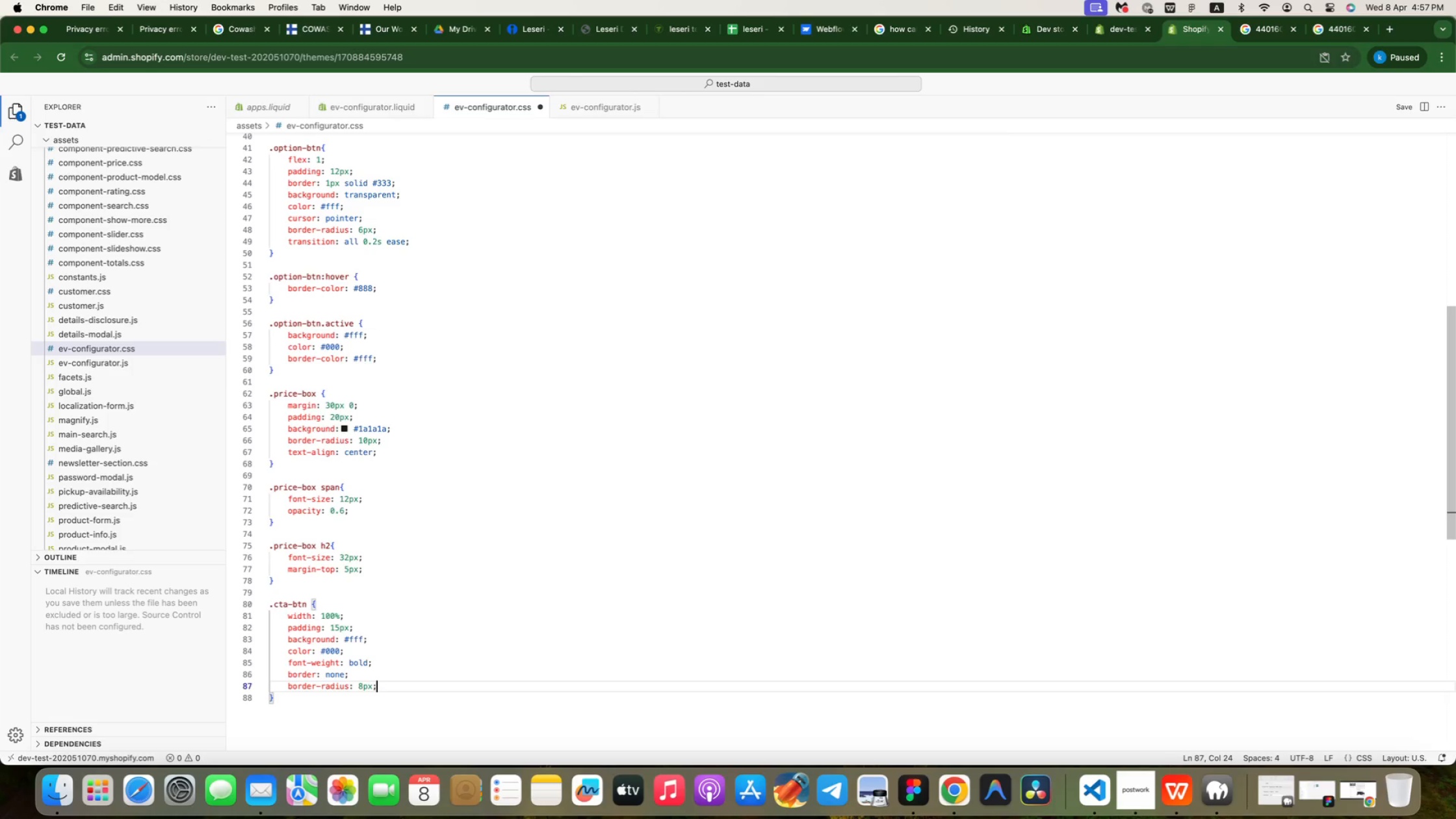 
key(Enter)
 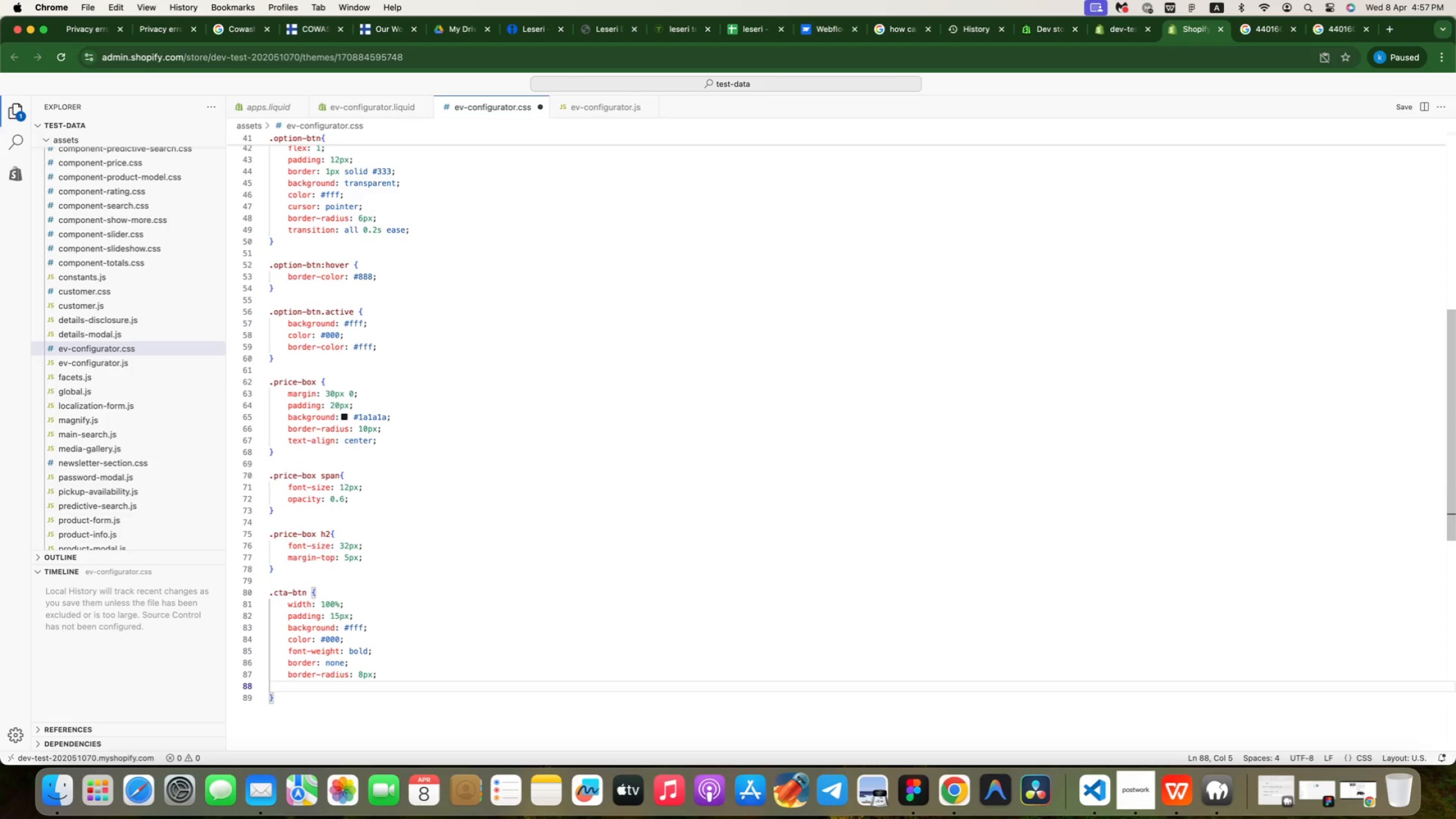 
type(cu)
 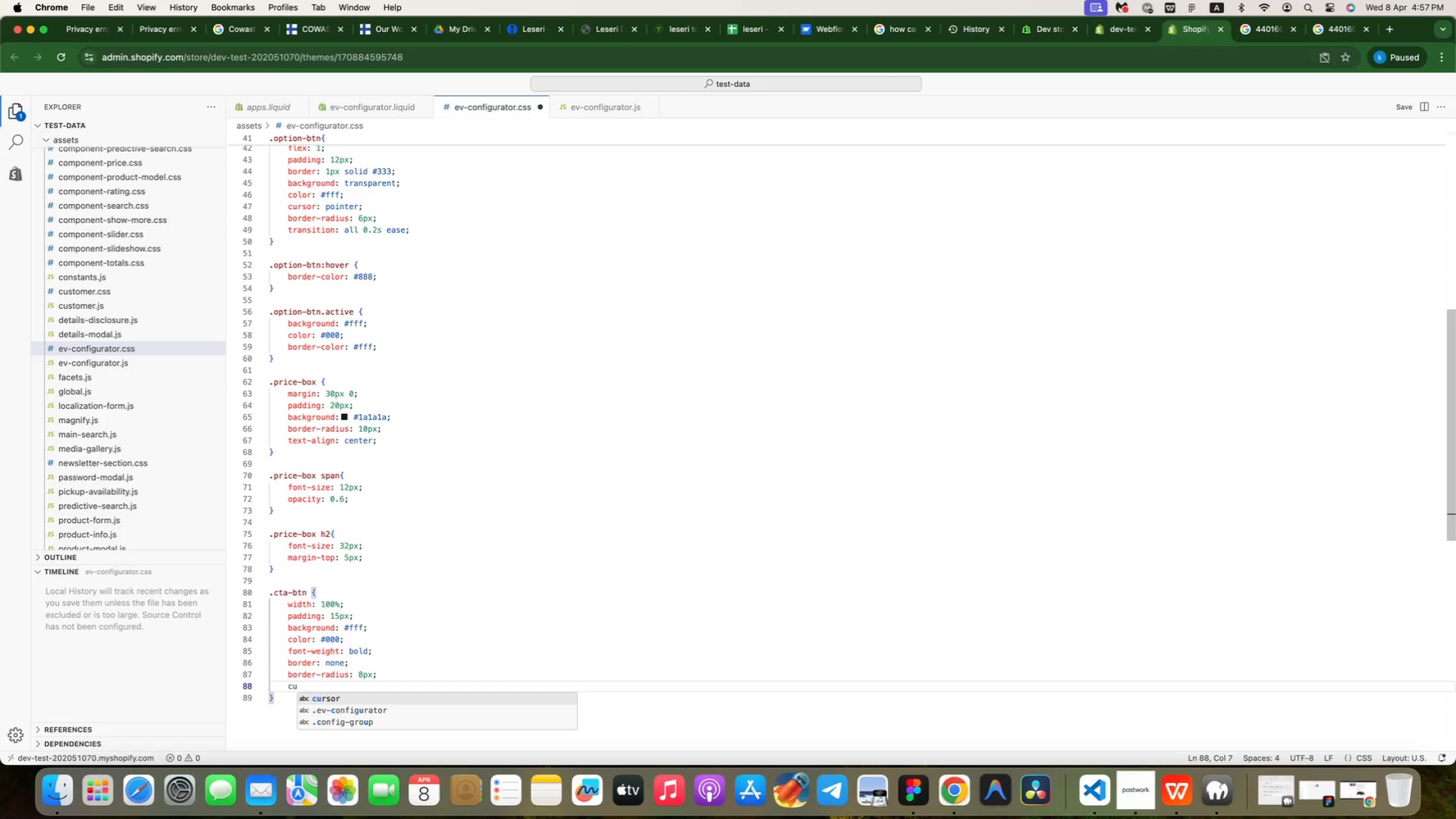 
key(Enter)
 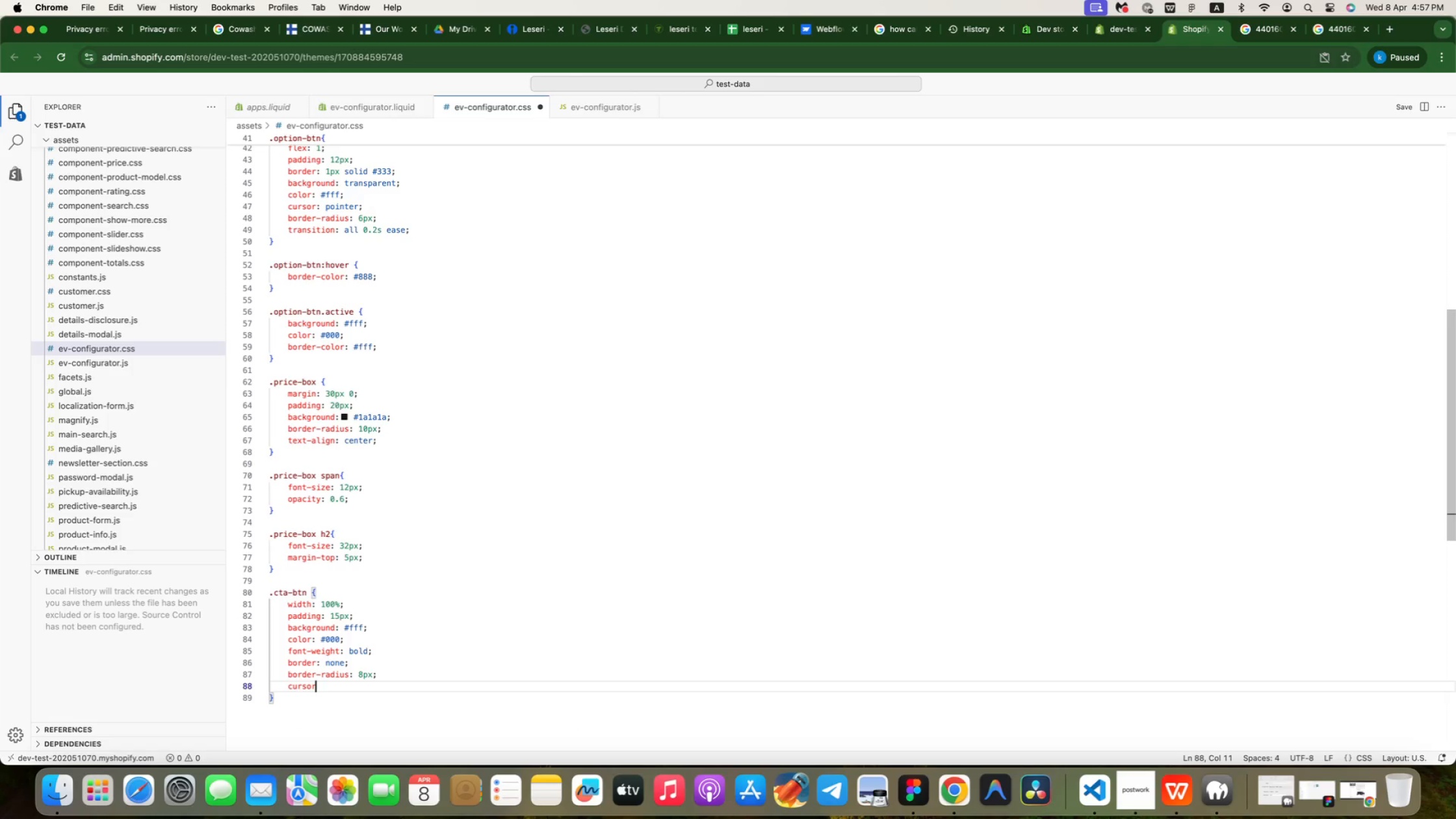 
type(: poin)
 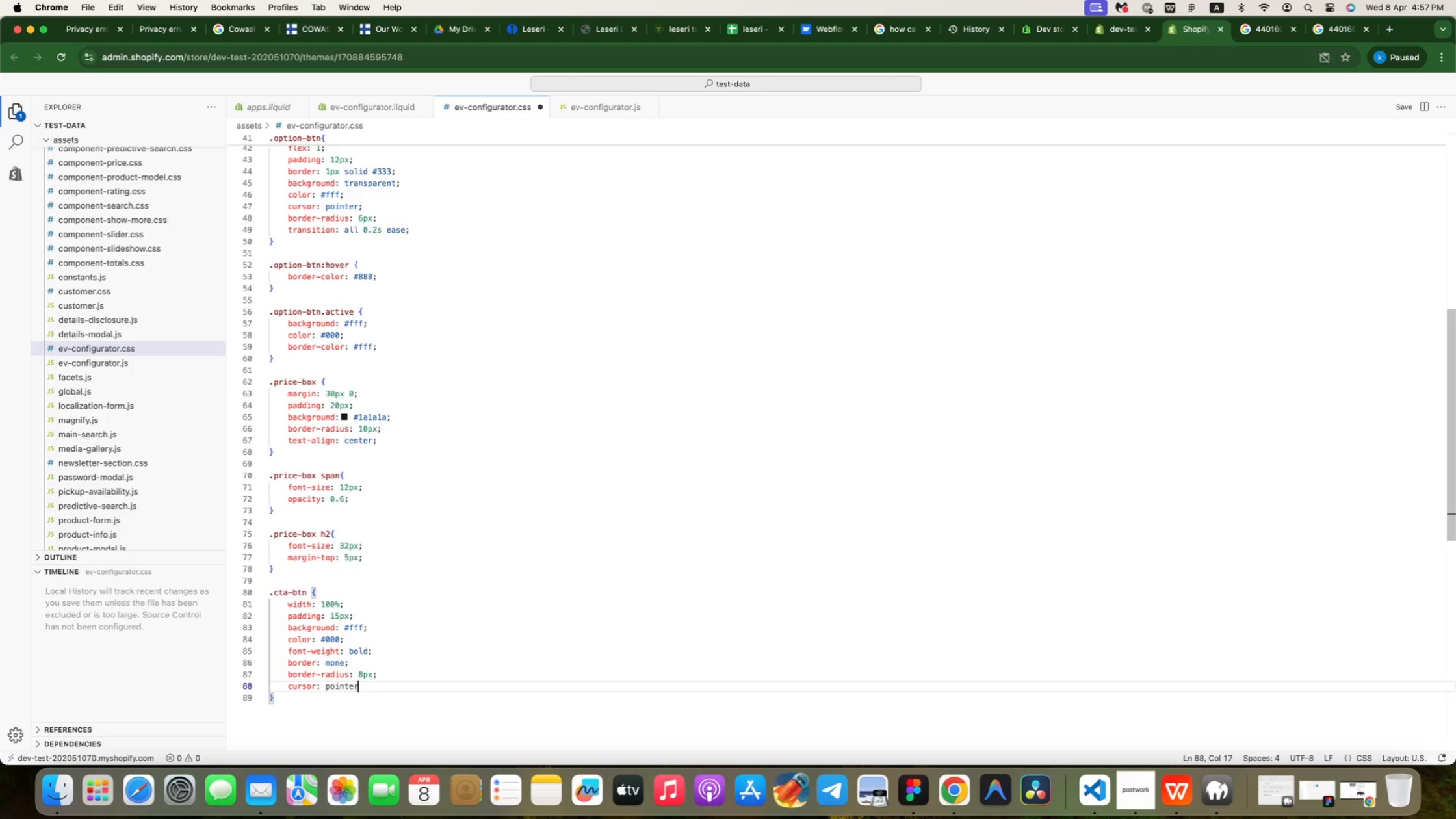 
key(Enter)
 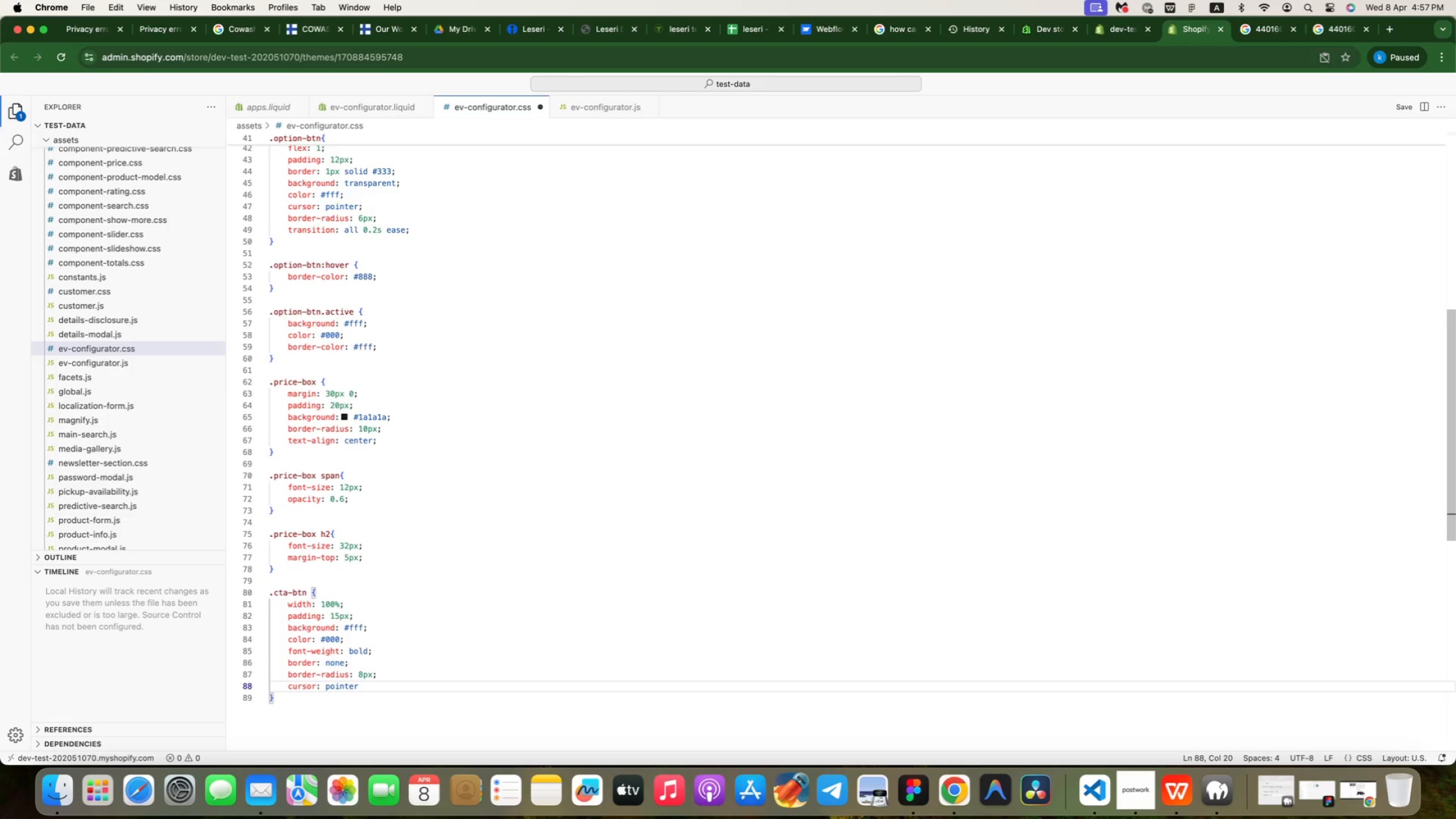 
key(Semicolon)
 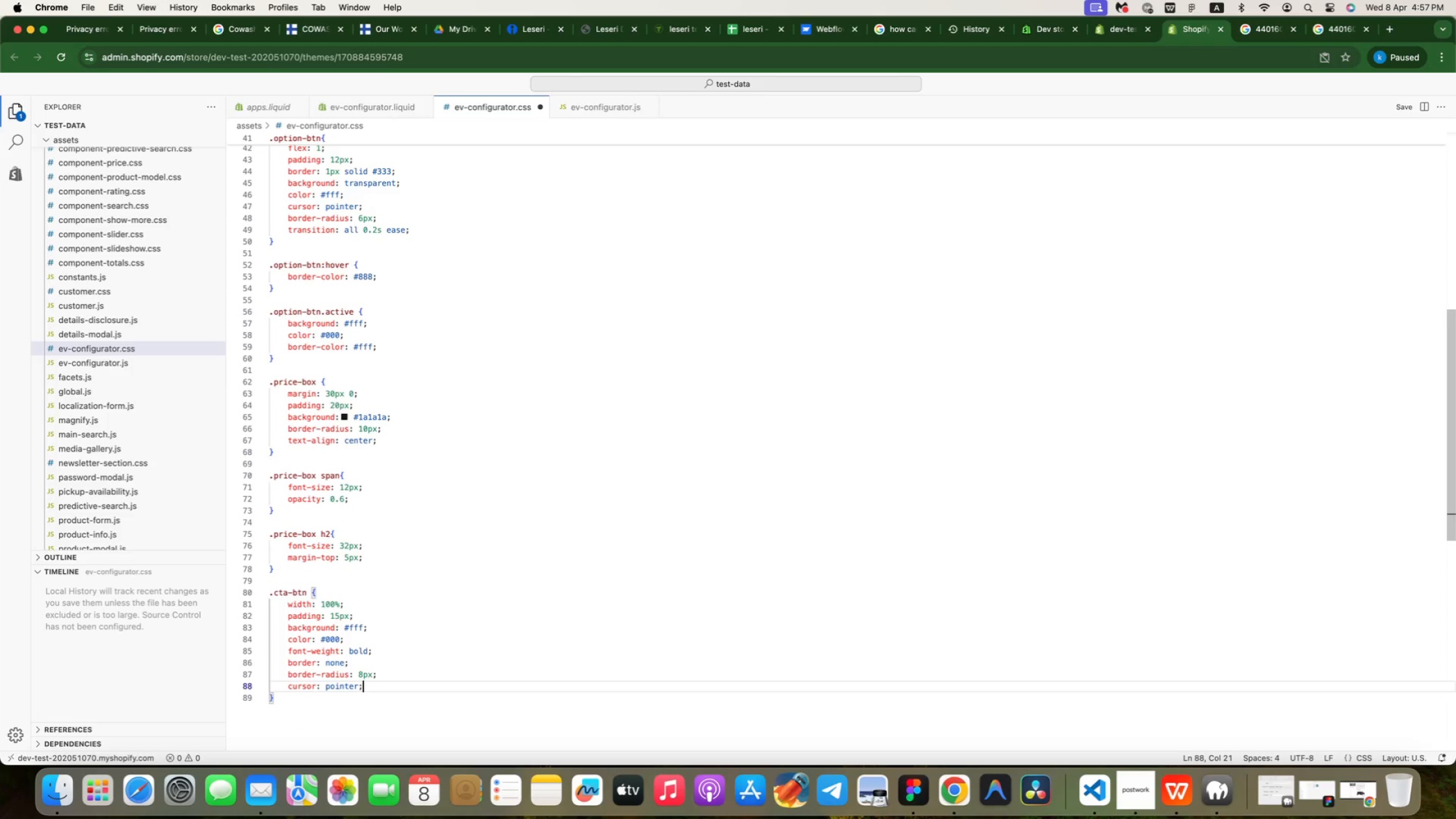 
key(Enter)
 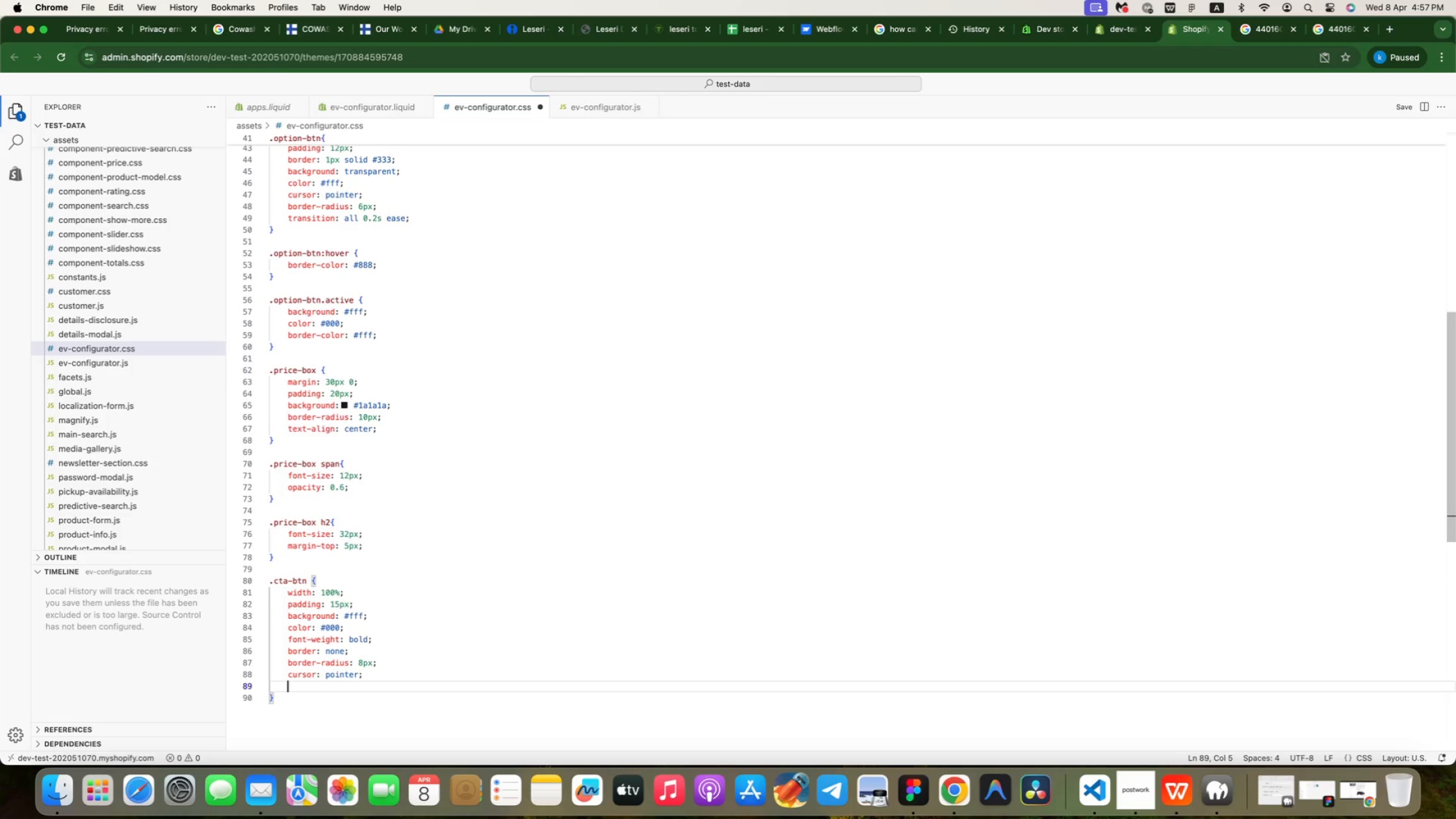 
type(tr)
 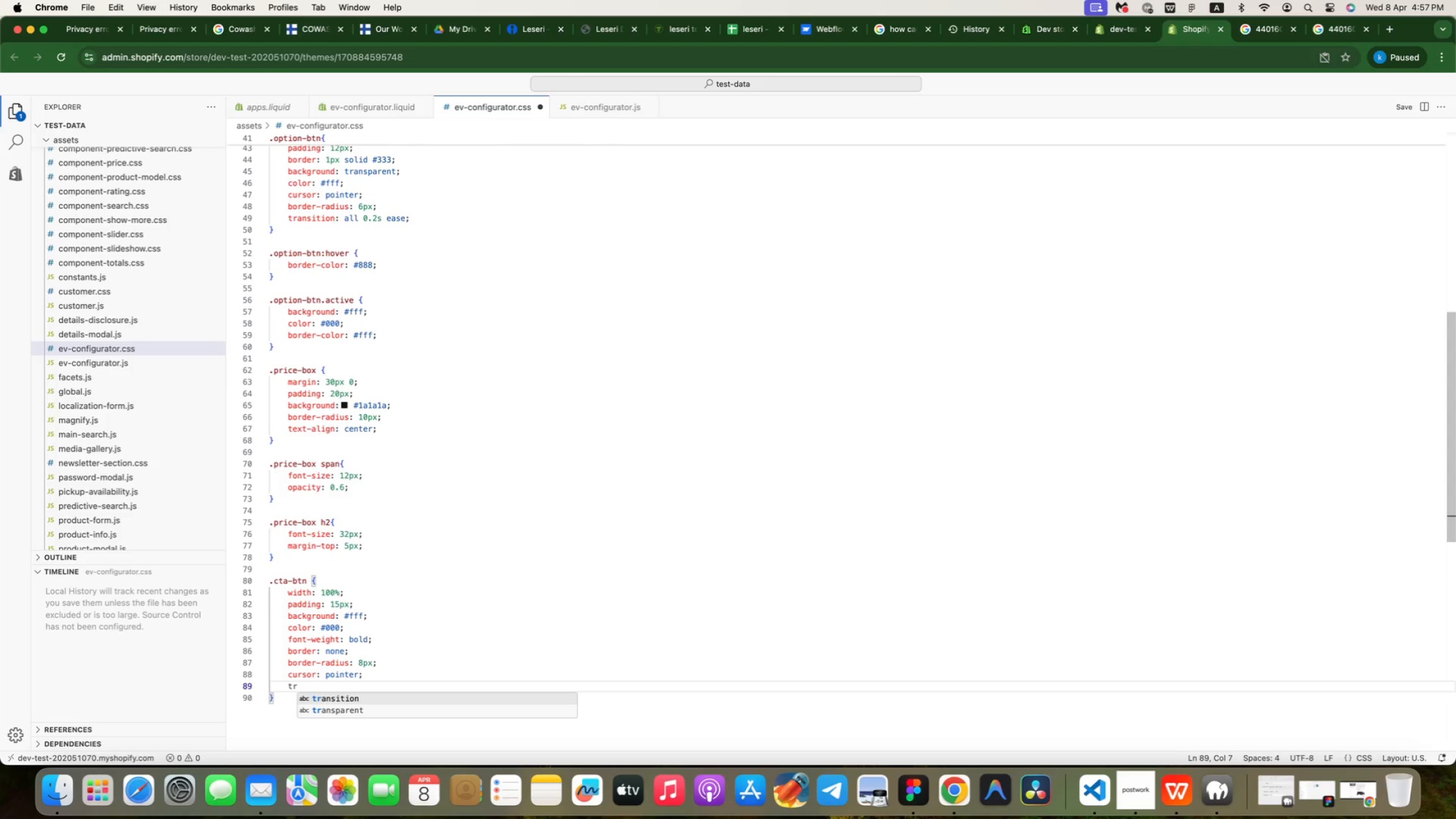 
key(Enter)
 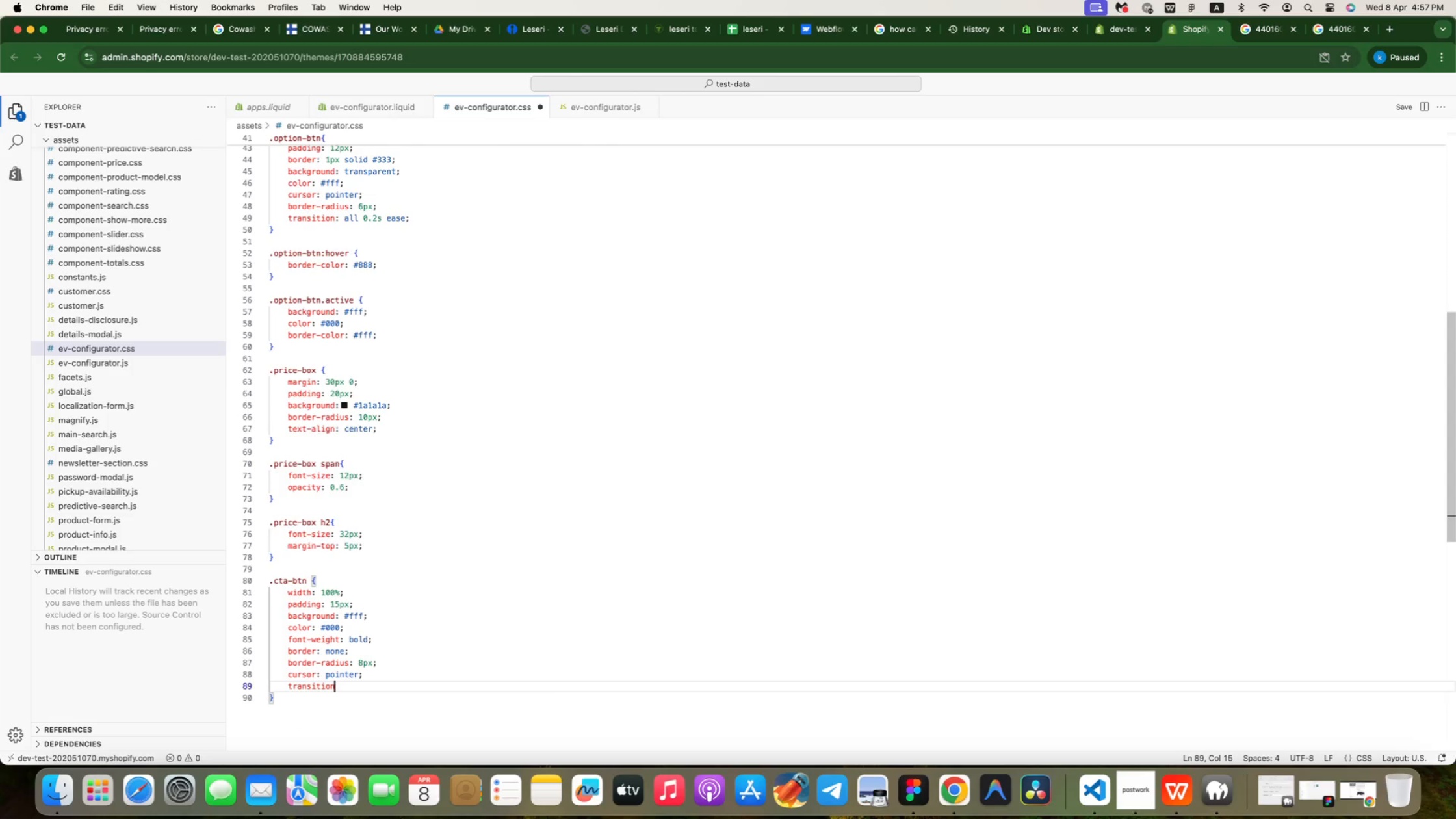 
type(: transfork)
key(Backspace)
type(m 0.2s esae;)
 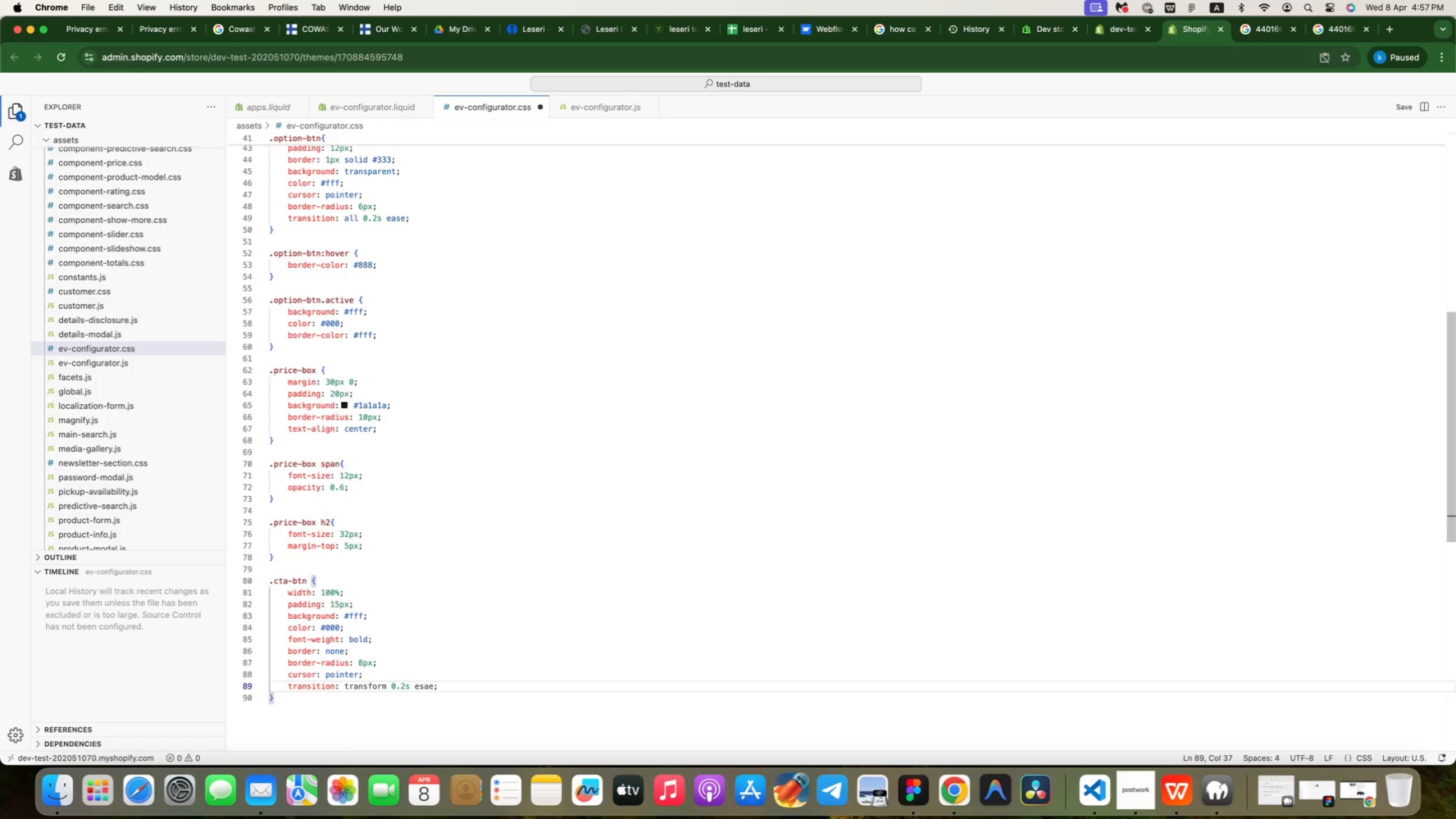 
key(ArrowDown)
 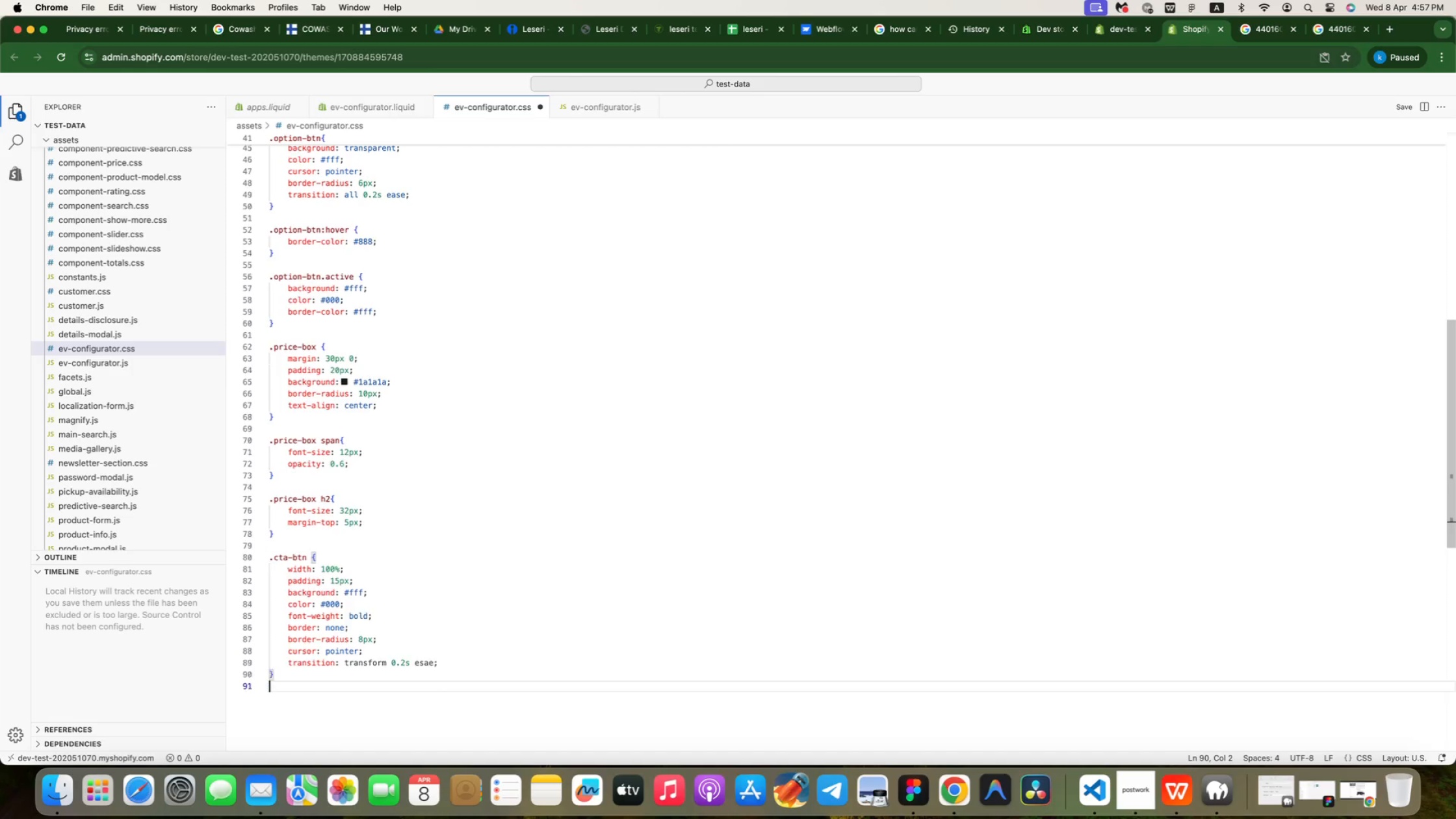 
key(Enter)
 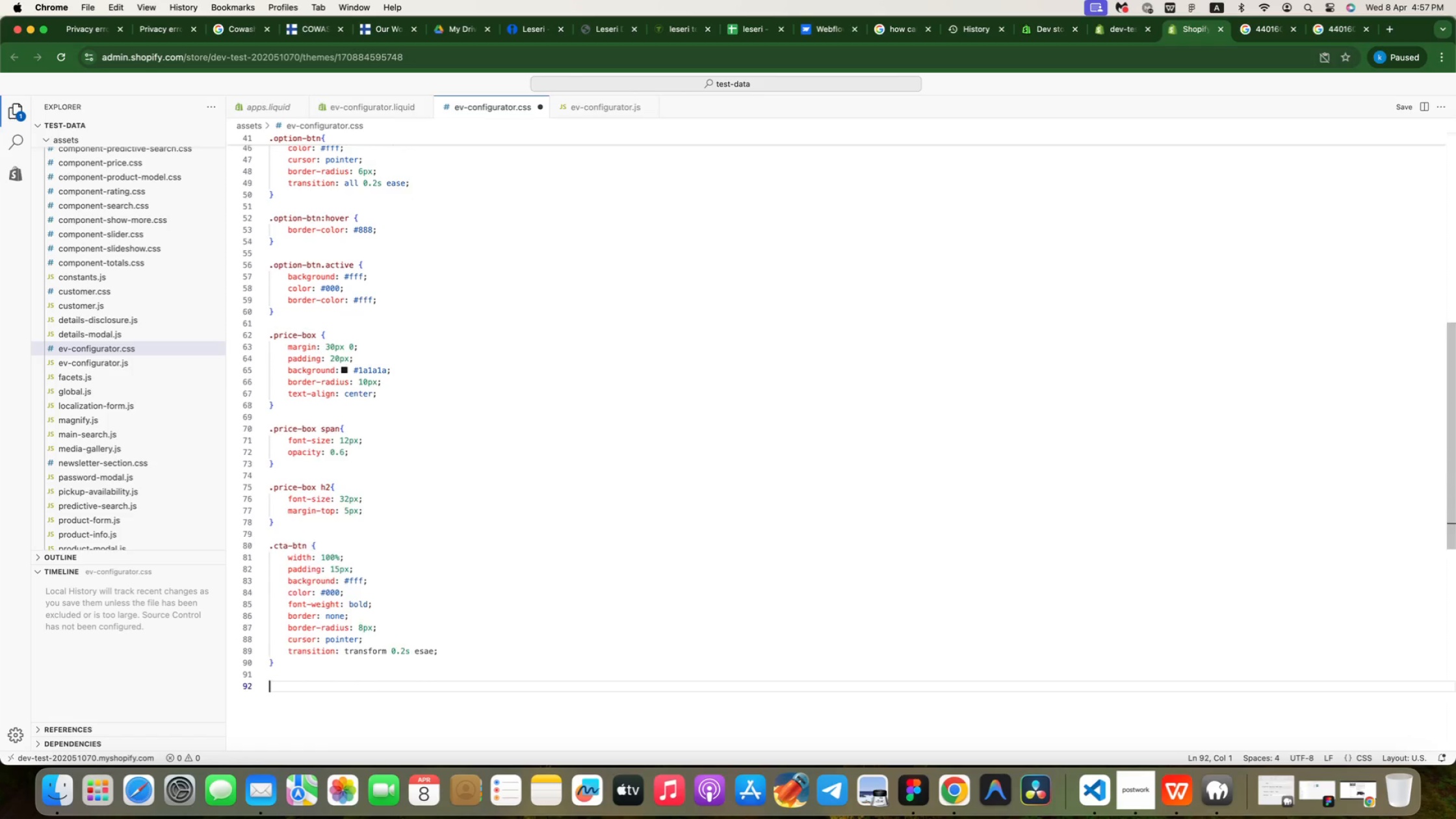 
key(Enter)
 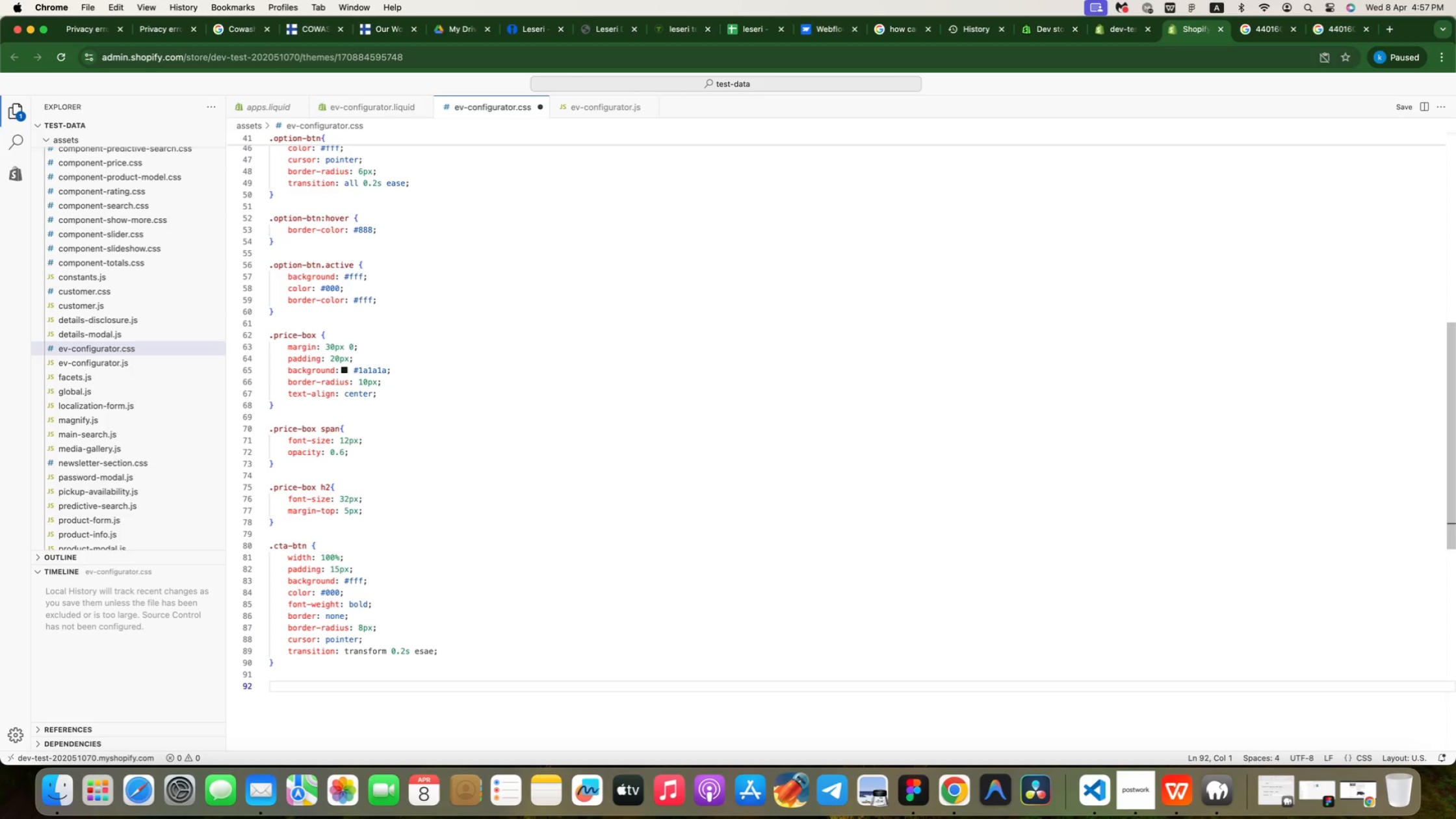 
type(cta)
 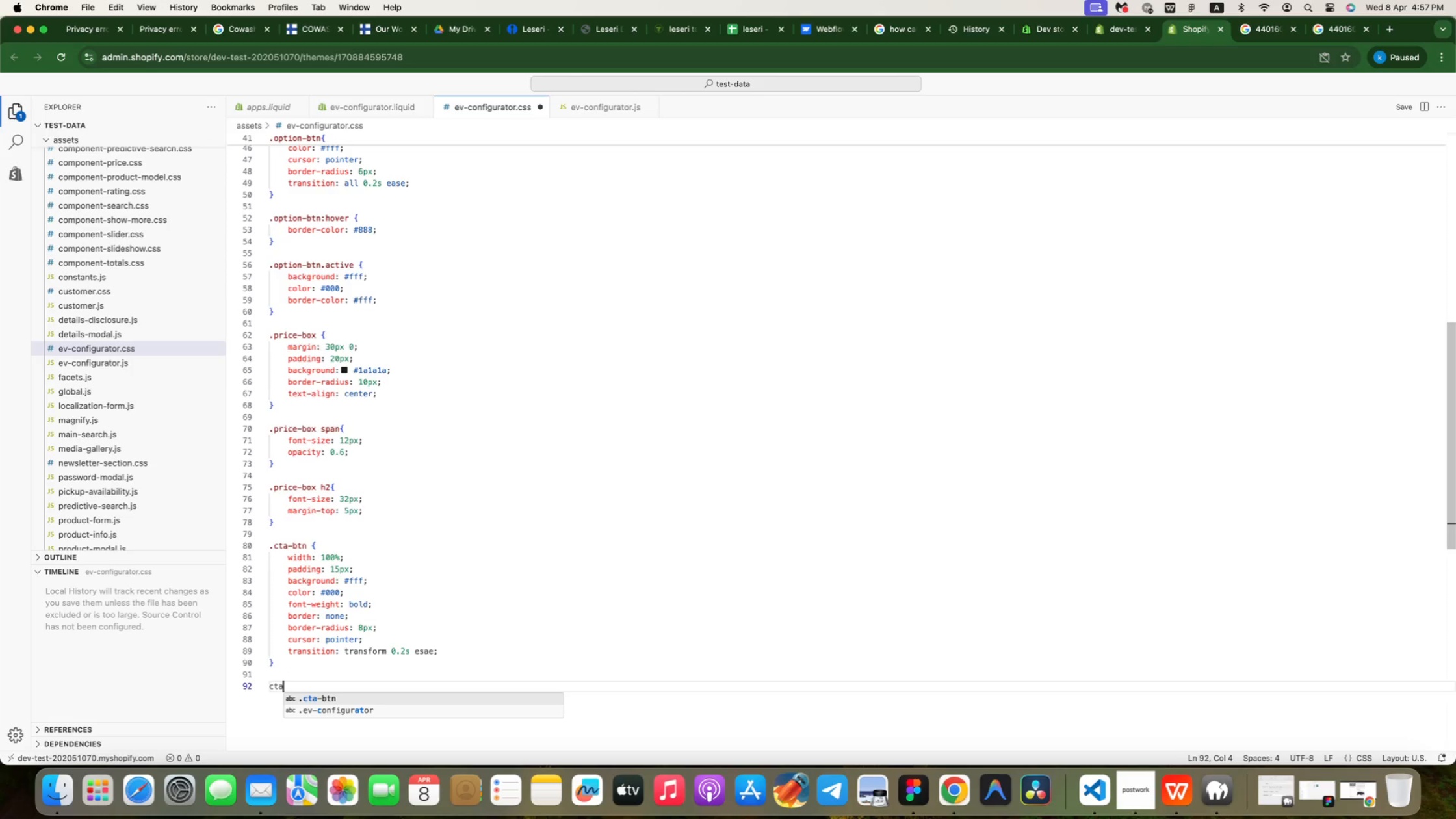 
key(Enter)
 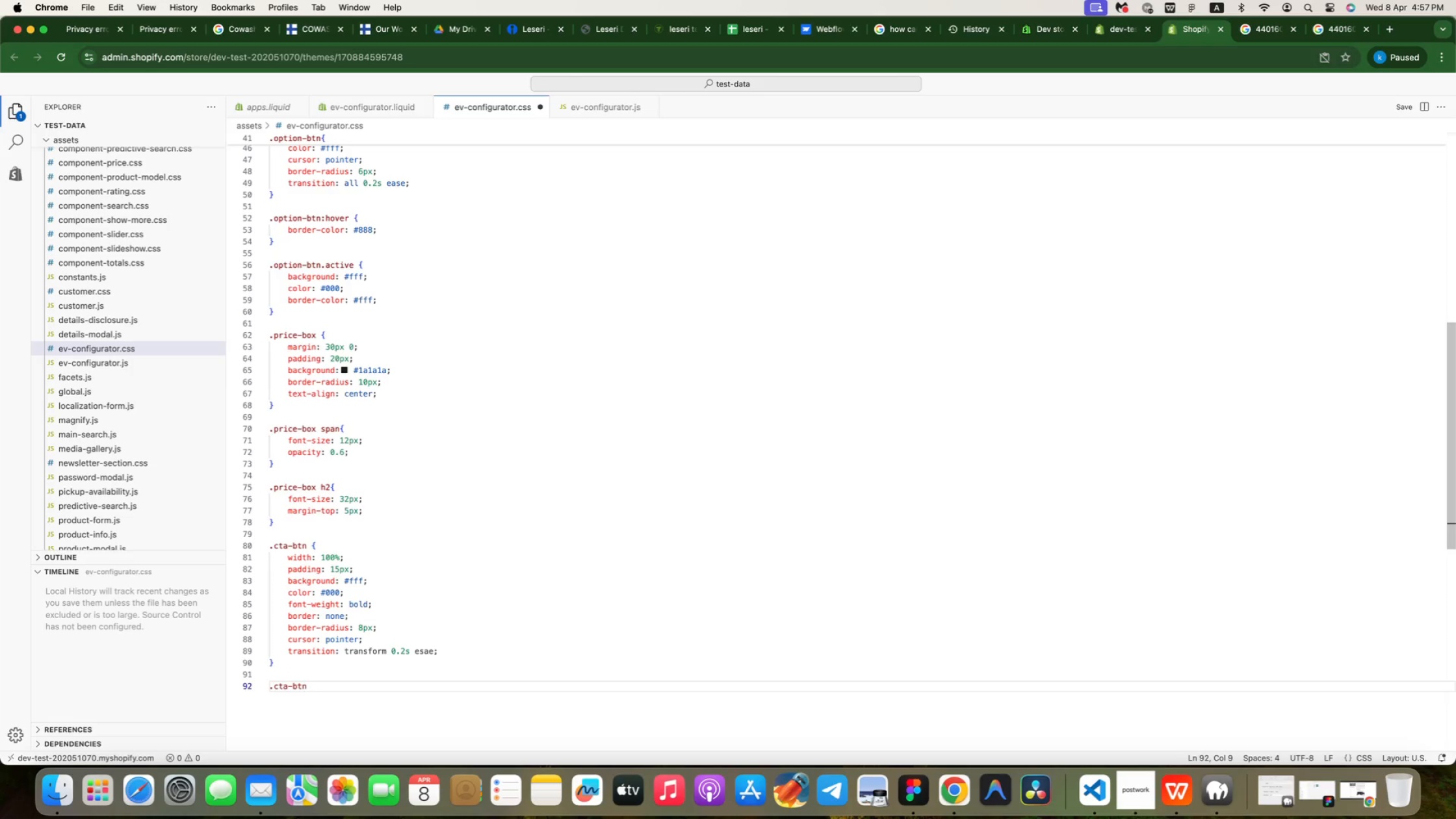 
type(:hover{)
 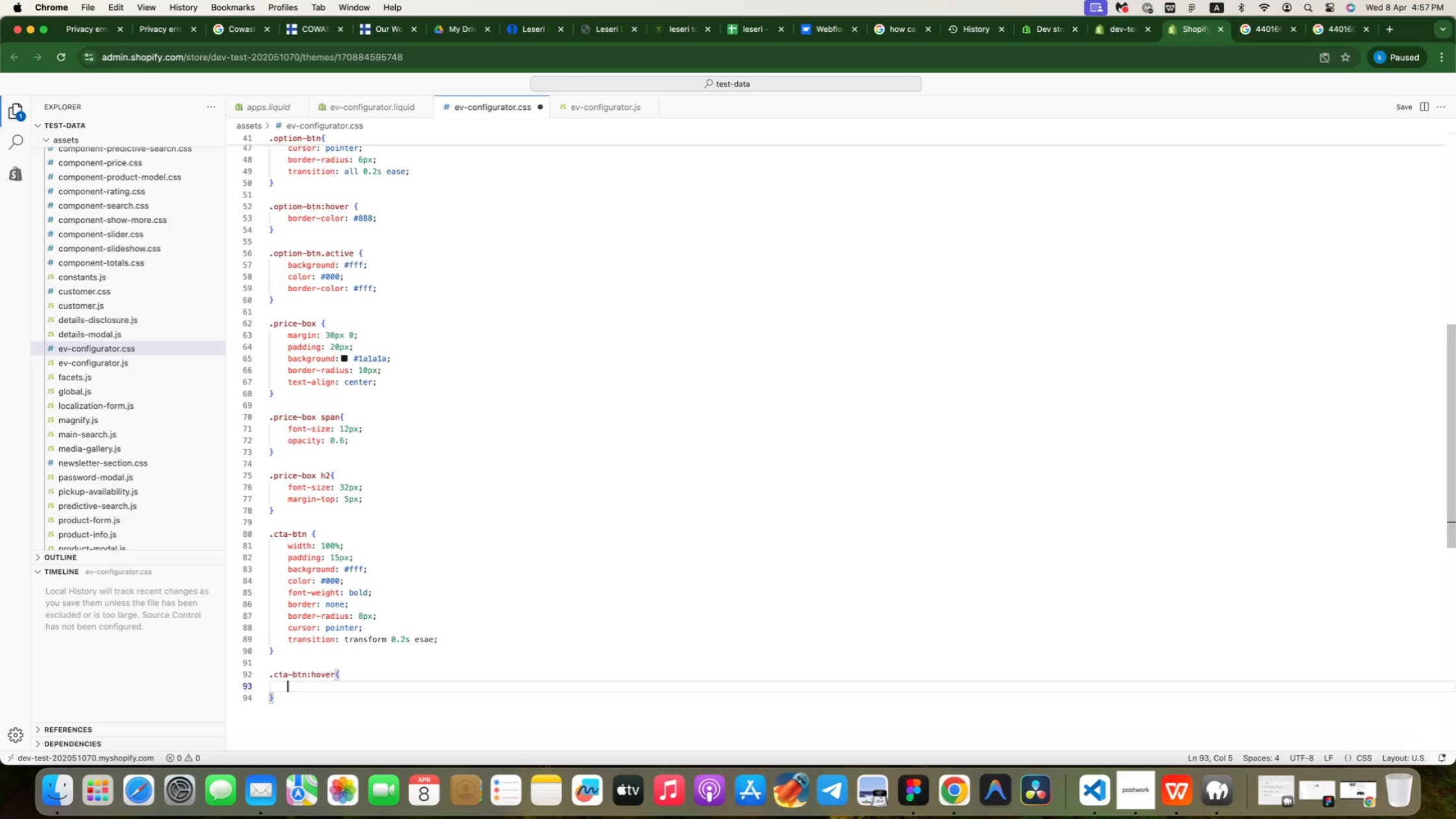 
 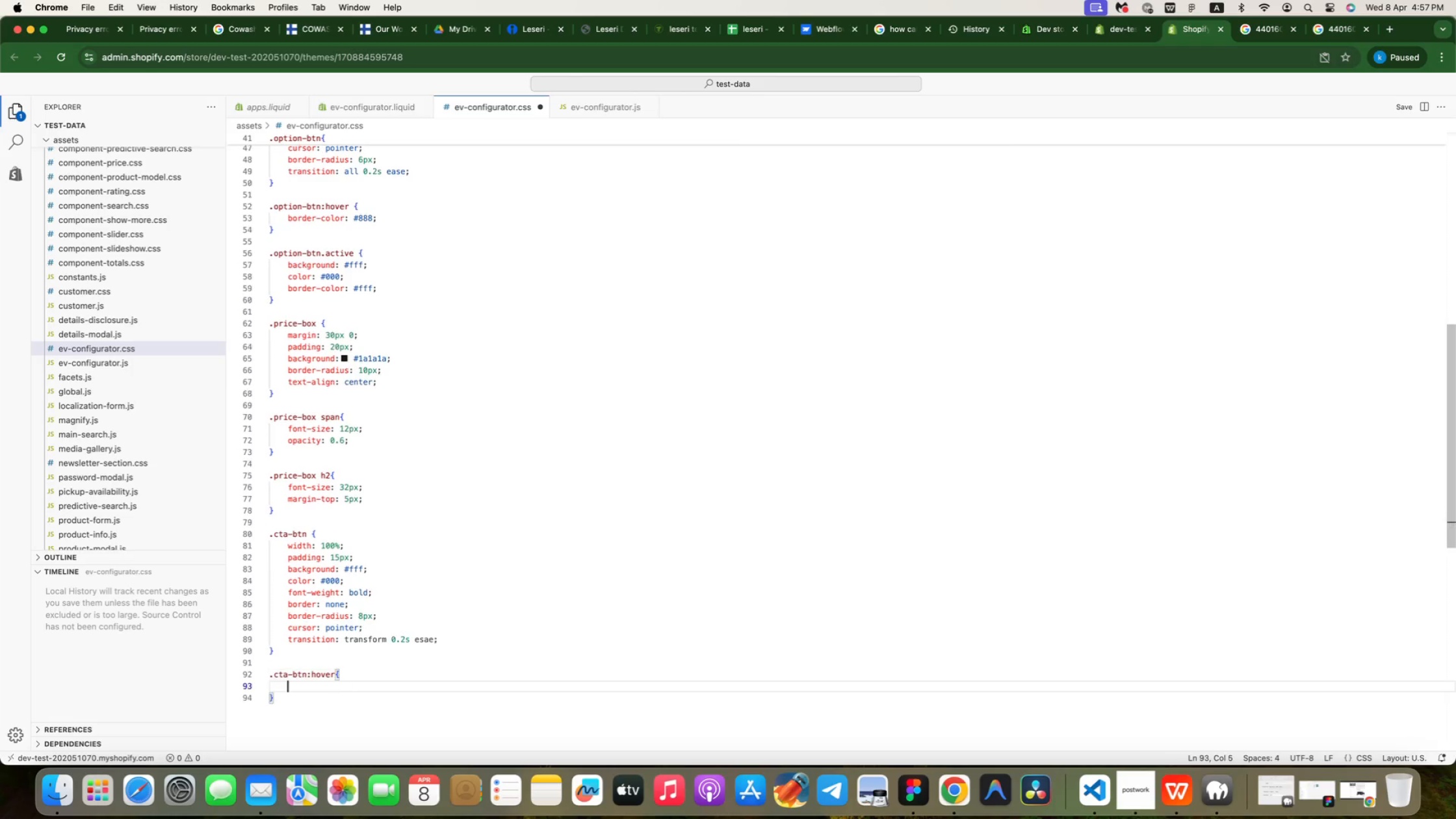 
key(Enter)
 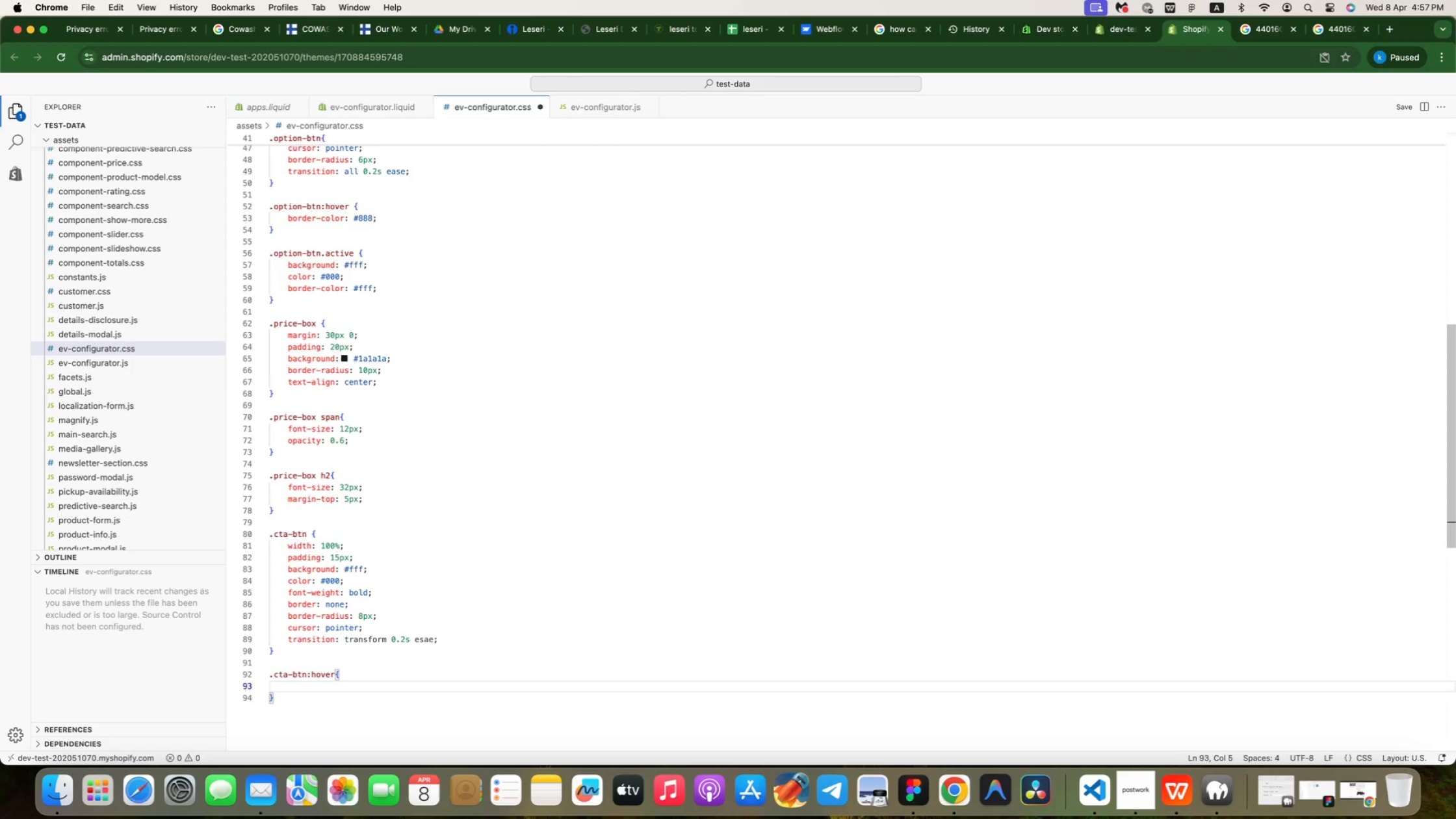 
type(tr)
 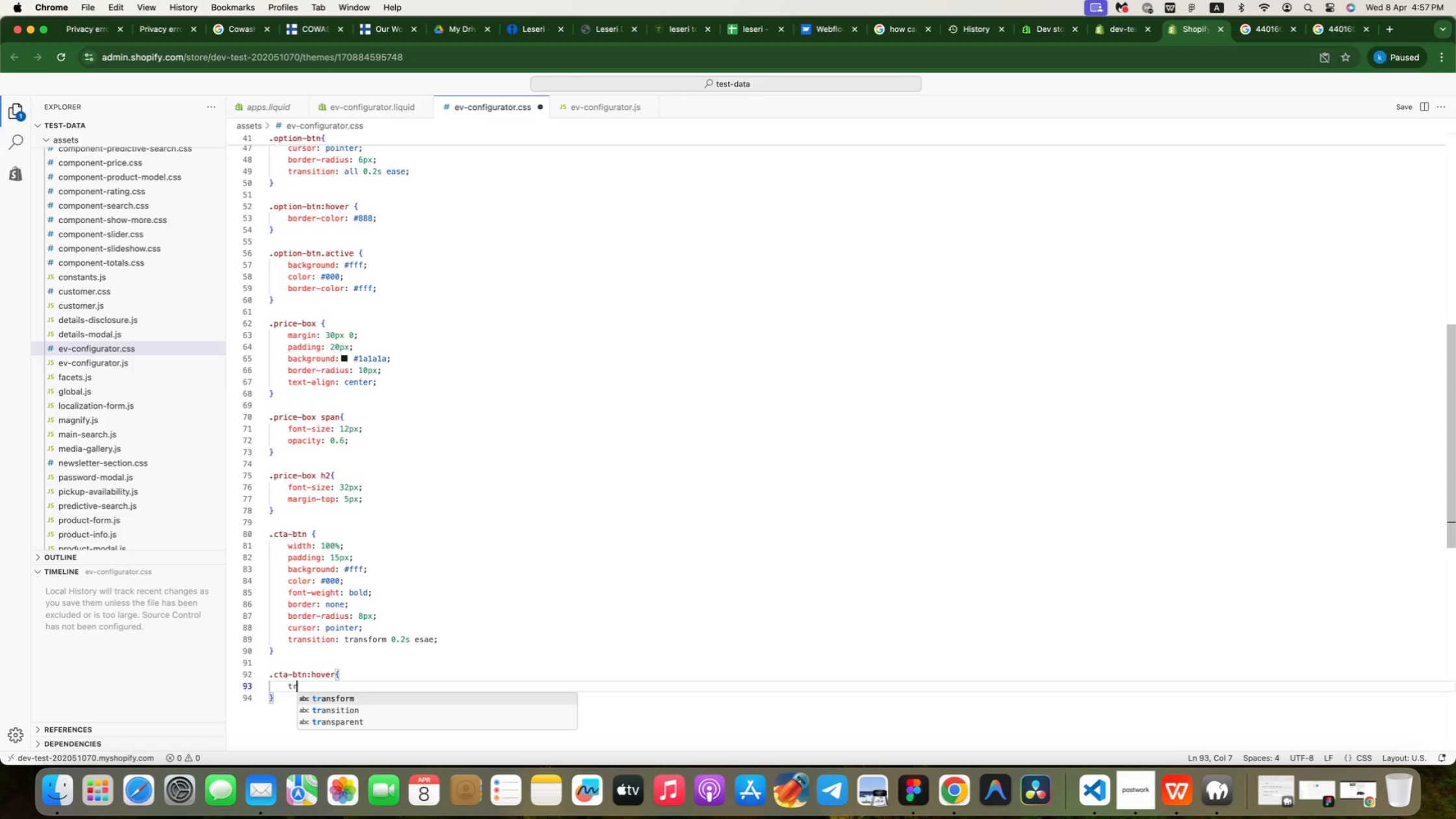 
key(Enter)
 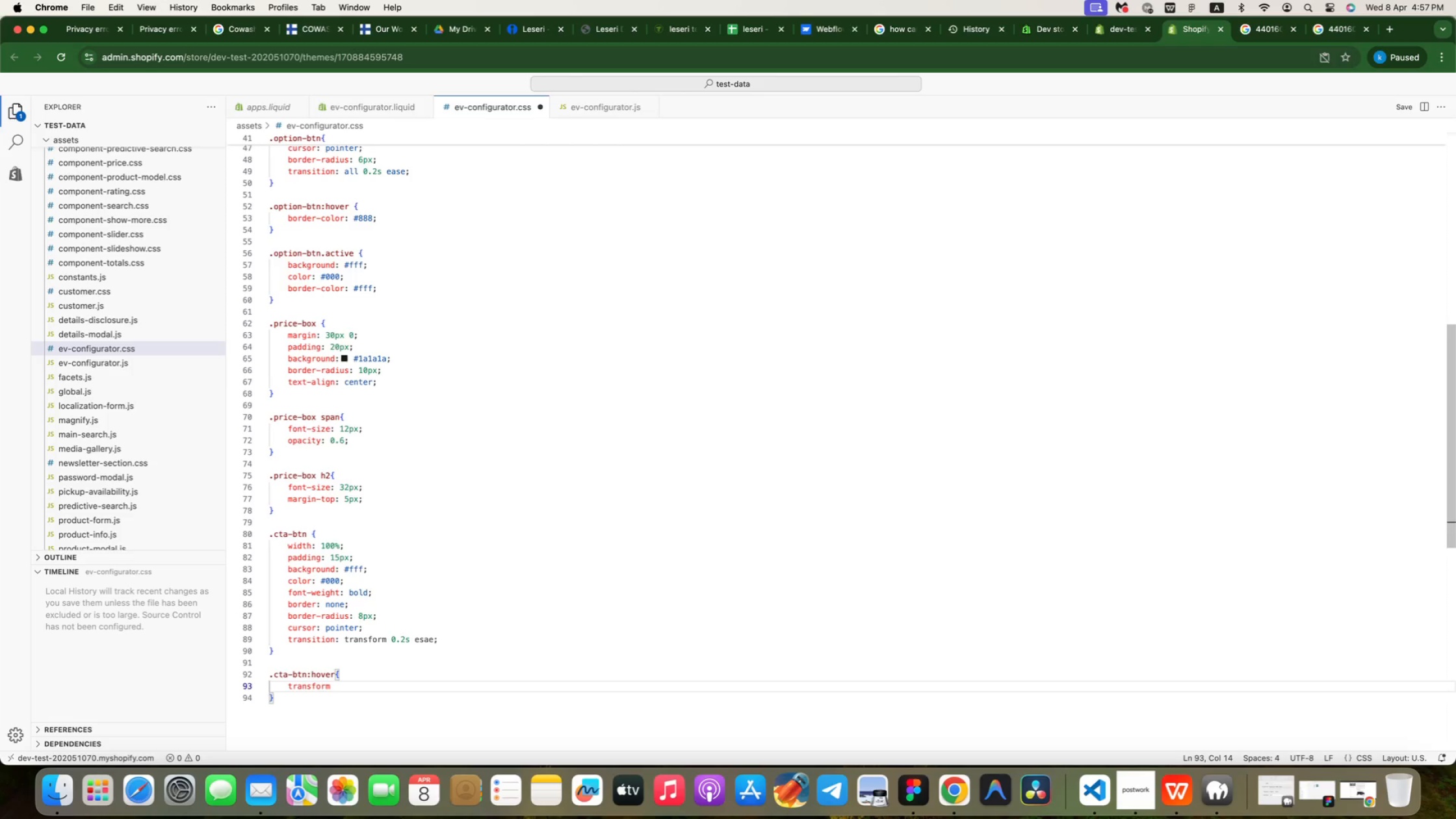 
type(: scale(1.03)
 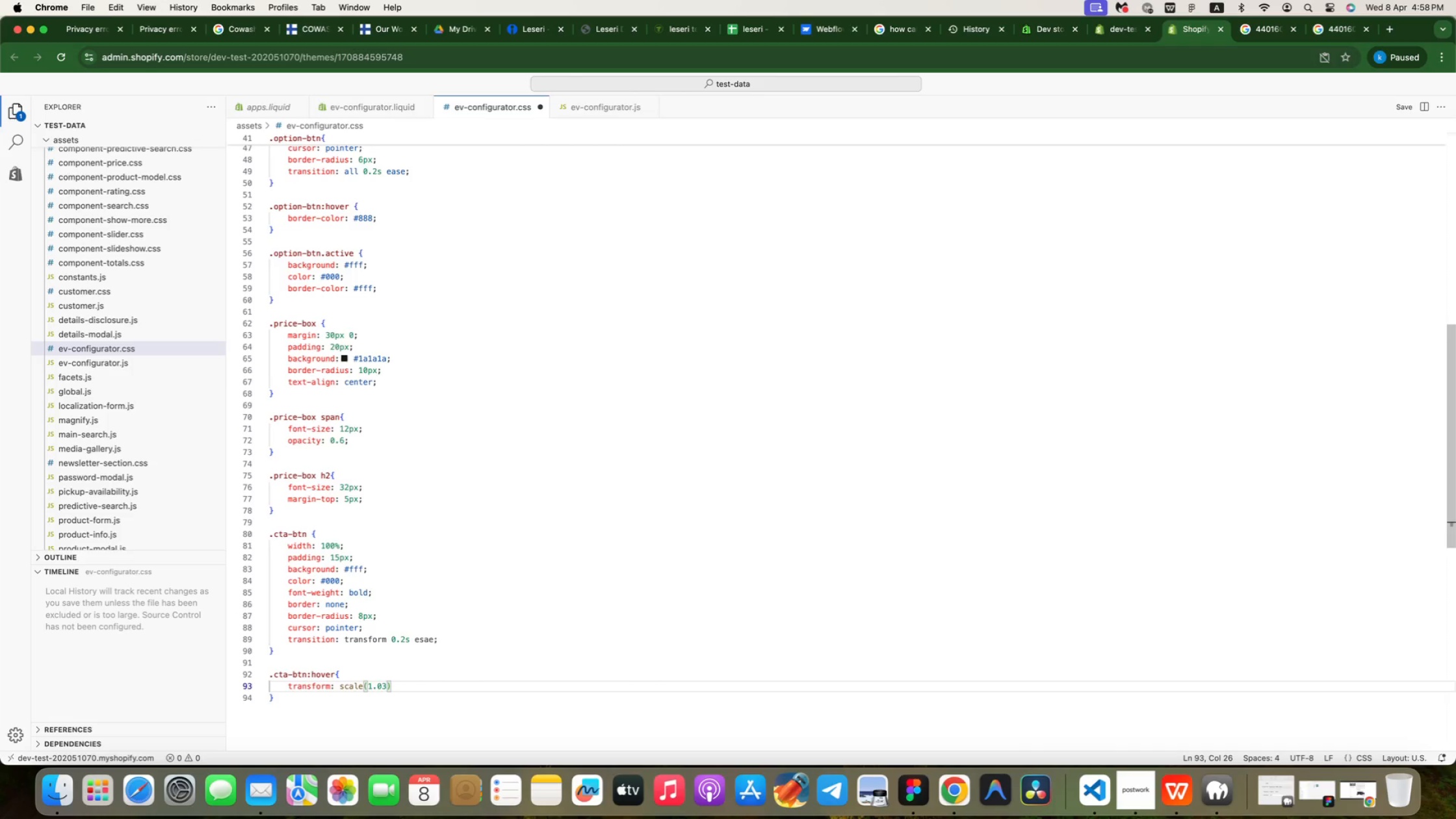 
key(ArrowRight)
 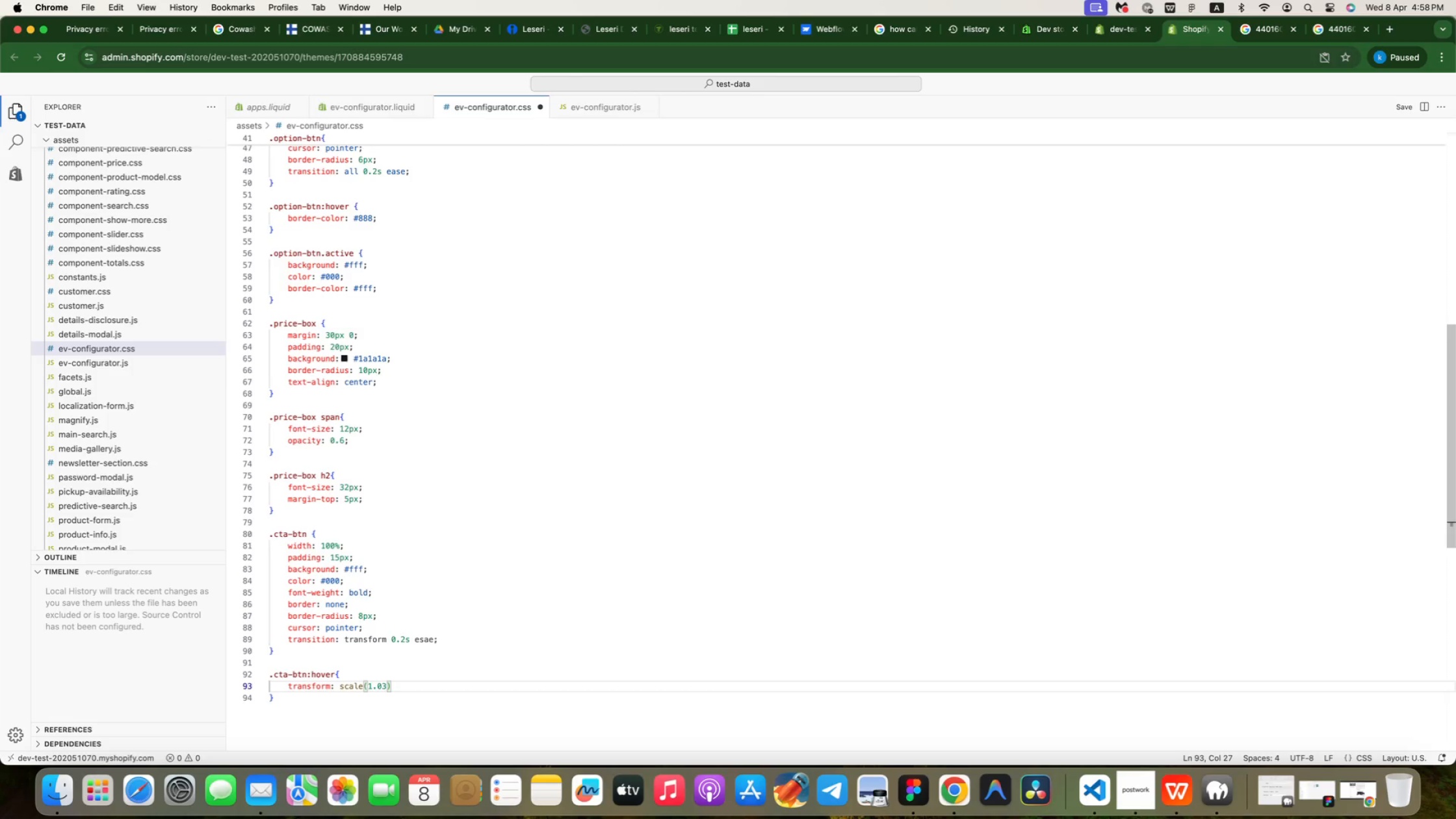 
key(Semicolon)
 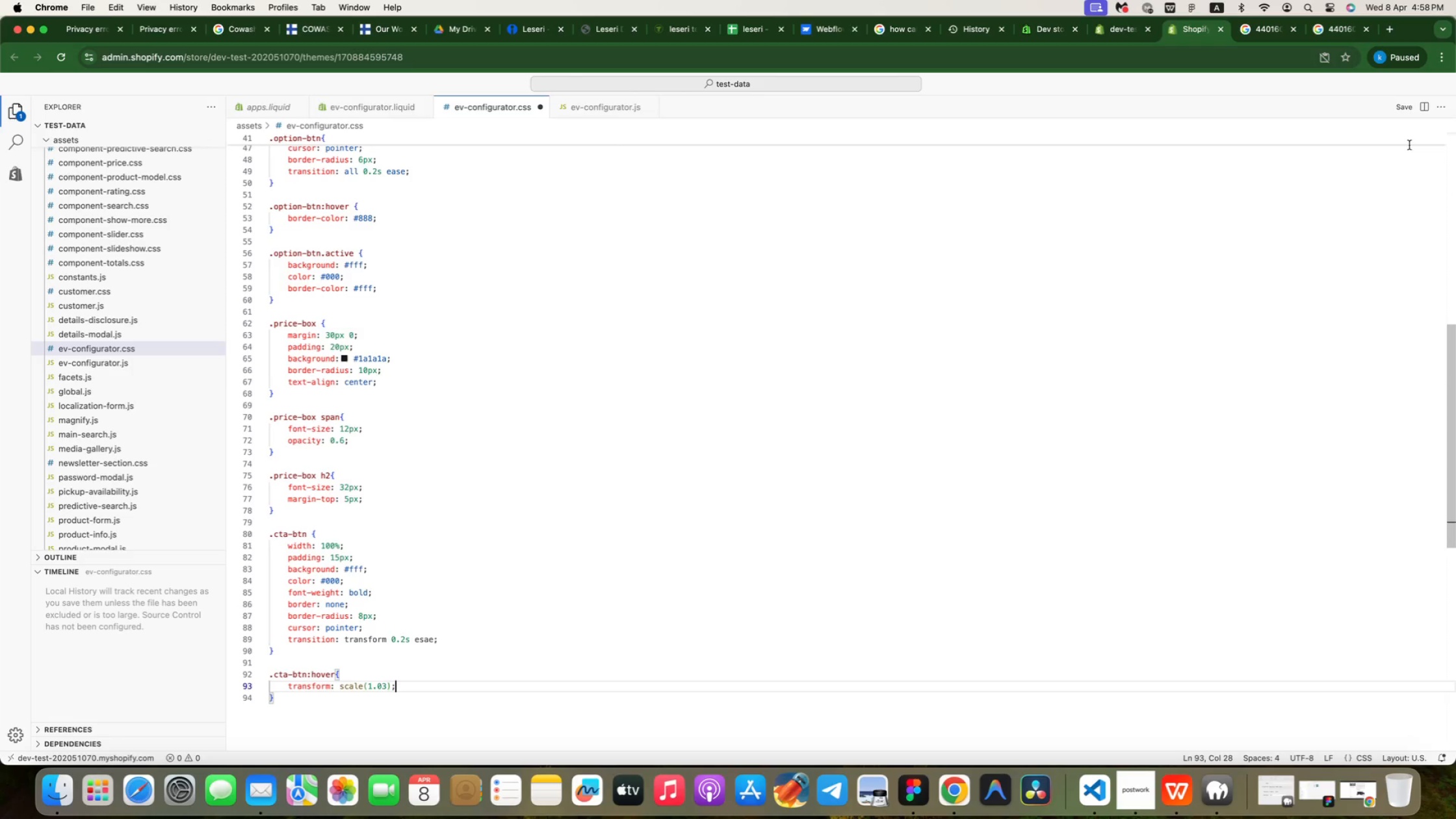 
left_click([1404, 110])
 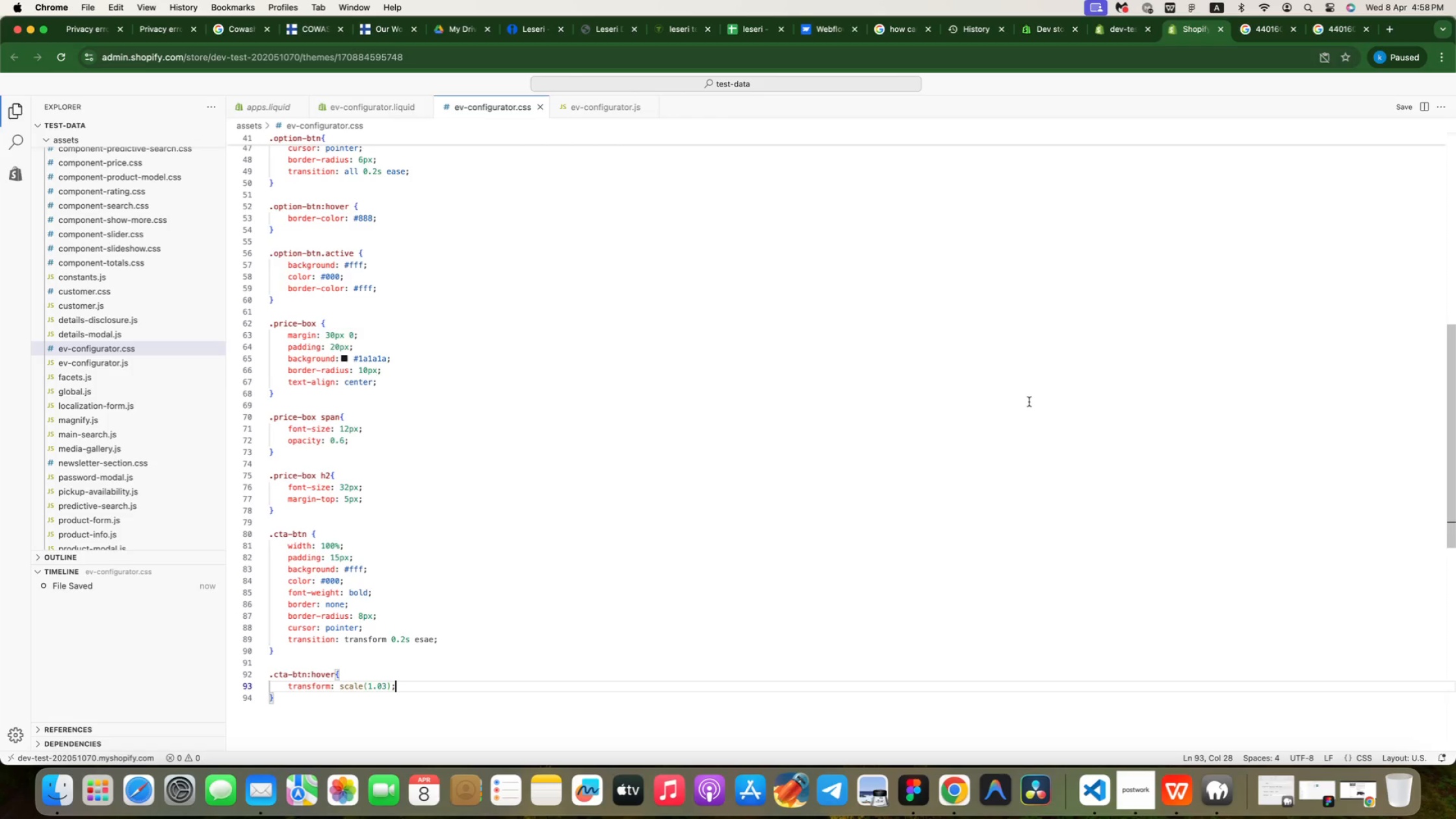 
wait(13.5)
 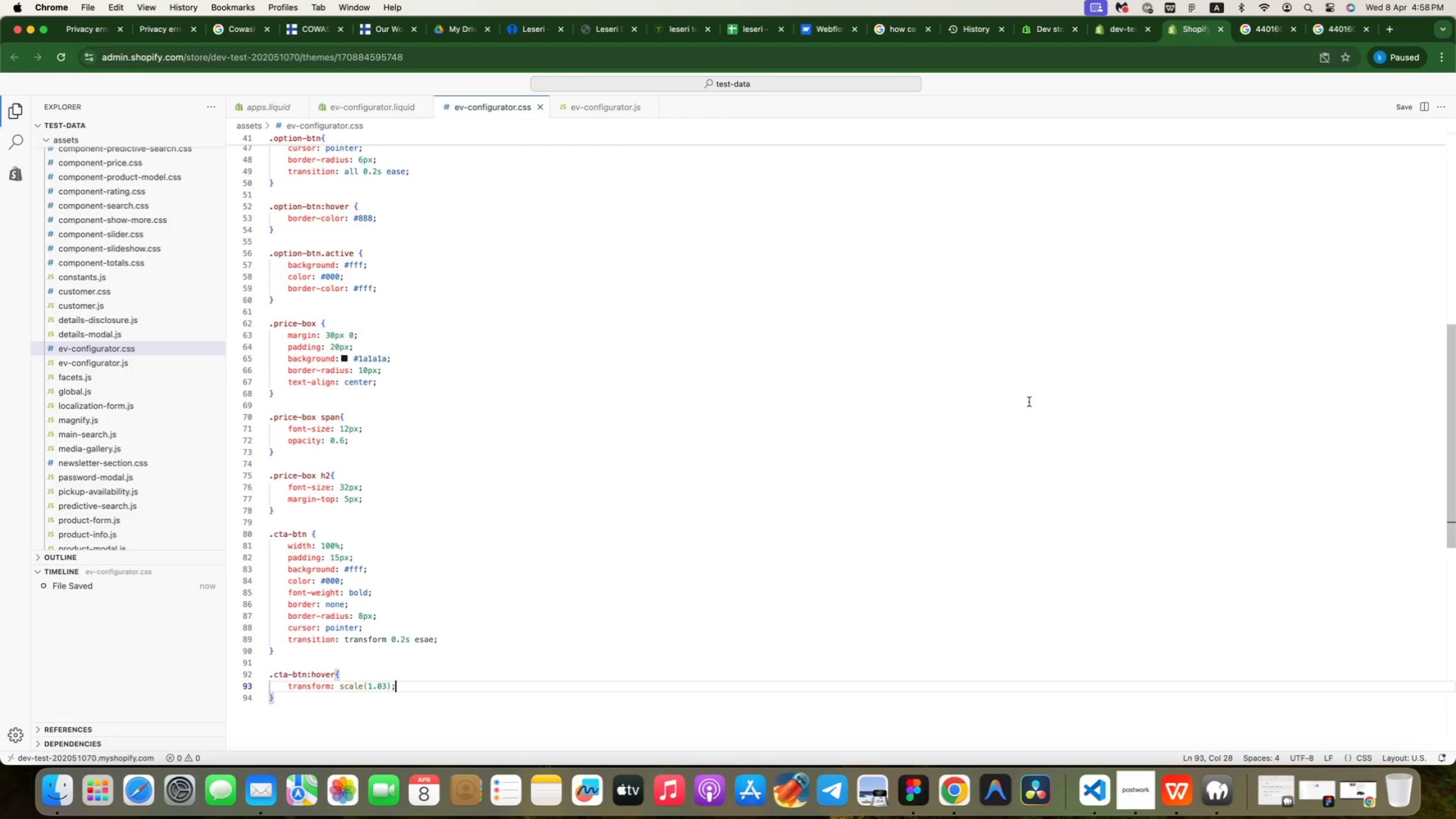 
left_click([51, 137])
 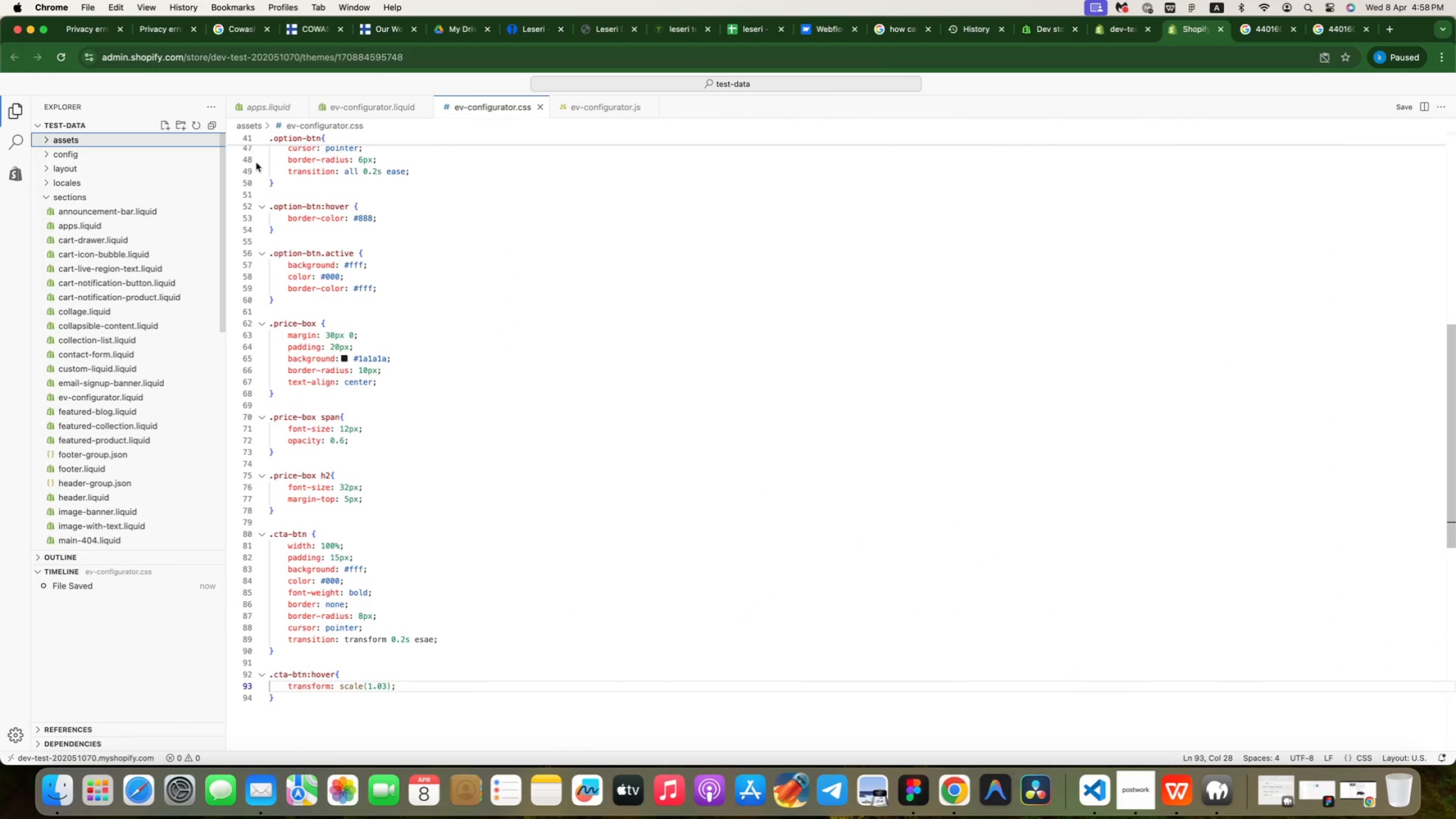 
key(Meta+CommandLeft)
 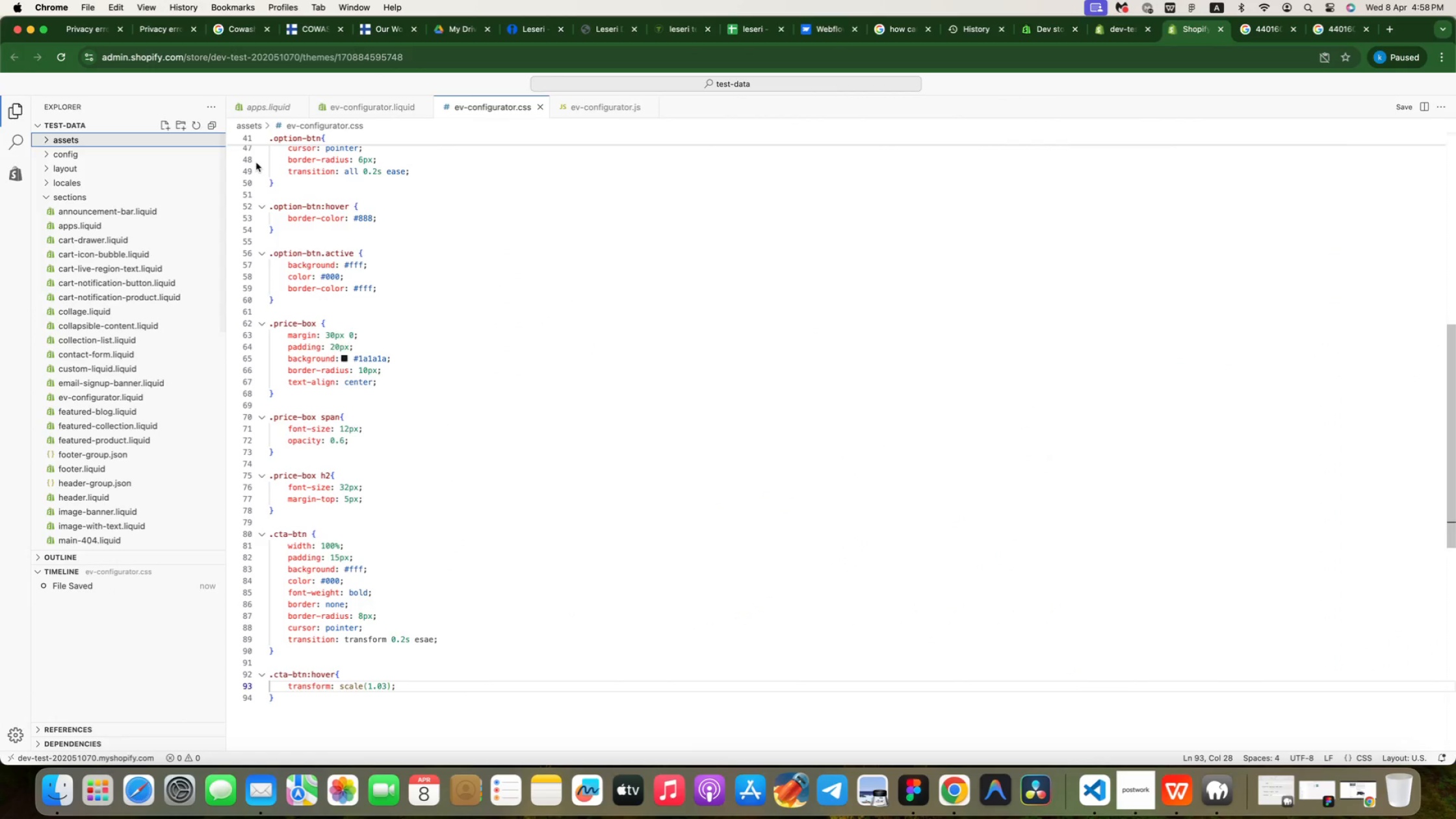 
key(Meta+Tab)